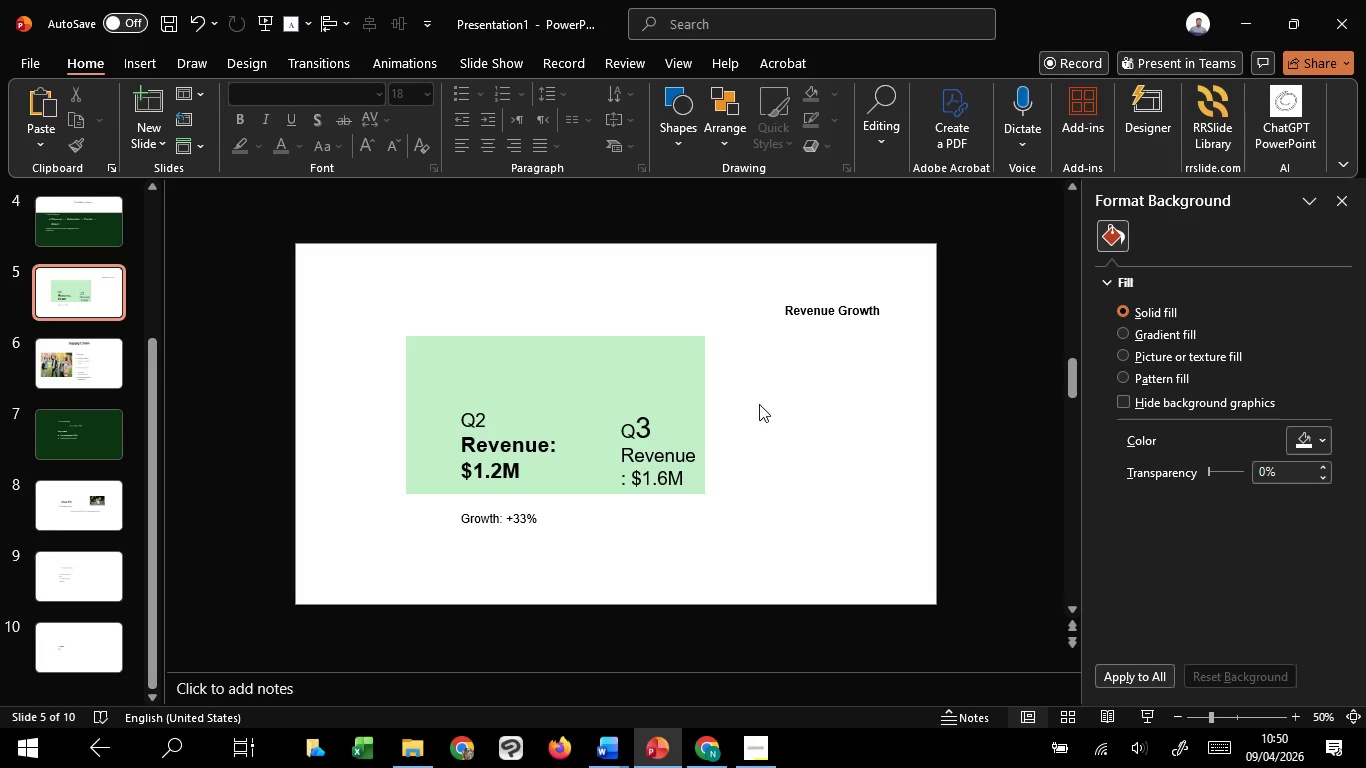 
left_click([797, 386])
 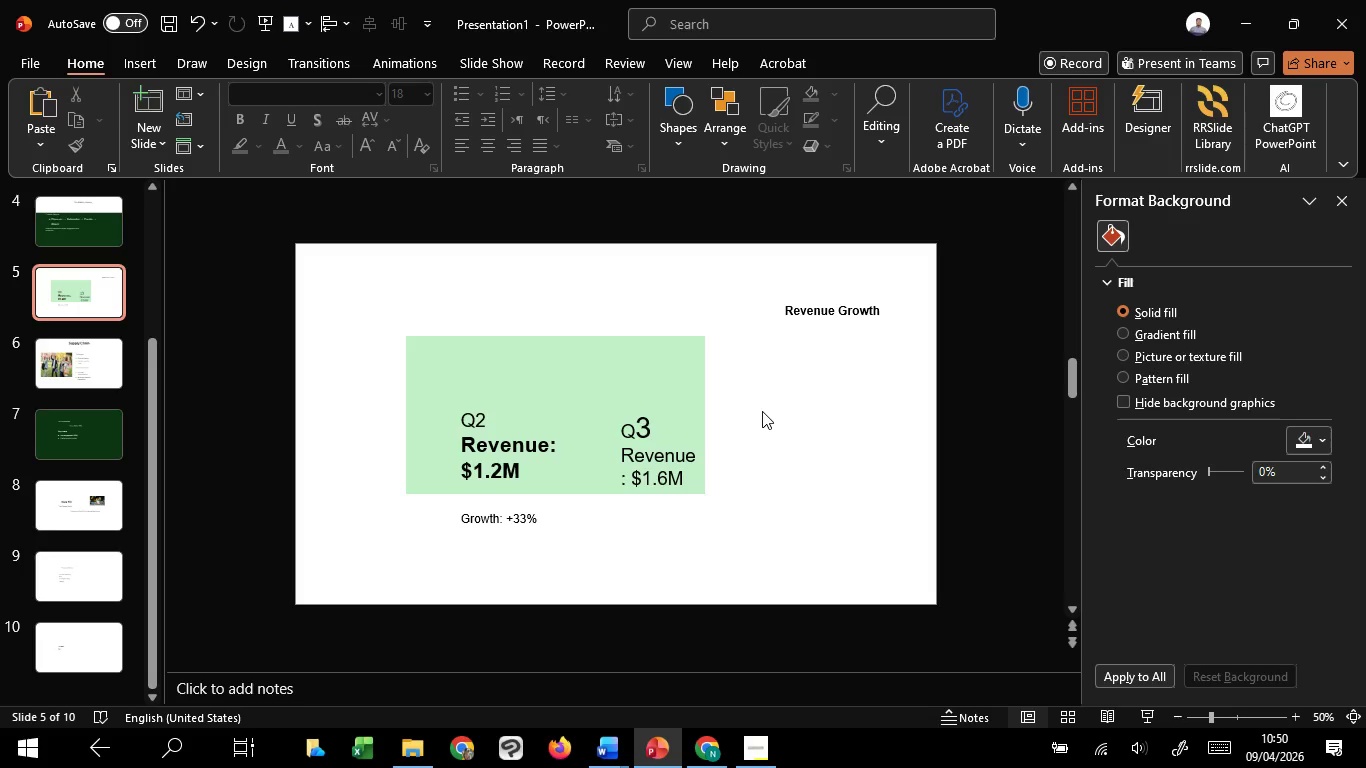 
wait(20.22)
 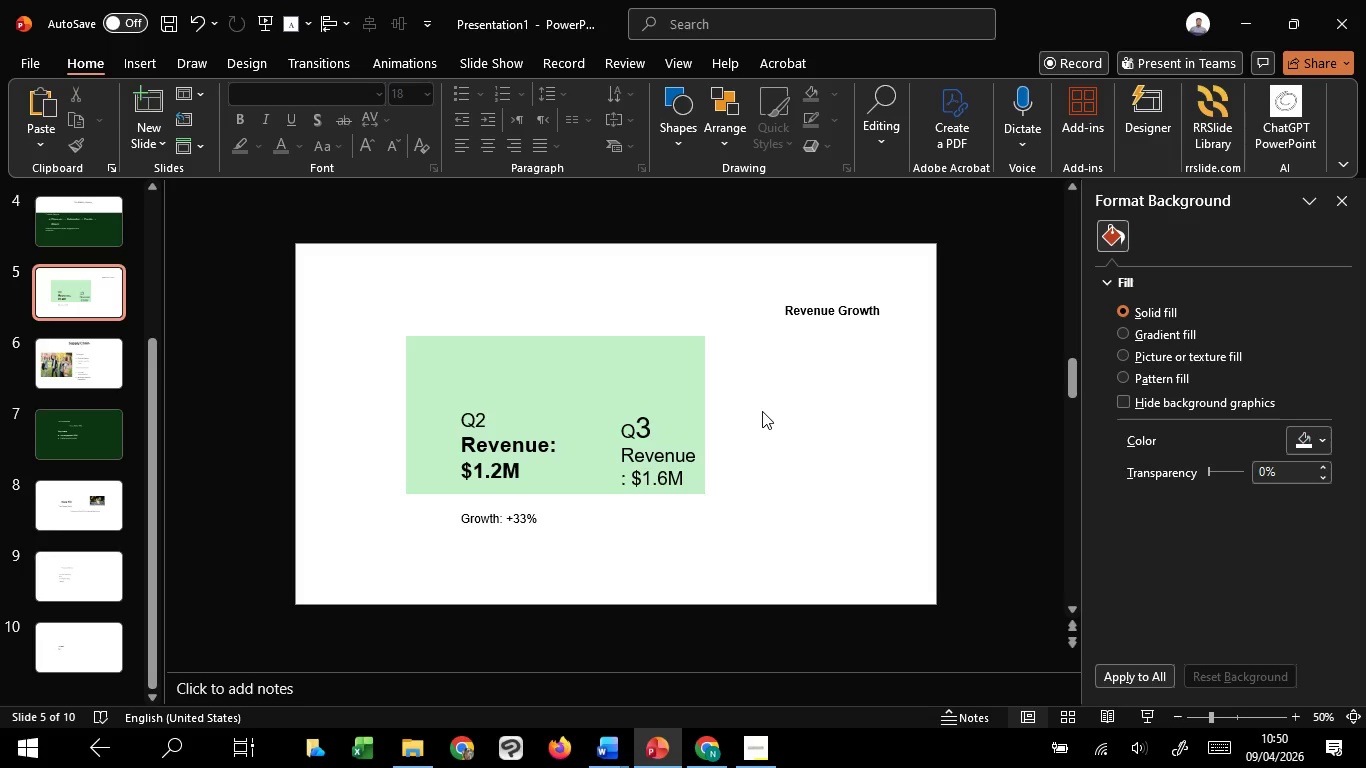 
left_click([606, 333])
 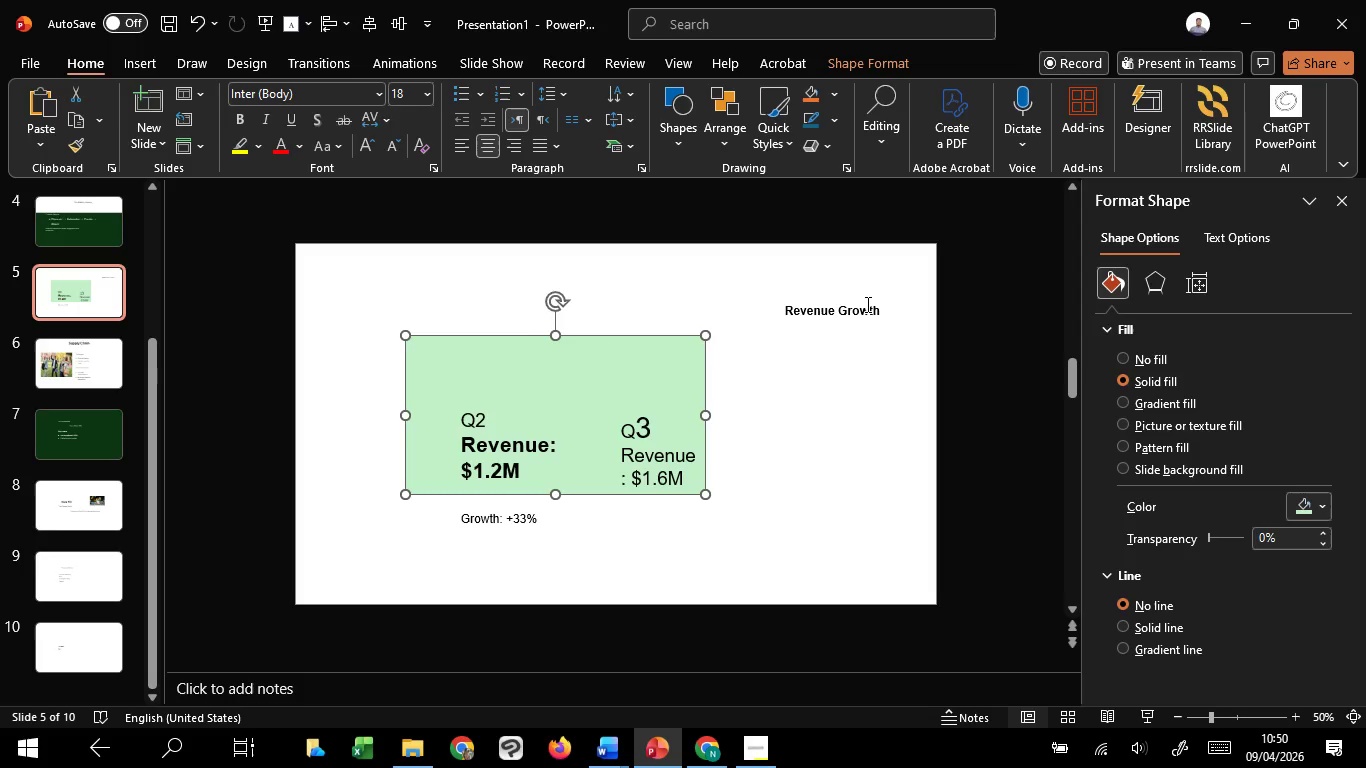 
left_click([866, 304])
 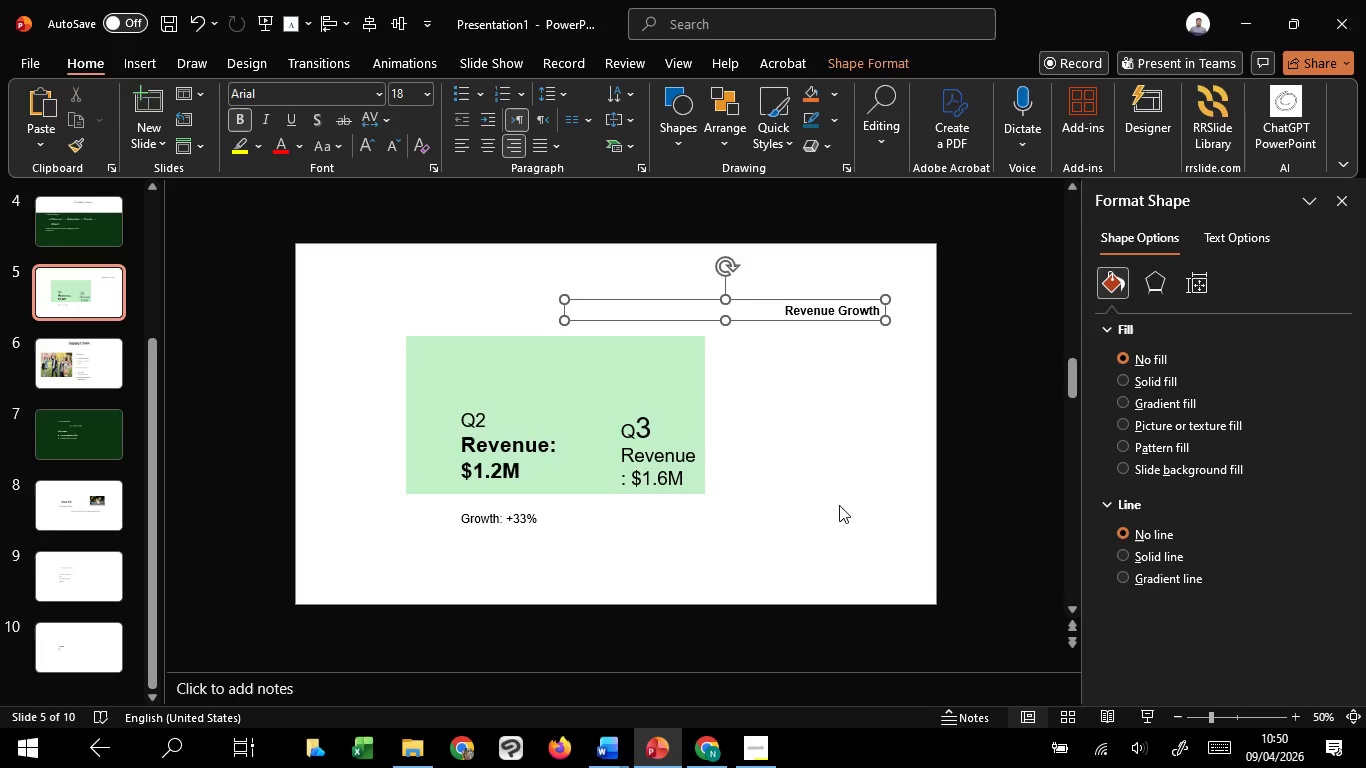 
left_click([839, 504])
 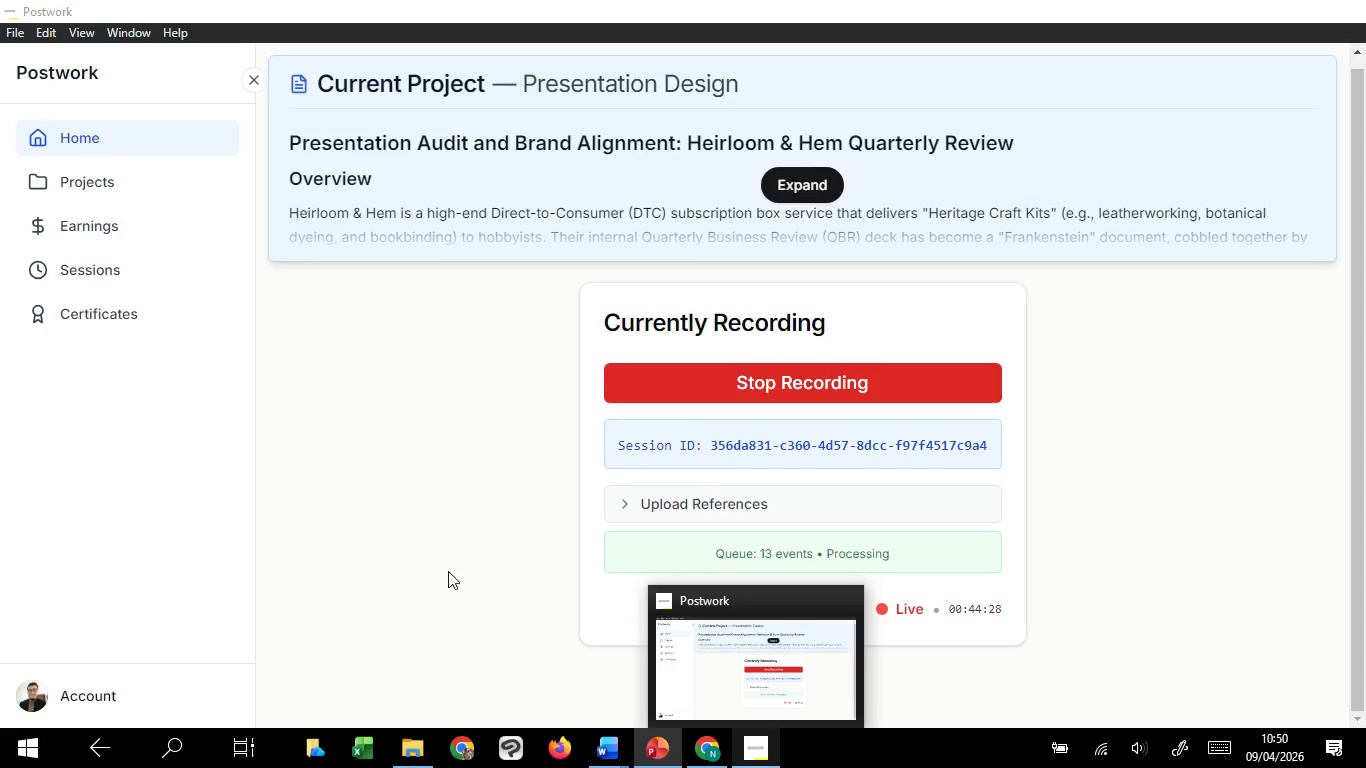 
scroll: coordinate [469, 415], scroll_direction: down, amount: 3.0
 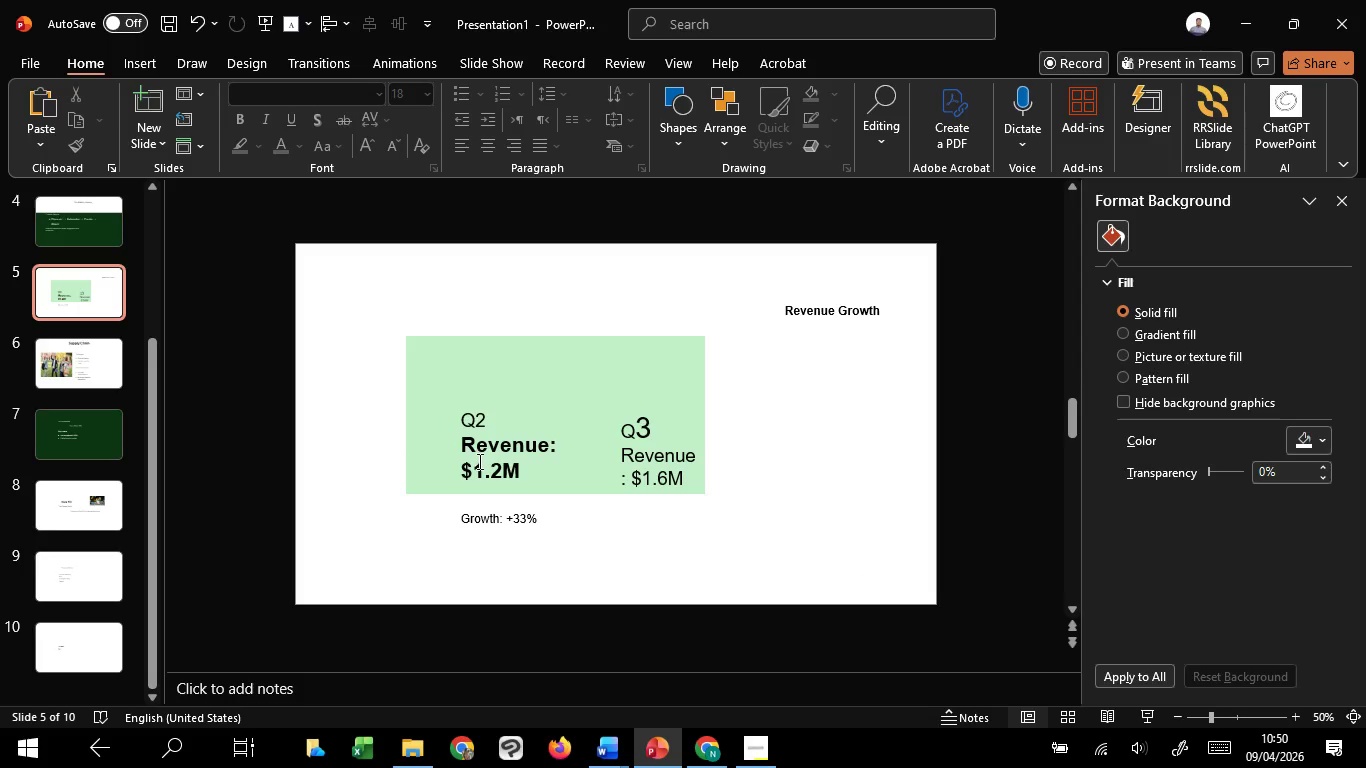 
left_click([478, 461])
 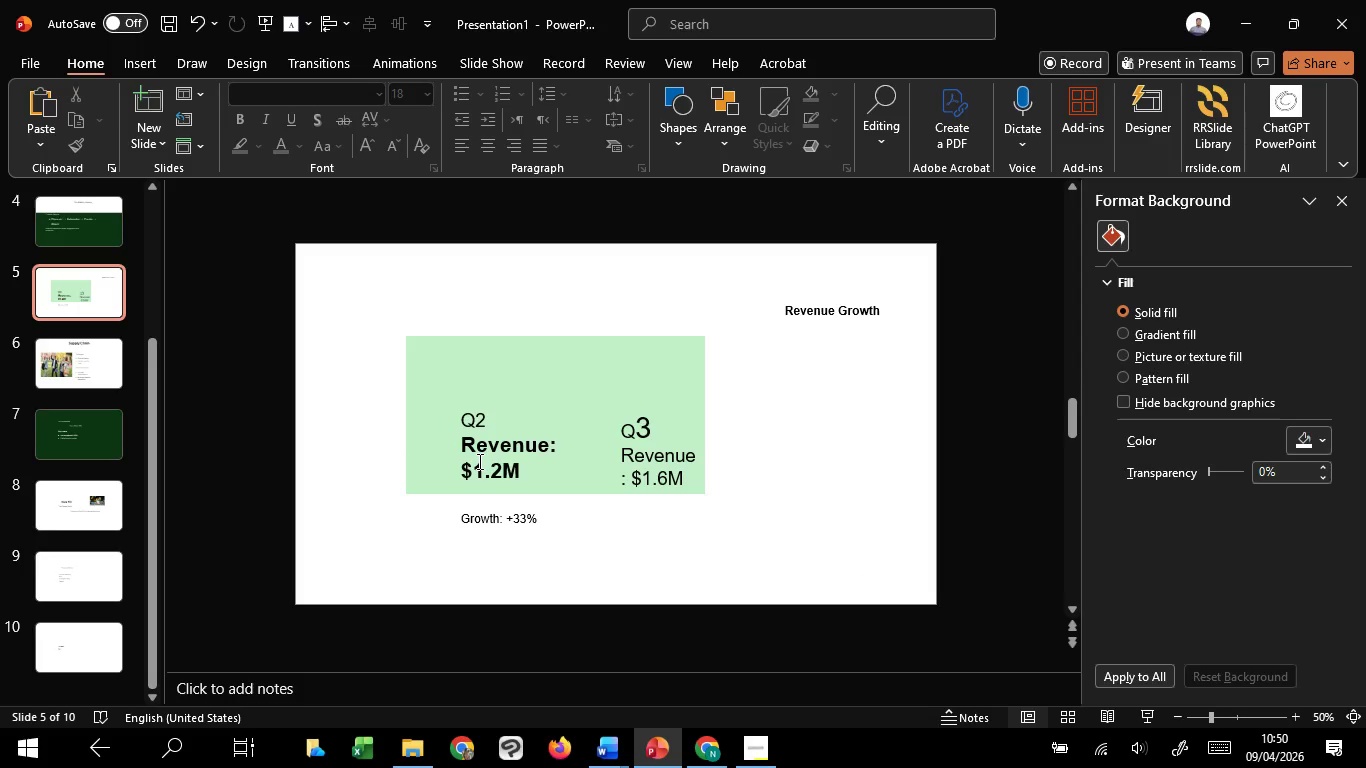 
scroll: coordinate [478, 461], scroll_direction: up, amount: 2.0
 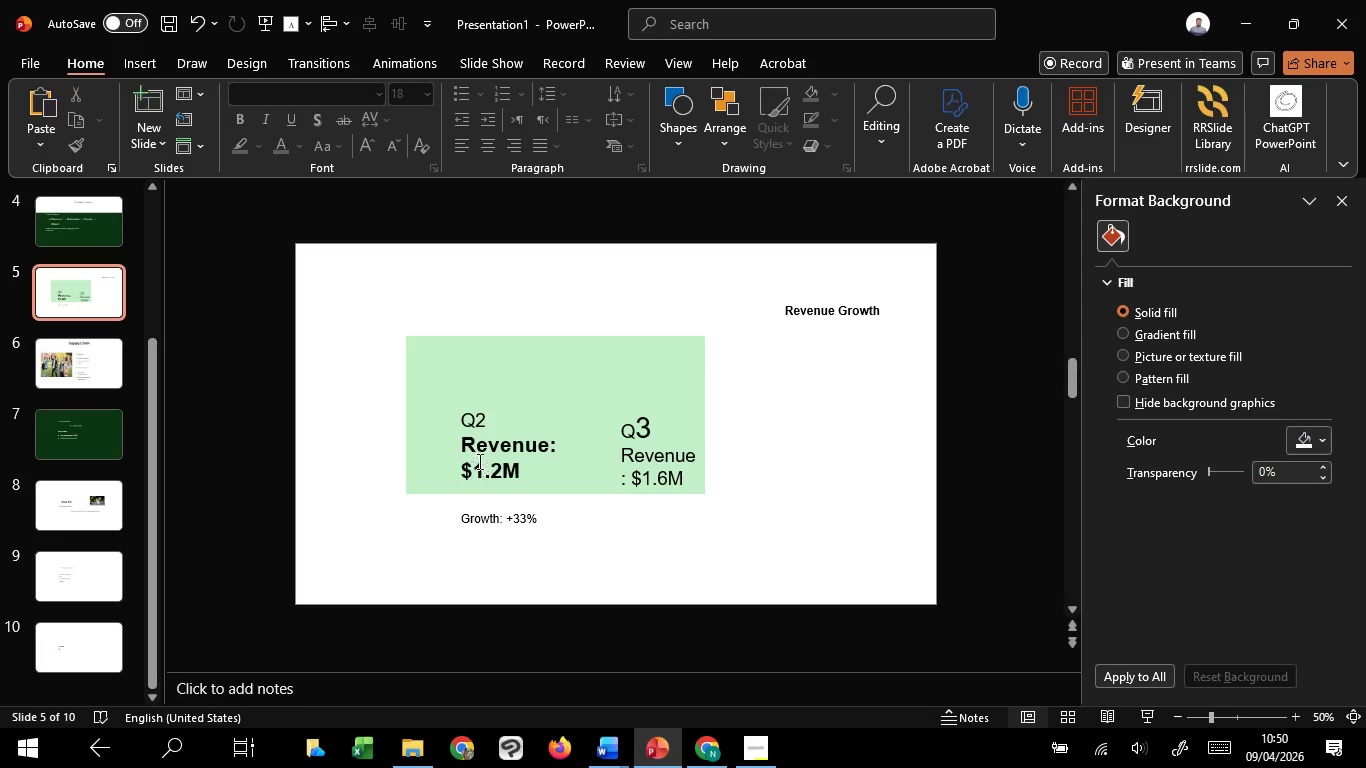 
scroll: coordinate [478, 461], scroll_direction: down, amount: 4.0
 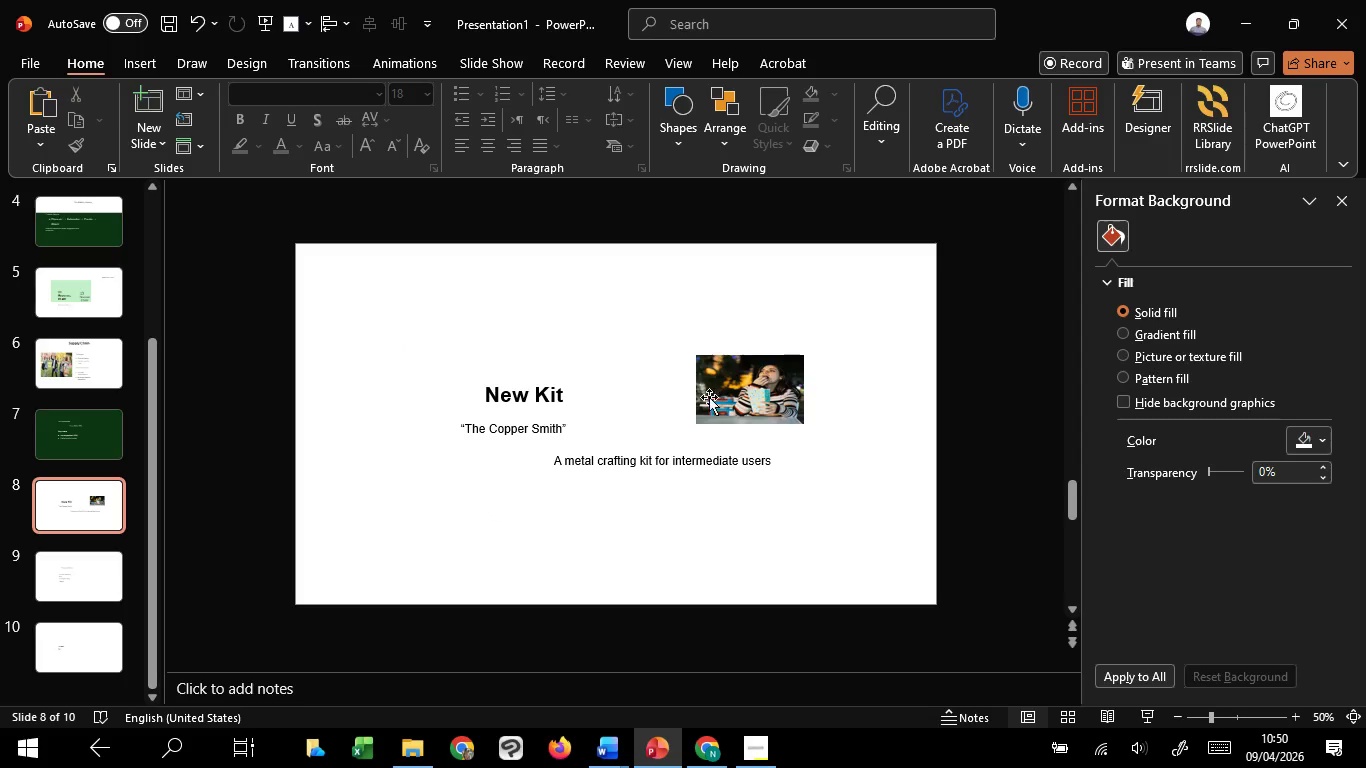 
left_click([743, 391])
 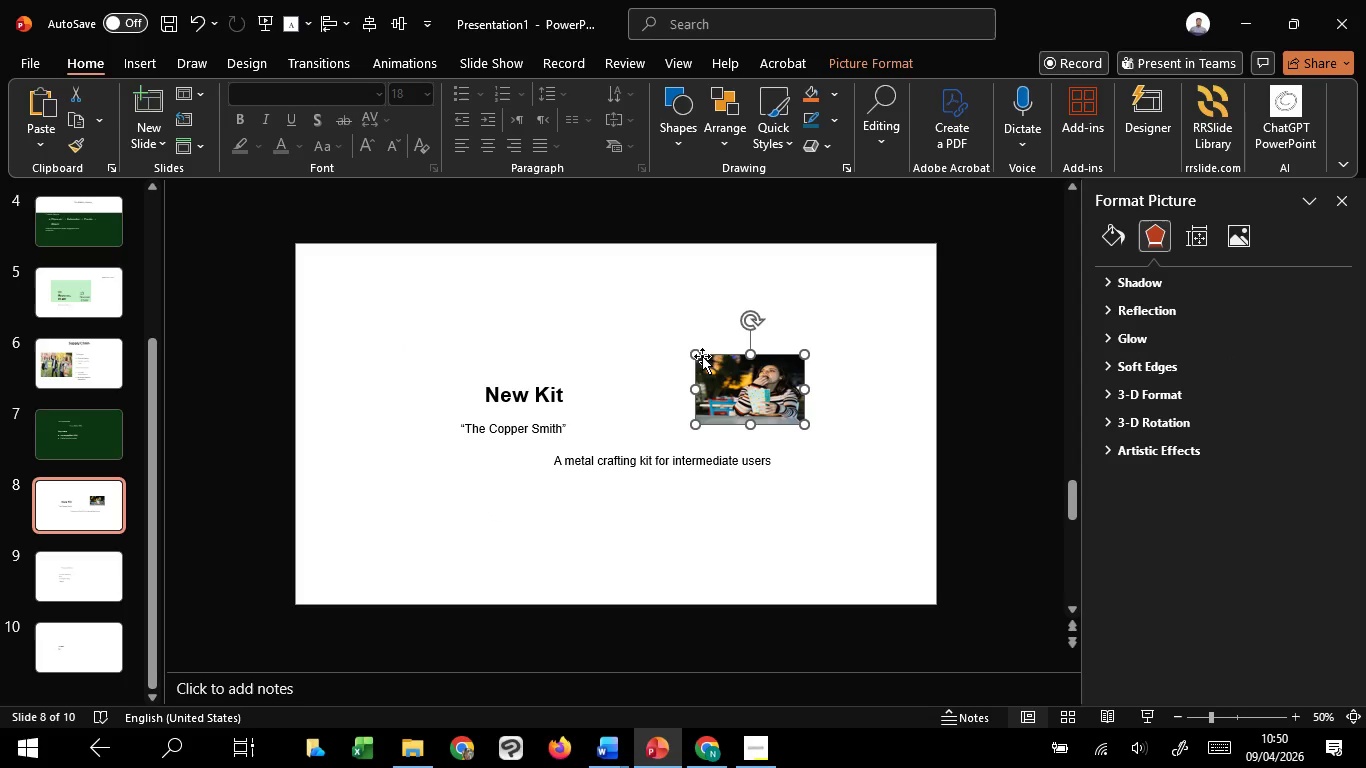 
key(Shift+ShiftLeft)
 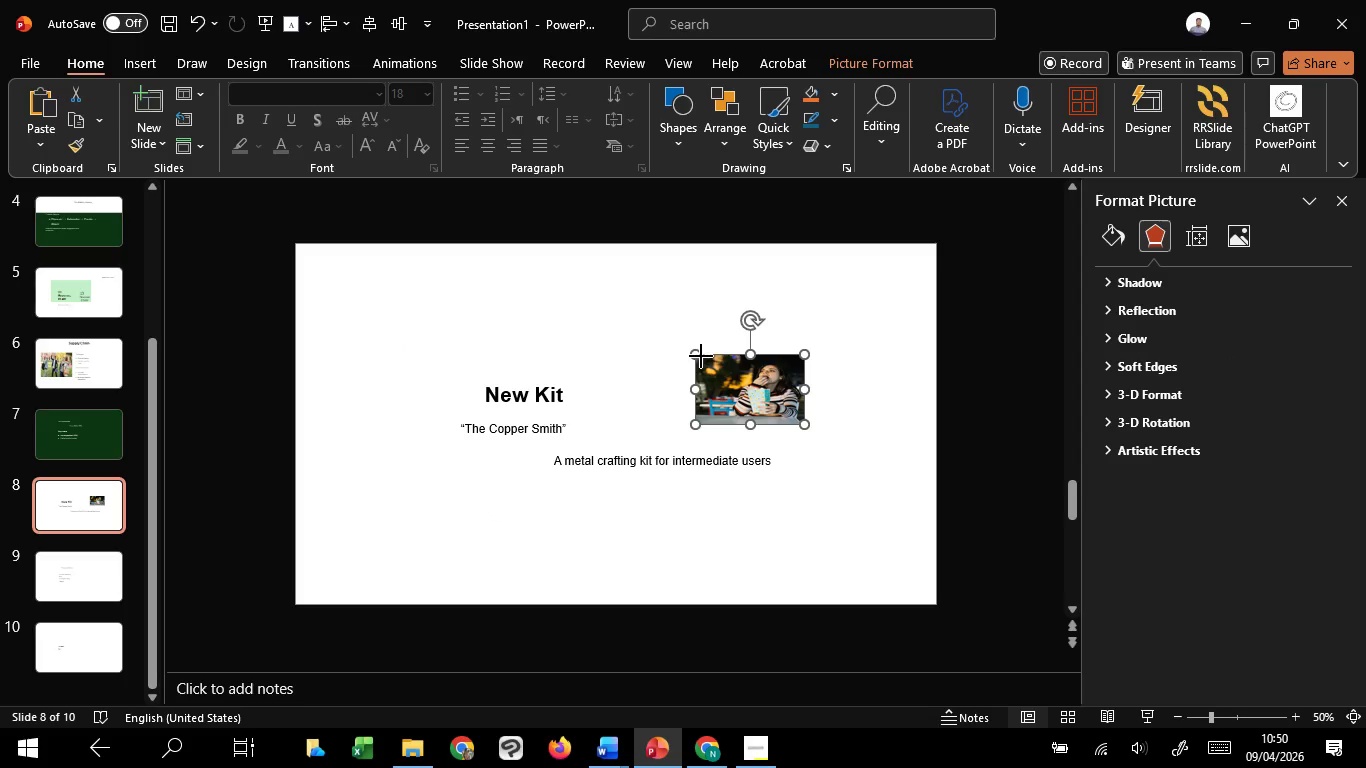 
left_click_drag(start_coordinate=[701, 356], to_coordinate=[658, 321])
 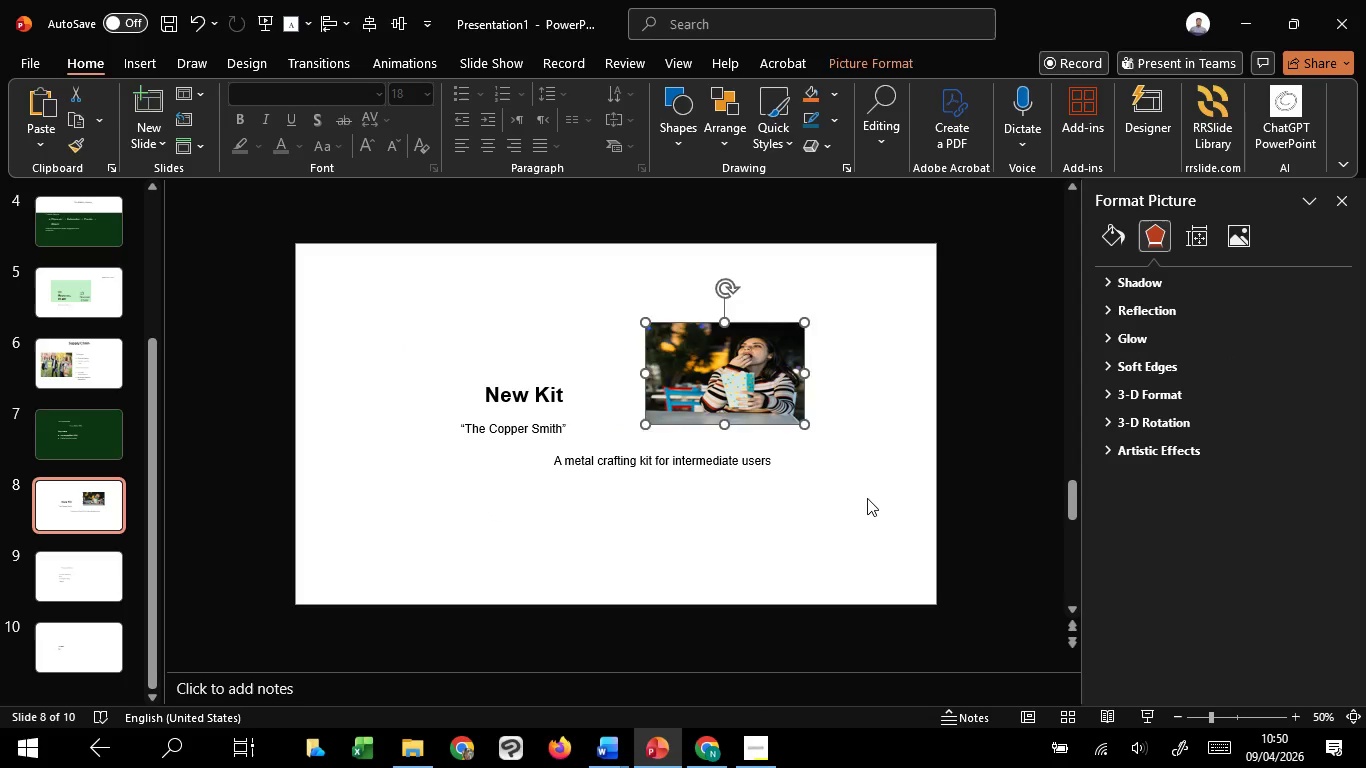 
hold_key(key=ShiftLeft, duration=1.31)
 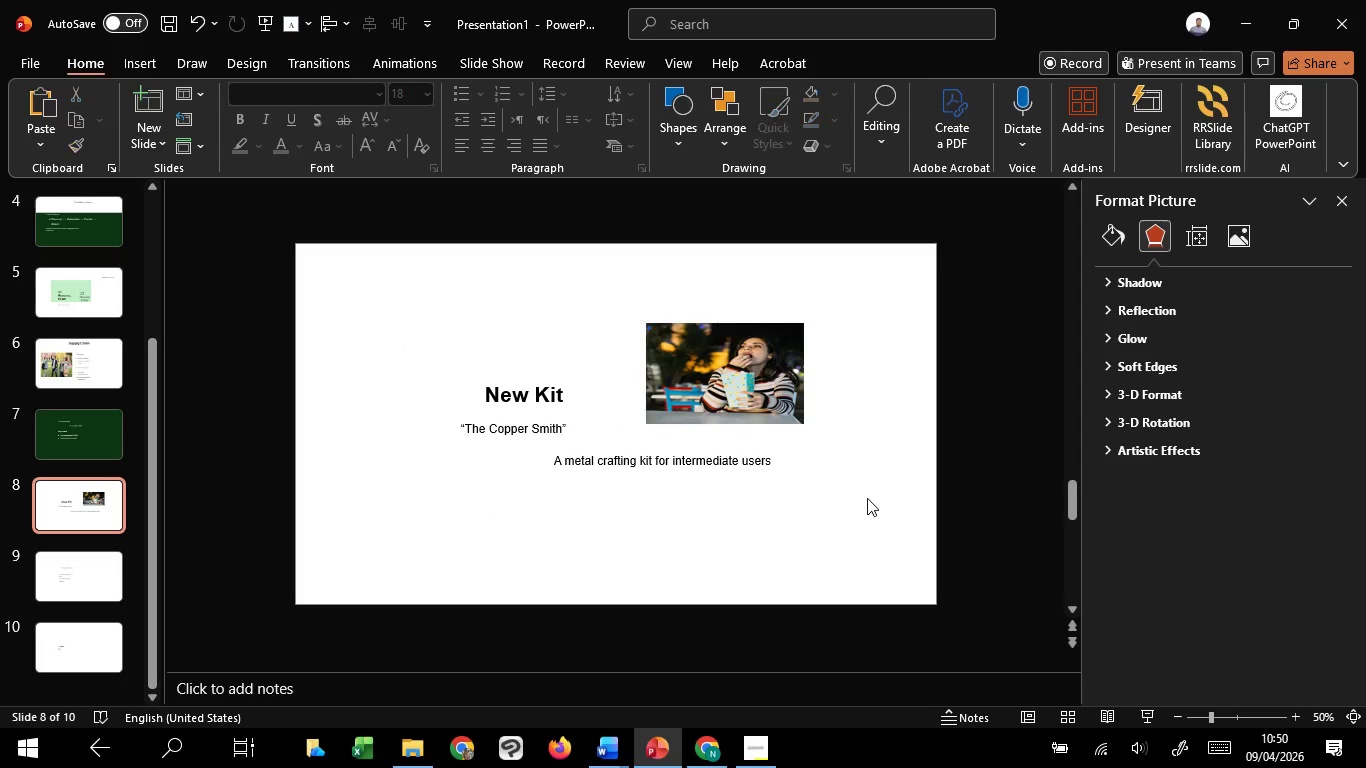 
left_click([867, 498])
 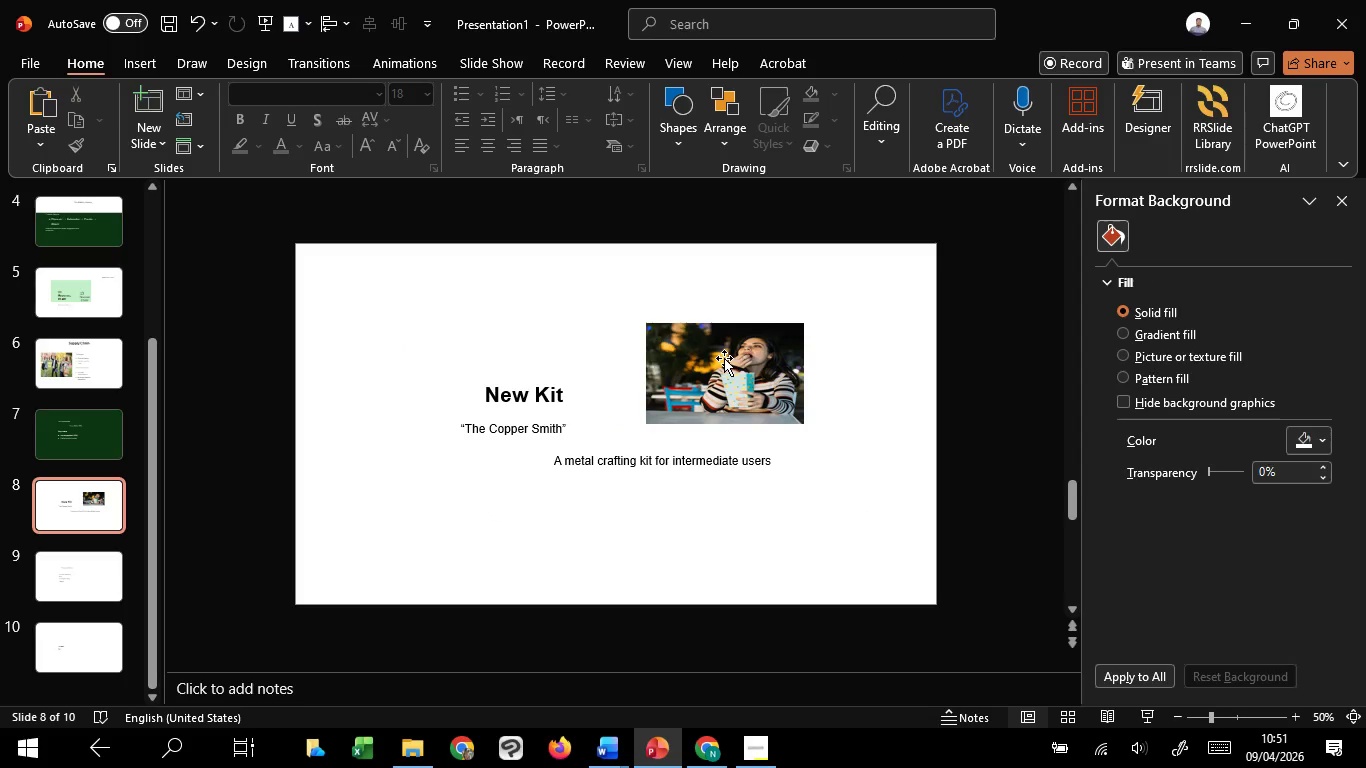 
left_click([724, 358])
 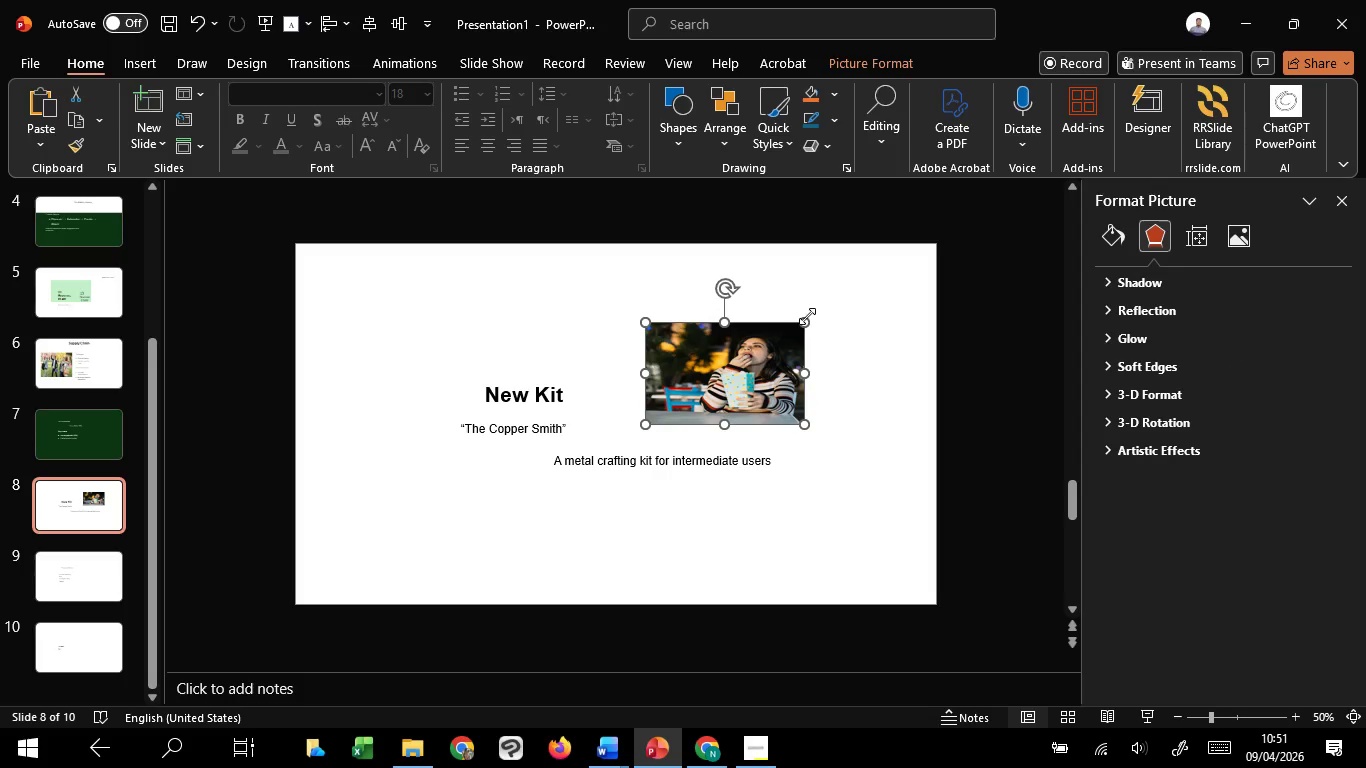 
left_click_drag(start_coordinate=[807, 316], to_coordinate=[828, 304])
 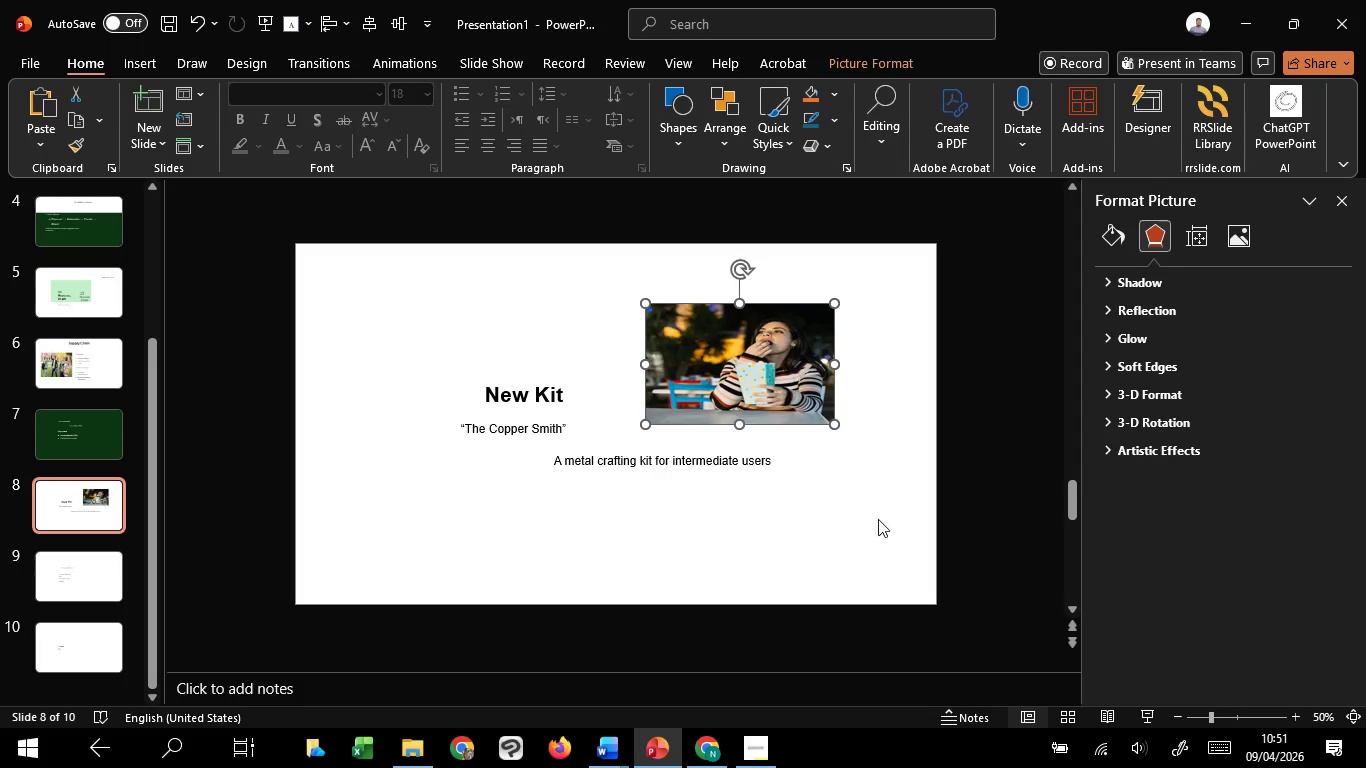 
left_click_drag(start_coordinate=[878, 519], to_coordinate=[854, 507])
 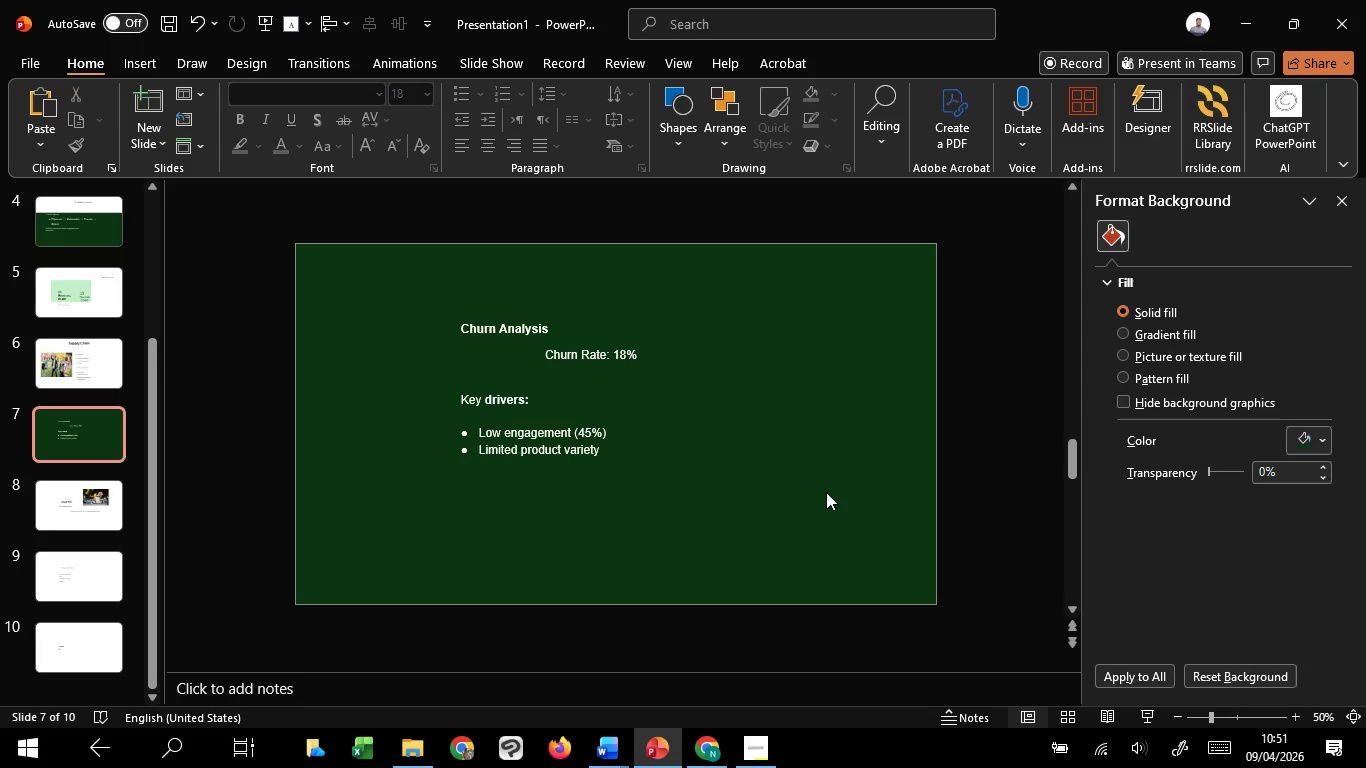 
scroll: coordinate [854, 507], scroll_direction: up, amount: 1.0
 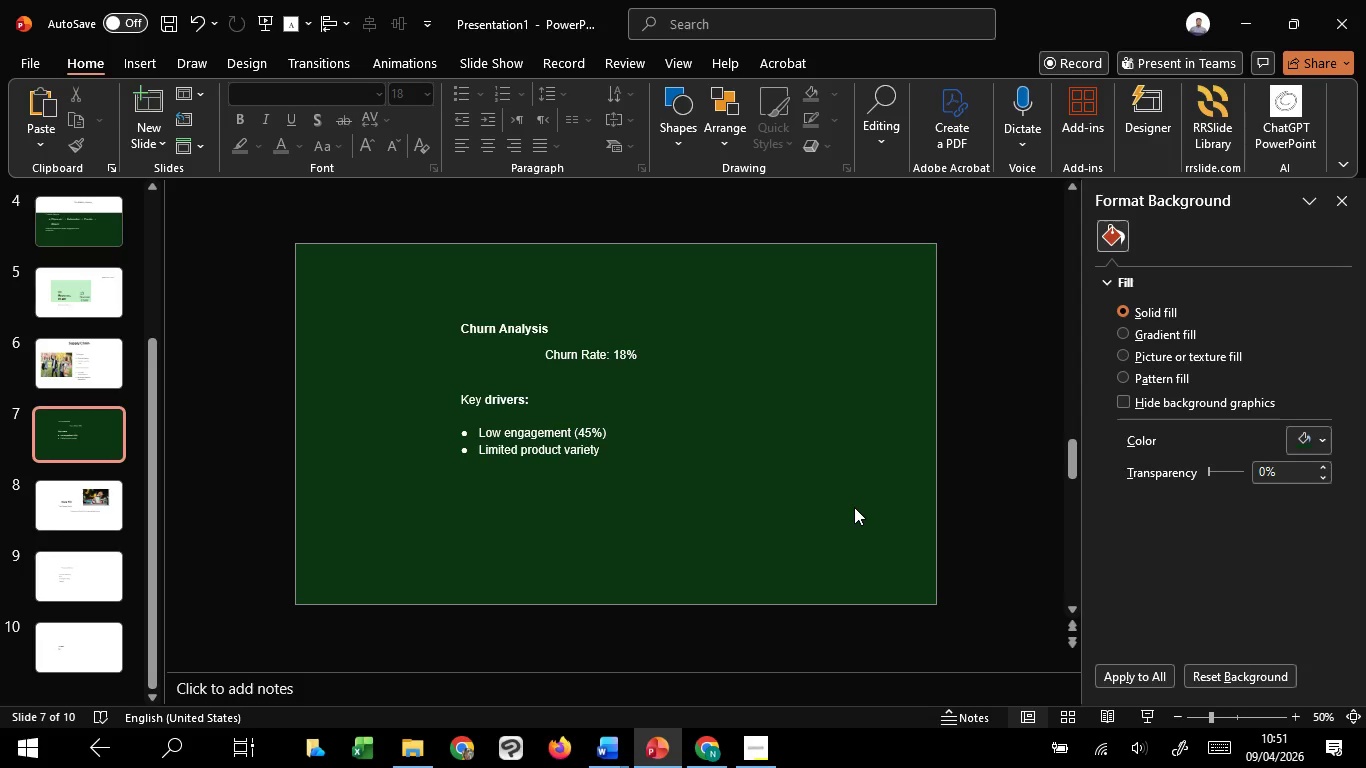 
left_click([854, 507])
 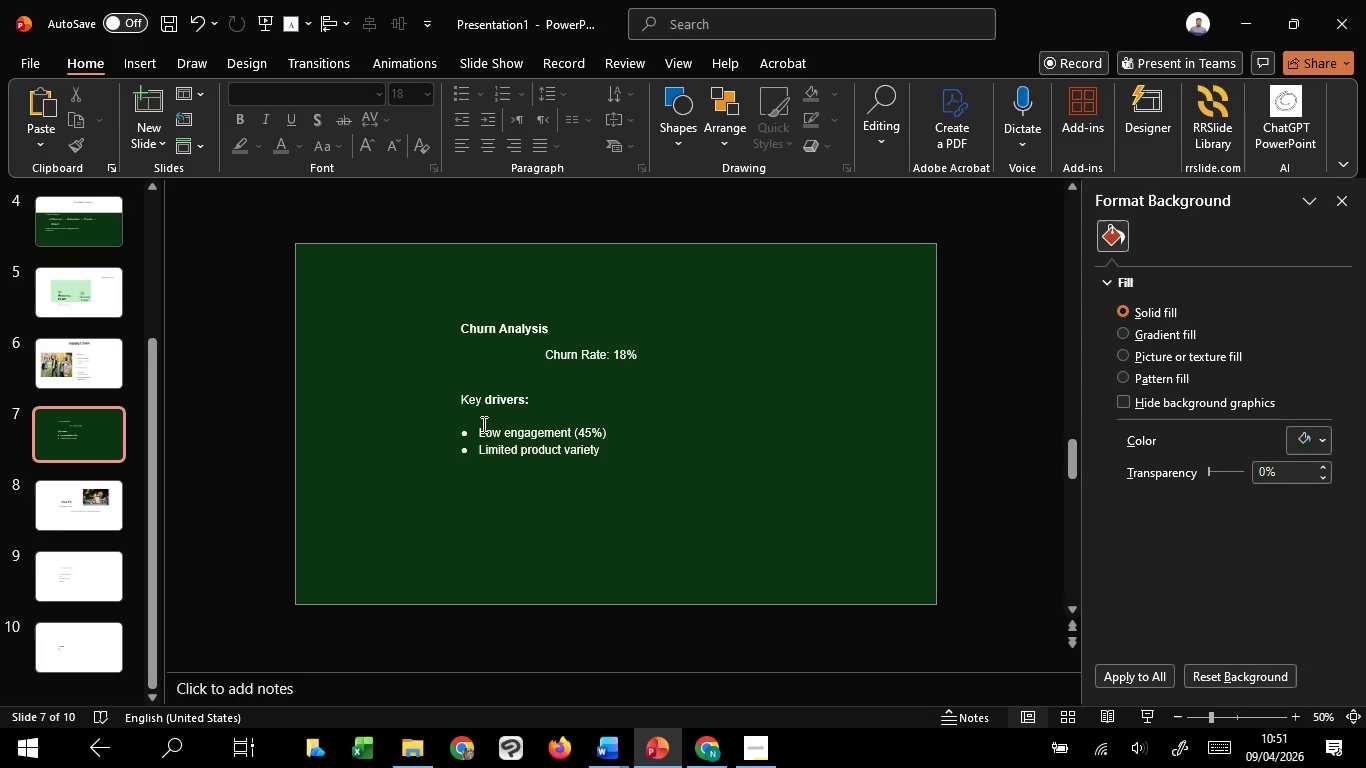 
left_click_drag(start_coordinate=[480, 427], to_coordinate=[594, 450])
 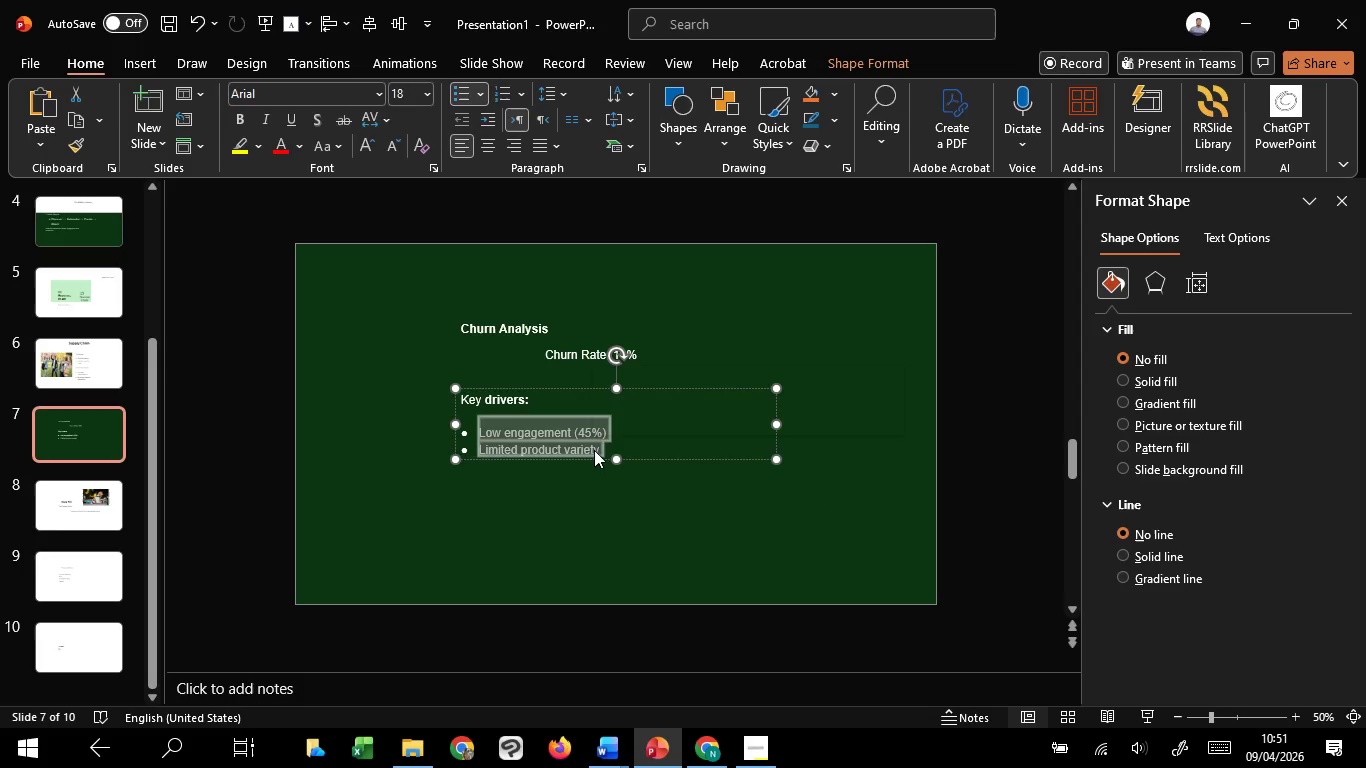 
left_click([594, 450])
 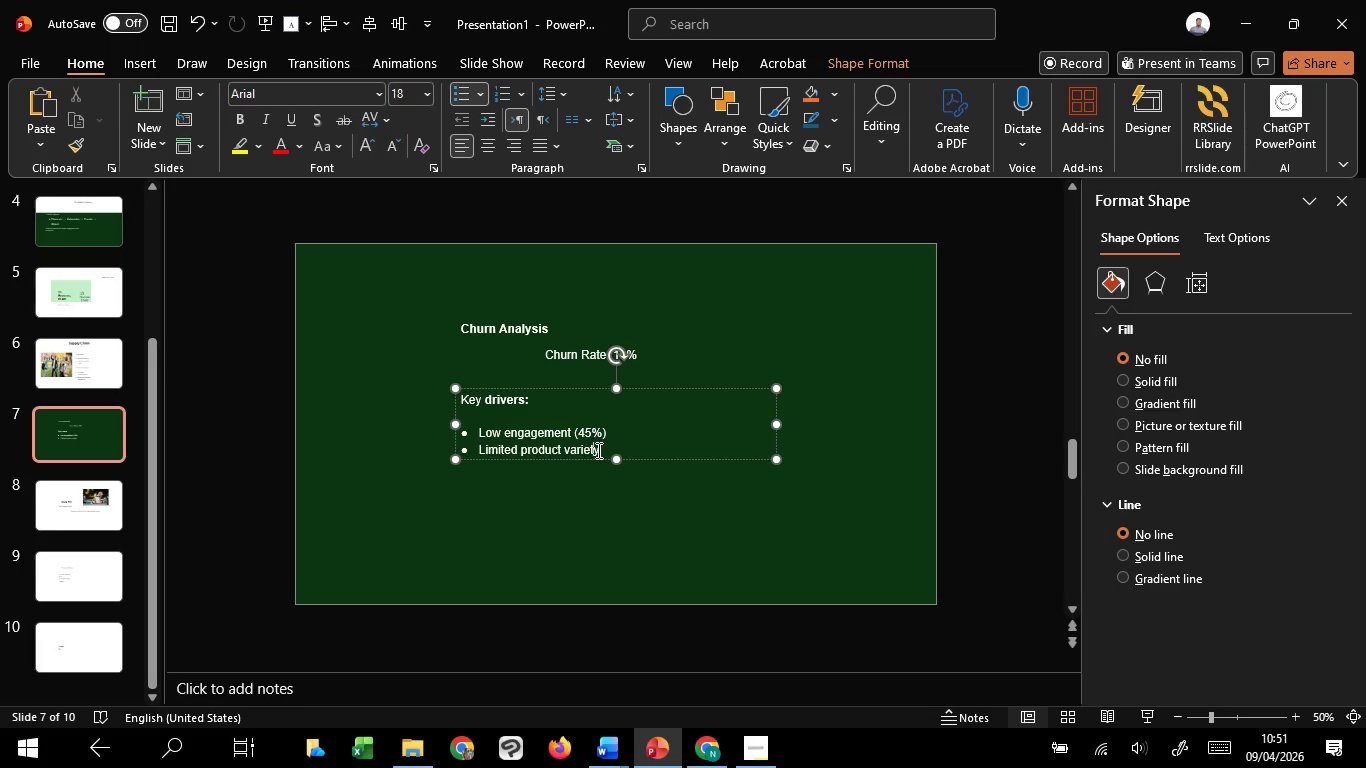 
wait(12.88)
 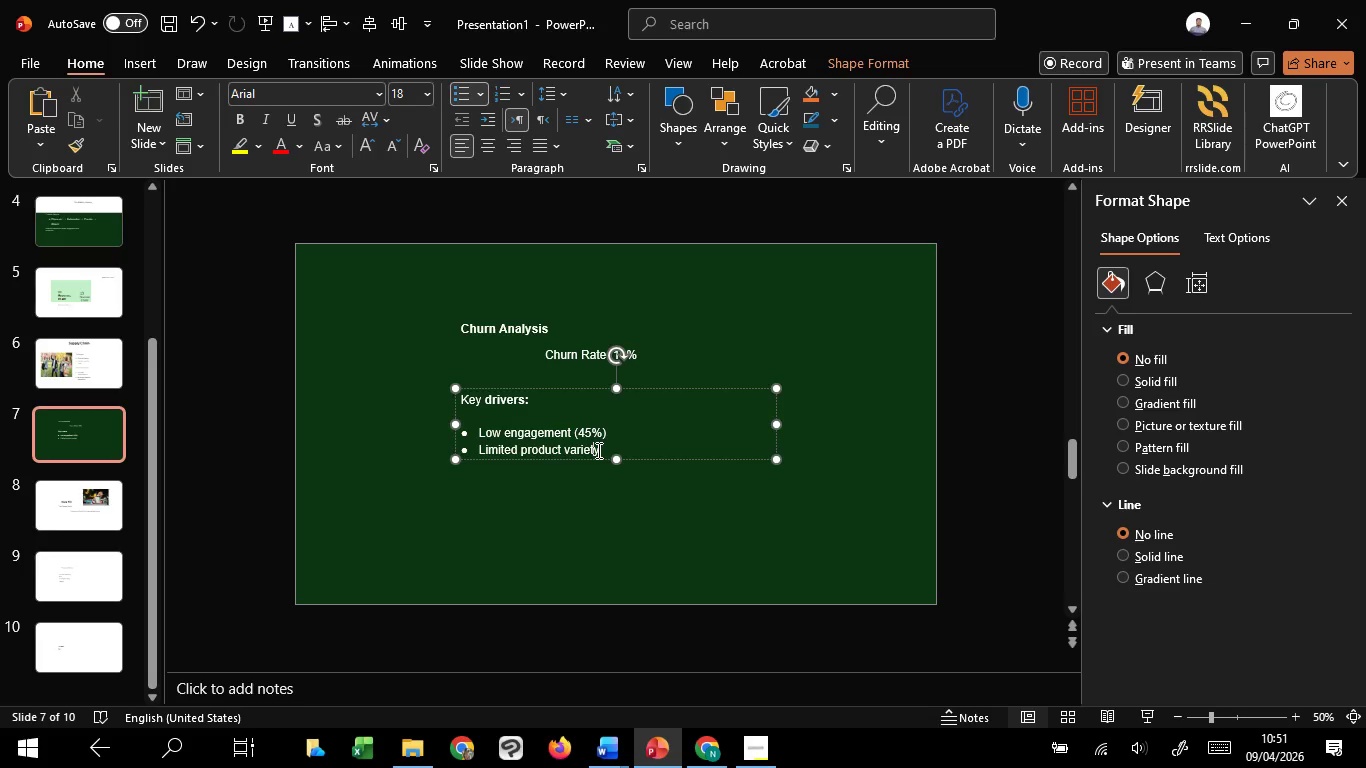 
left_click_drag(start_coordinate=[599, 450], to_coordinate=[476, 453])
 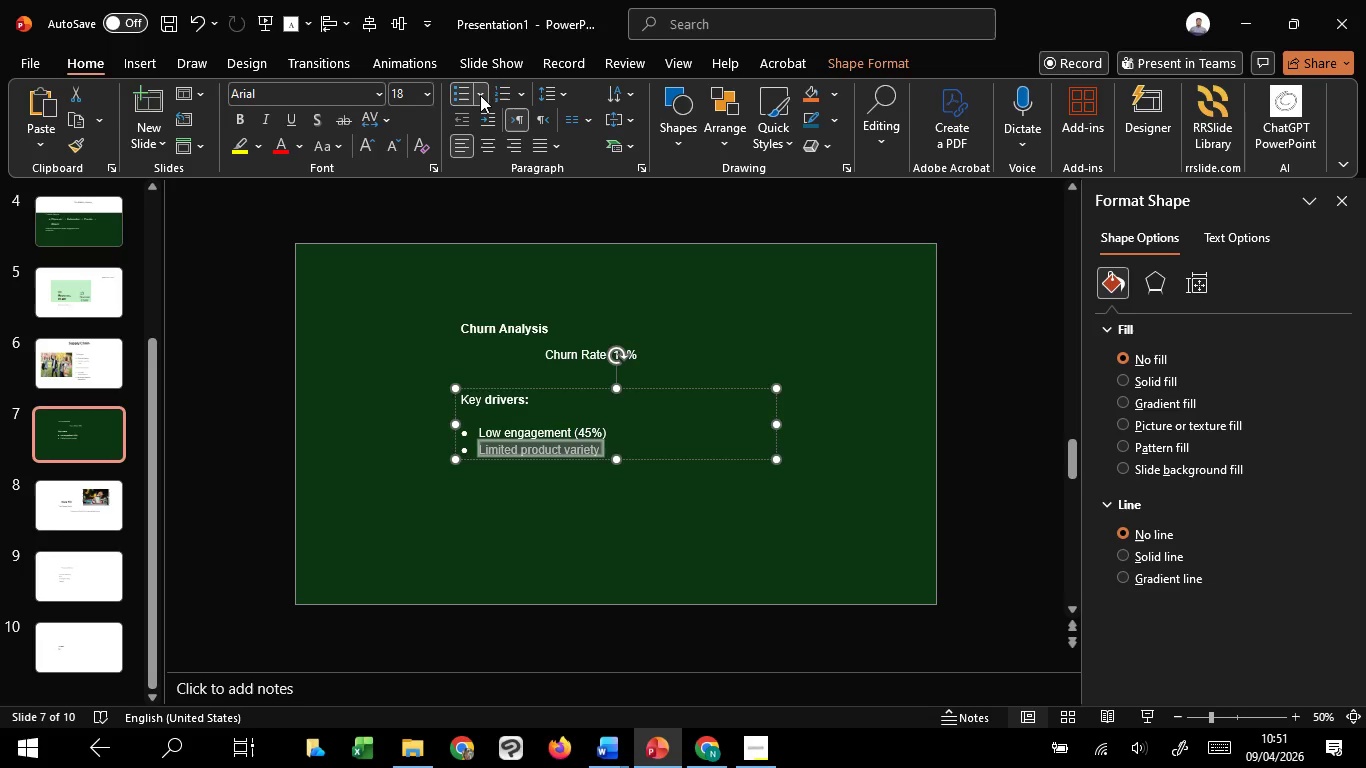 
left_click([480, 95])
 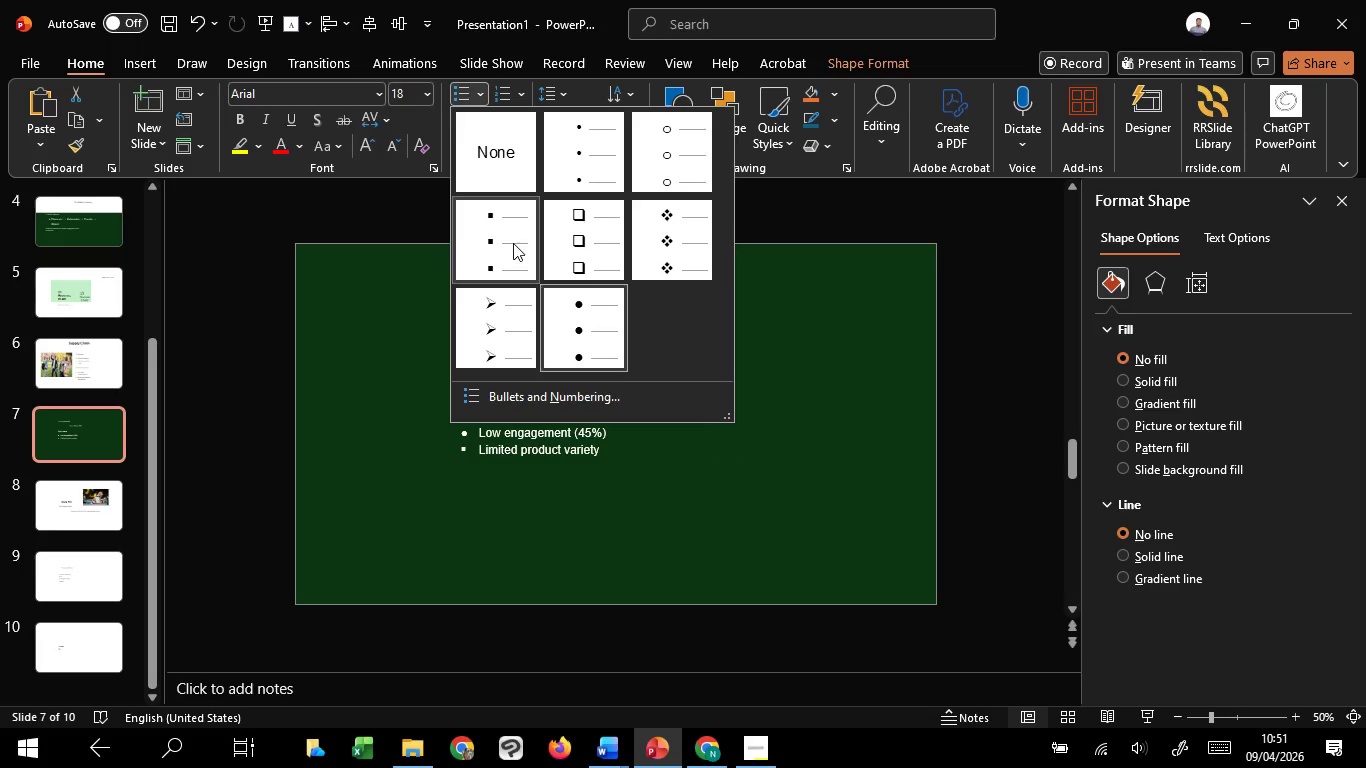 
left_click([513, 243])
 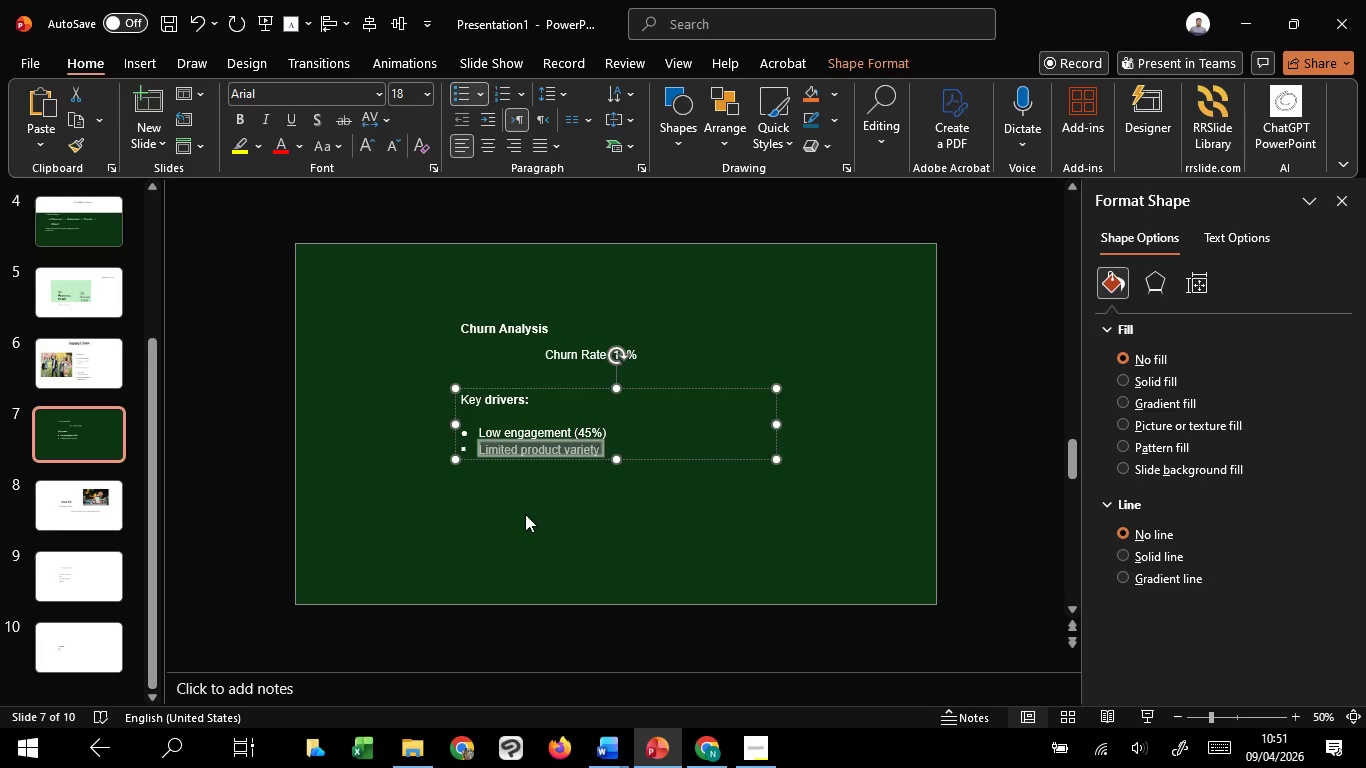 
left_click([525, 514])
 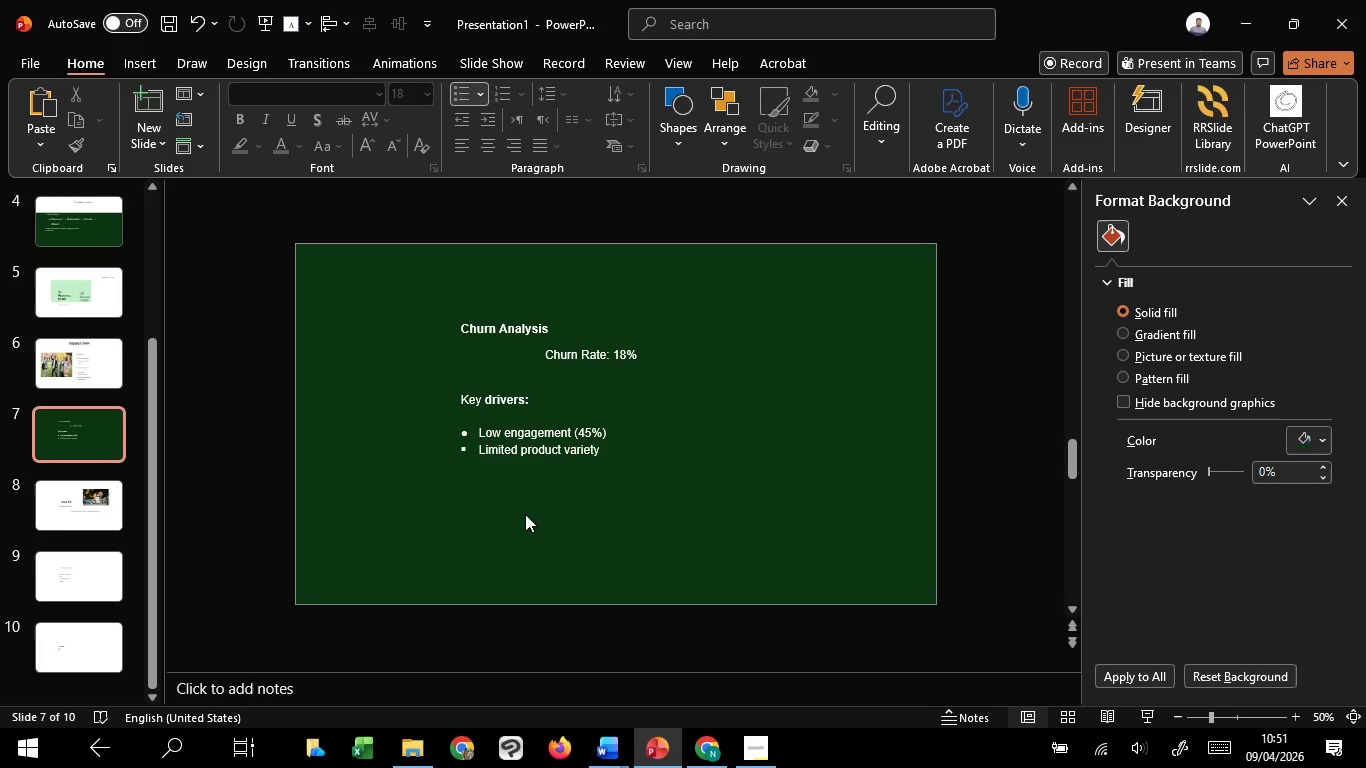 
wait(17.06)
 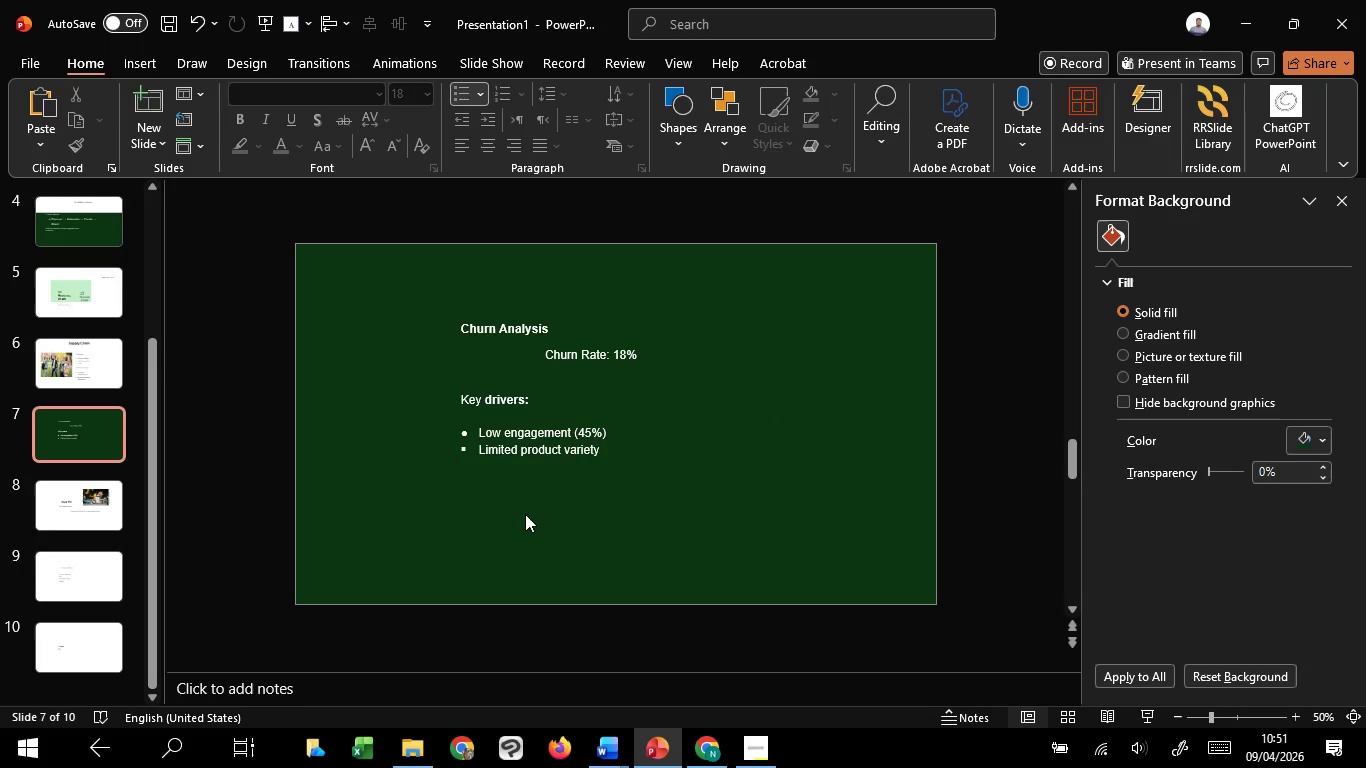 
left_click([525, 514])
 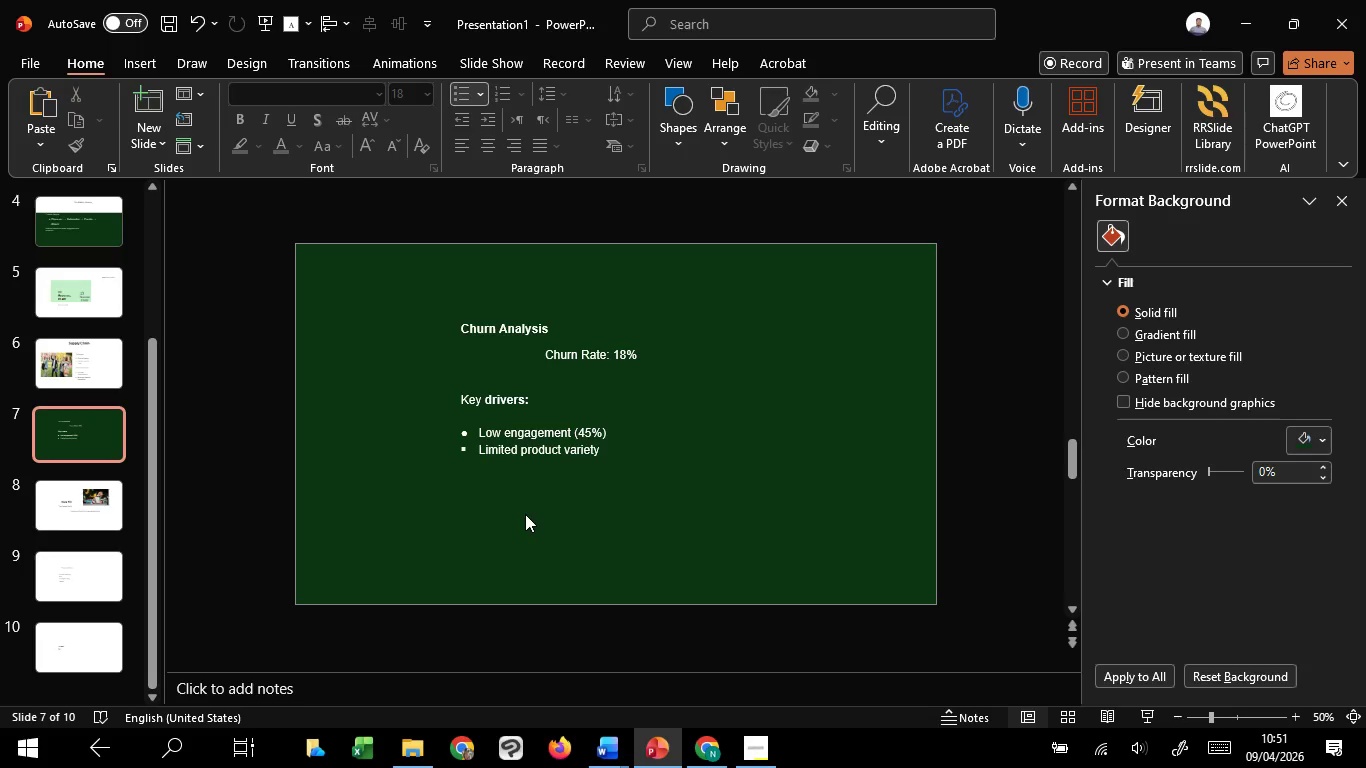 
scroll: coordinate [525, 514], scroll_direction: down, amount: 1.0
 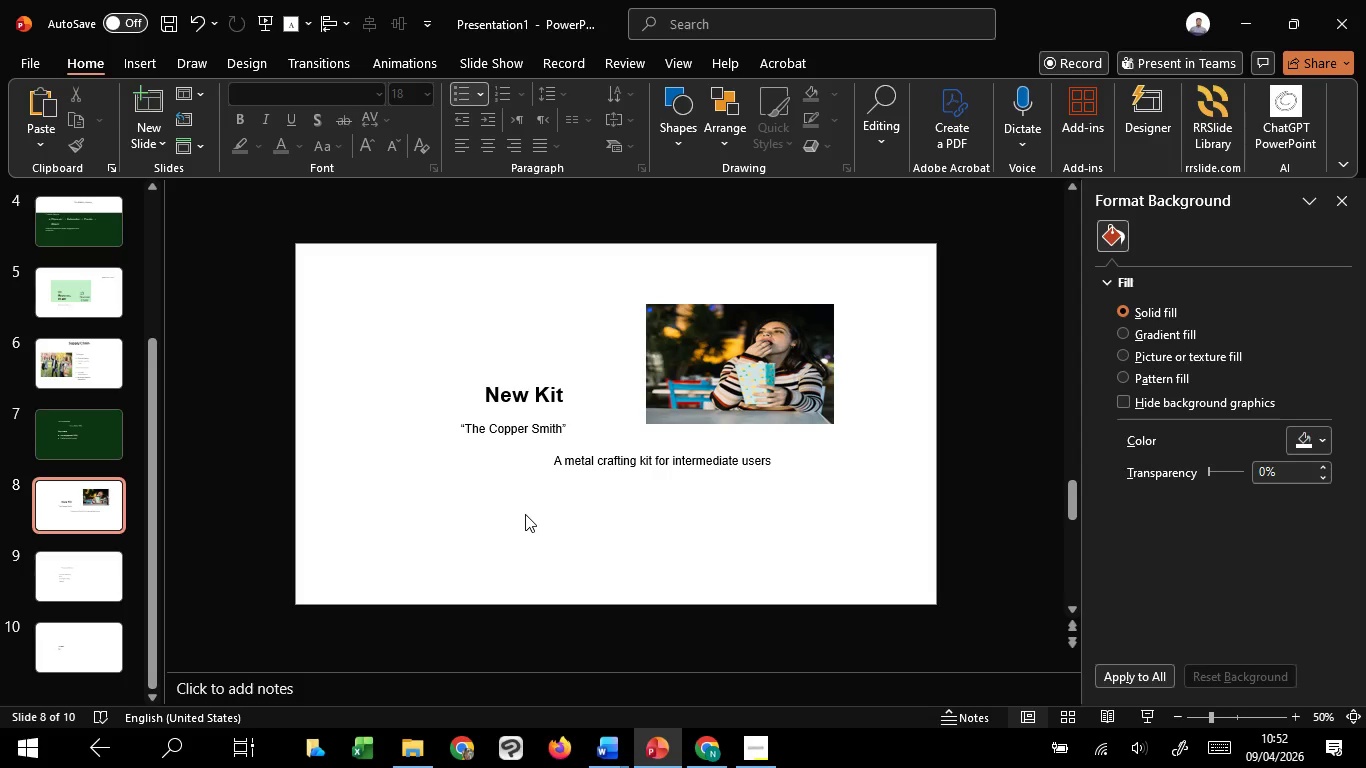 
wait(15.03)
 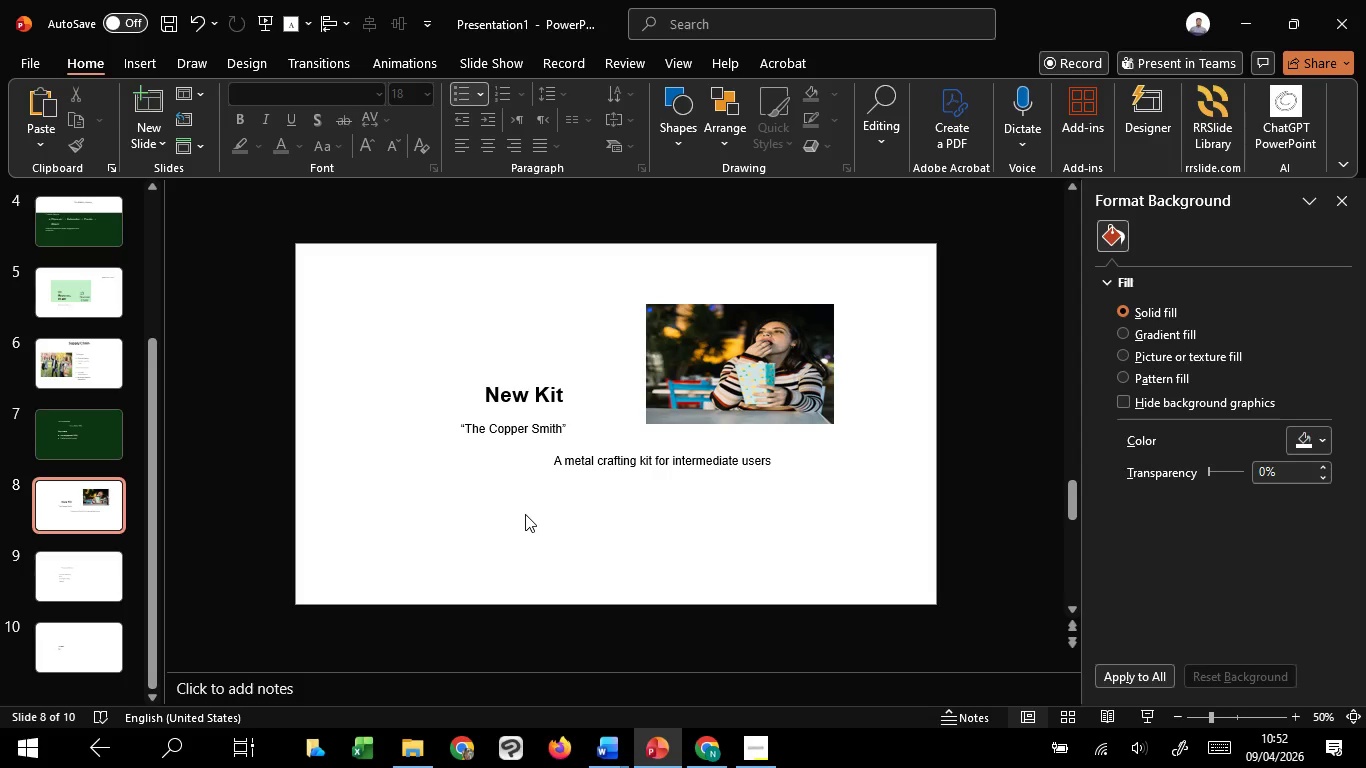 
left_click([525, 514])
 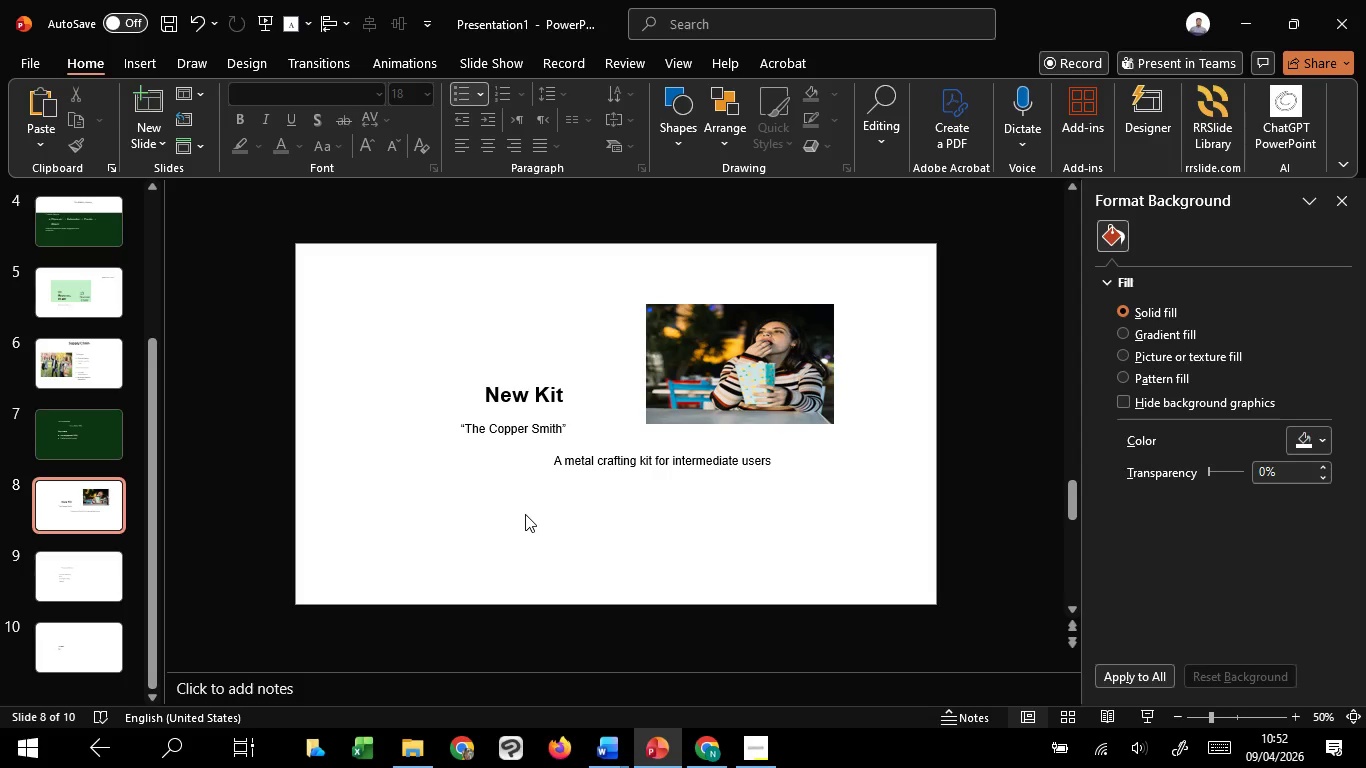 
hold_key(key=ControlLeft, duration=1.51)
scroll: coordinate [525, 514], scroll_direction: up, amount: 1.0
 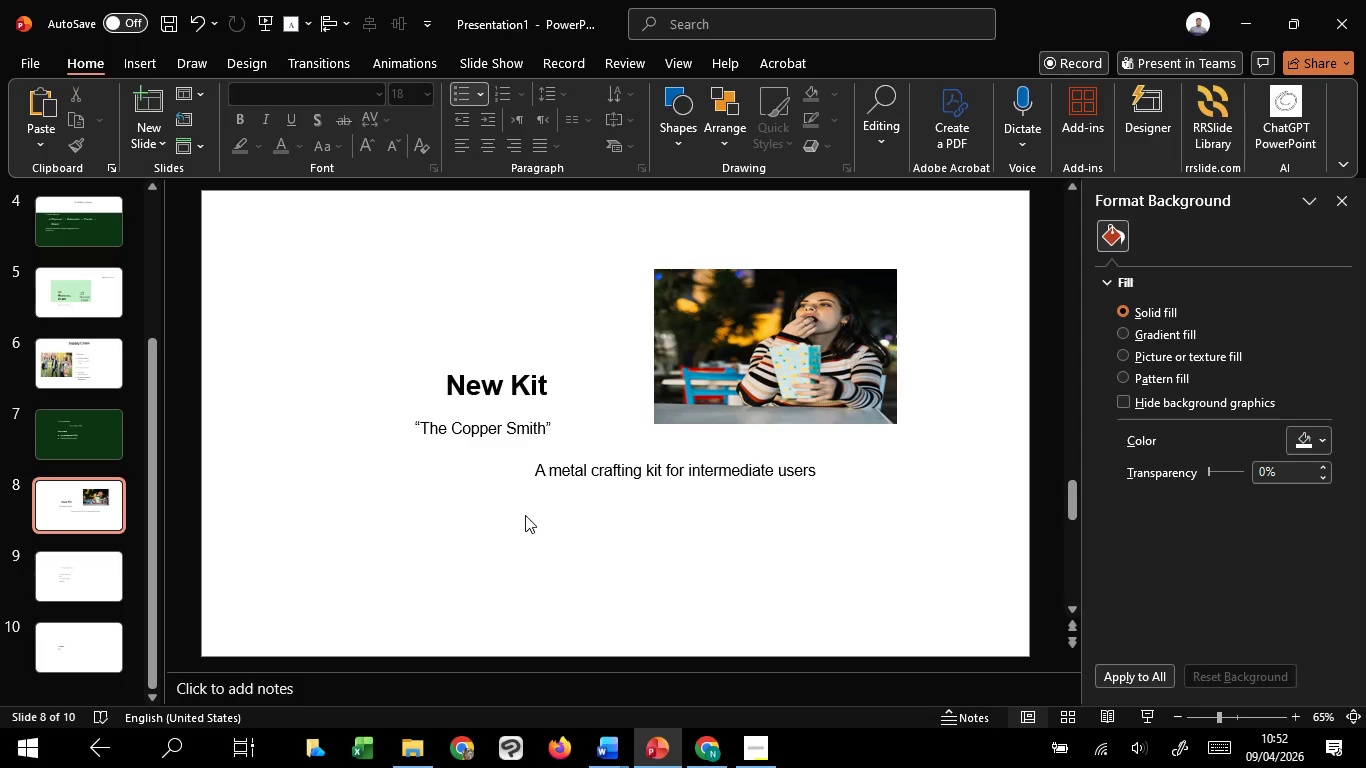 
hold_key(key=ControlLeft, duration=1.52)
scroll: coordinate [525, 515], scroll_direction: up, amount: 2.0
 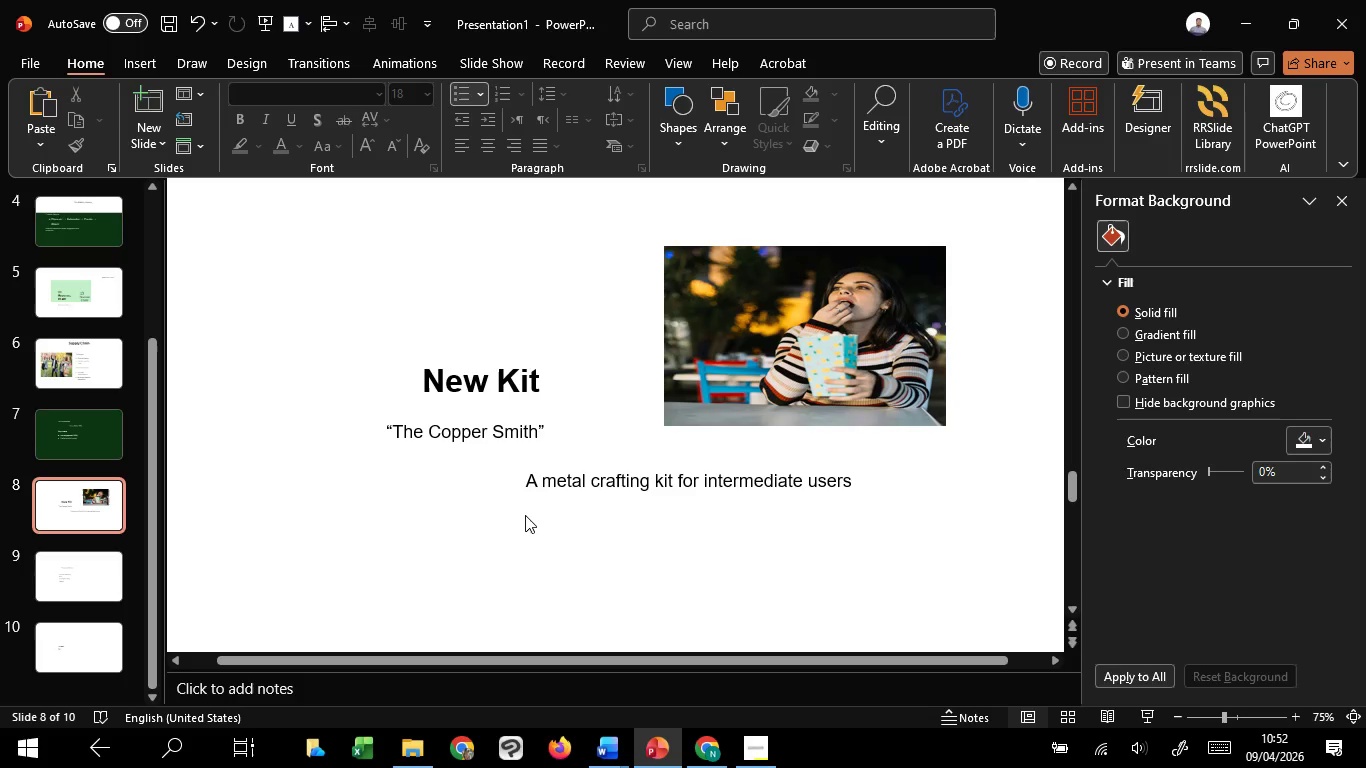 
hold_key(key=ControlLeft, duration=1.38)
scroll: coordinate [525, 515], scroll_direction: down, amount: 2.0
 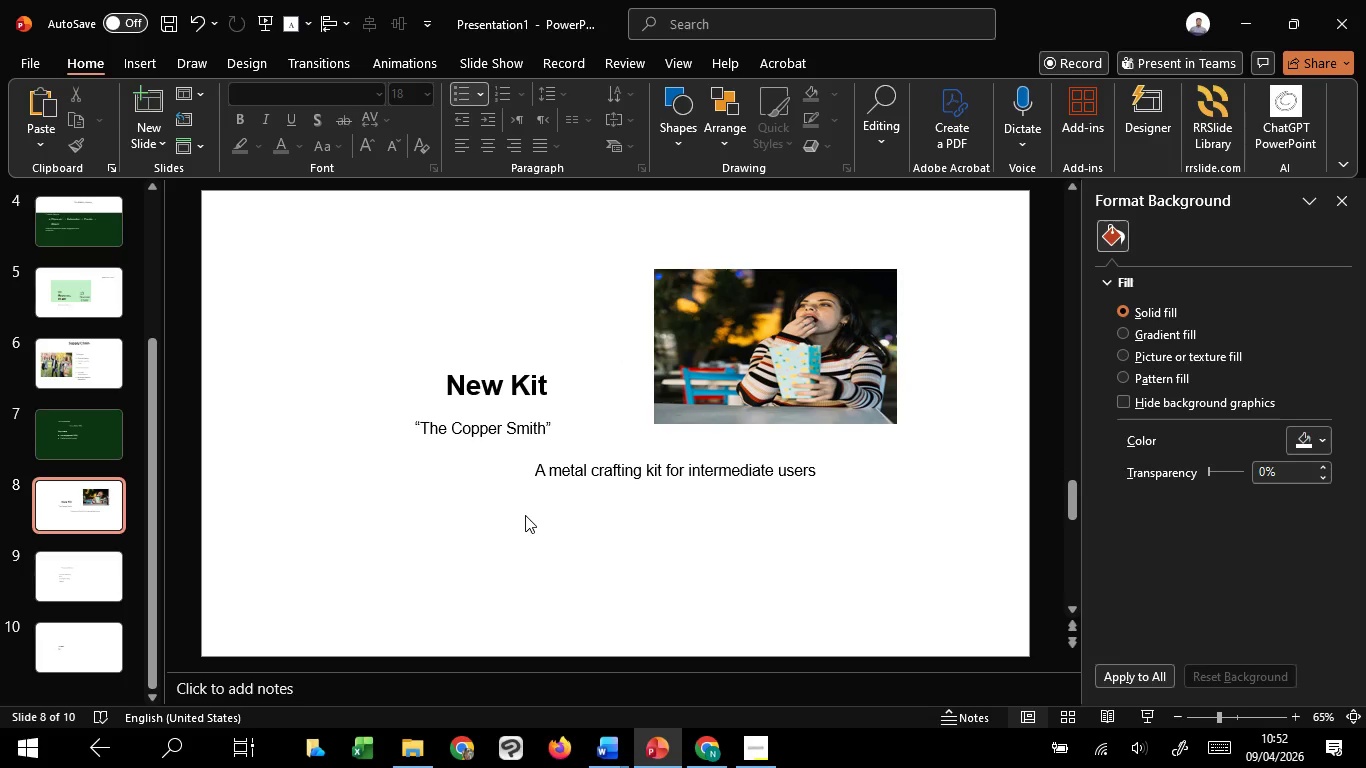 
hold_key(key=ControlLeft, duration=0.91)
scroll: coordinate [525, 515], scroll_direction: down, amount: 2.0
 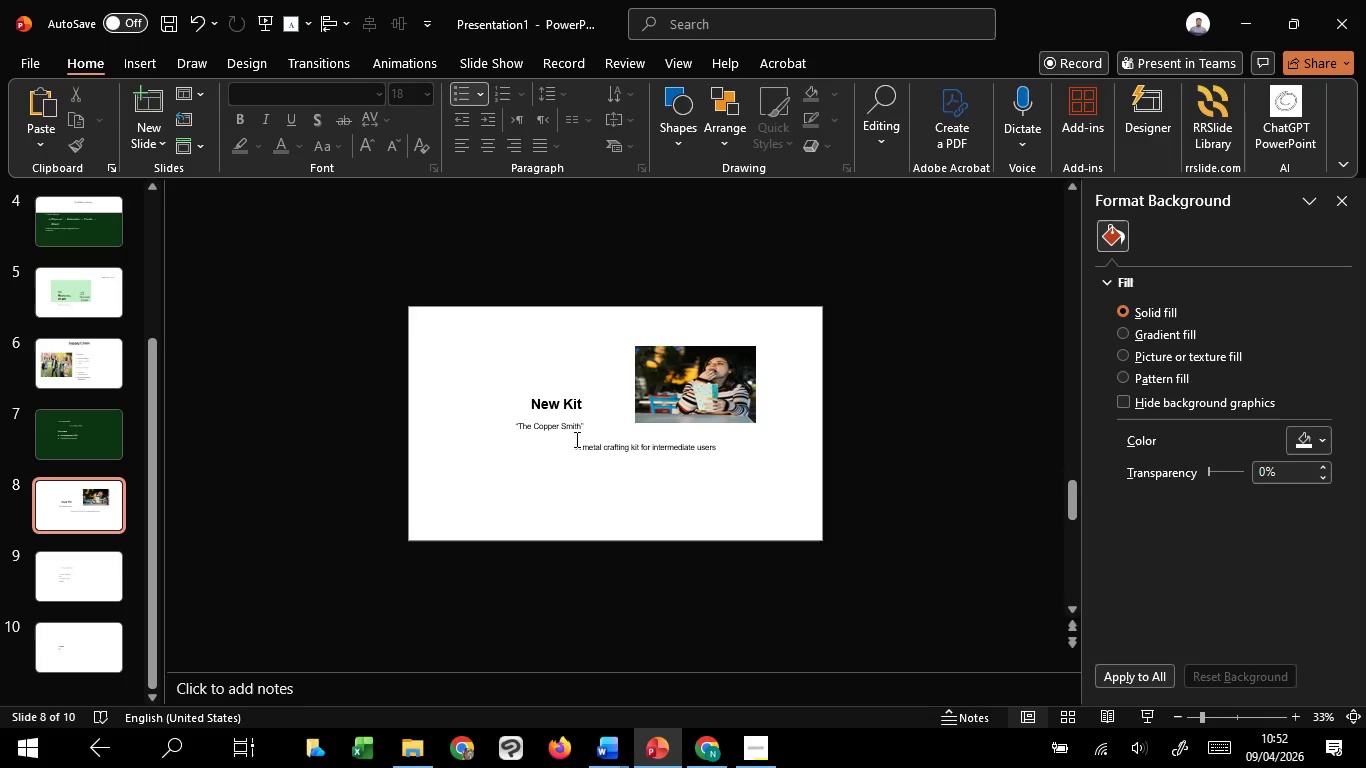 
left_click([575, 439])
 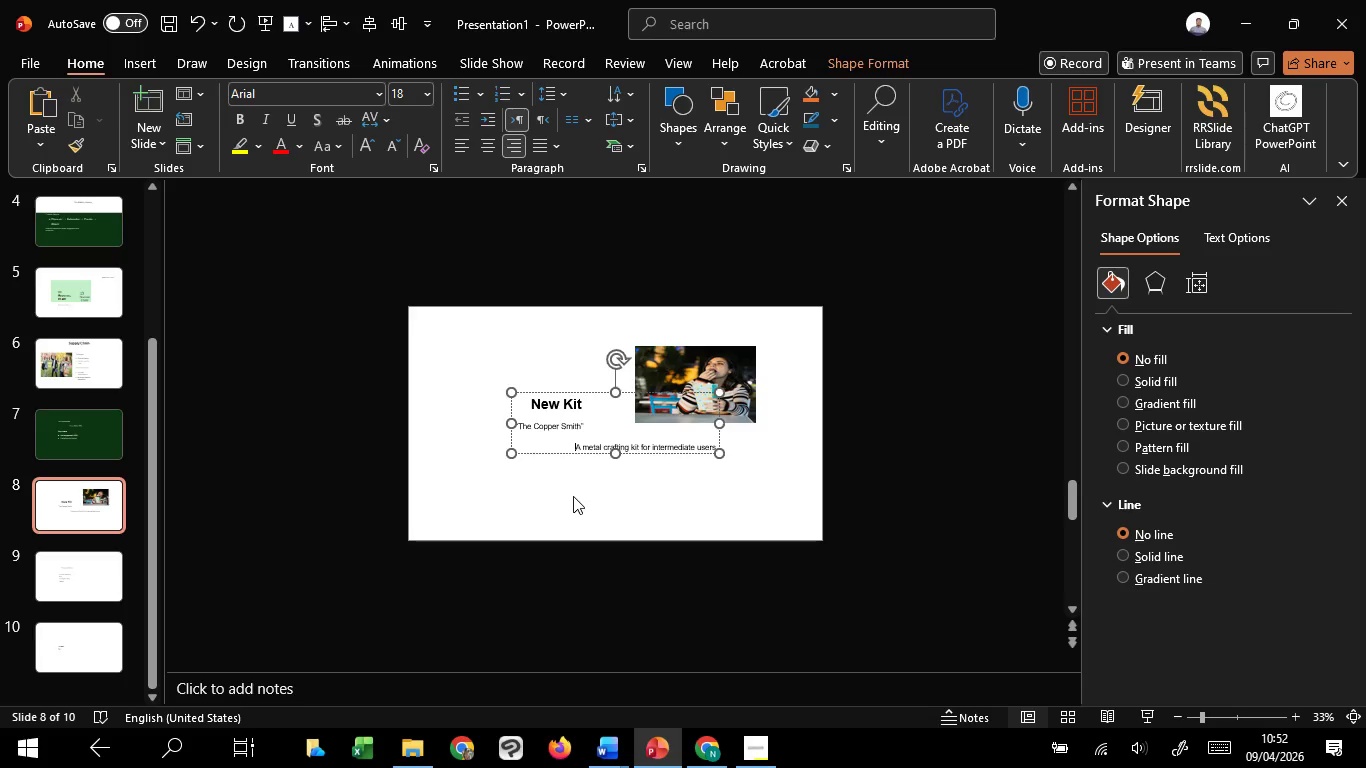 
left_click([573, 496])
 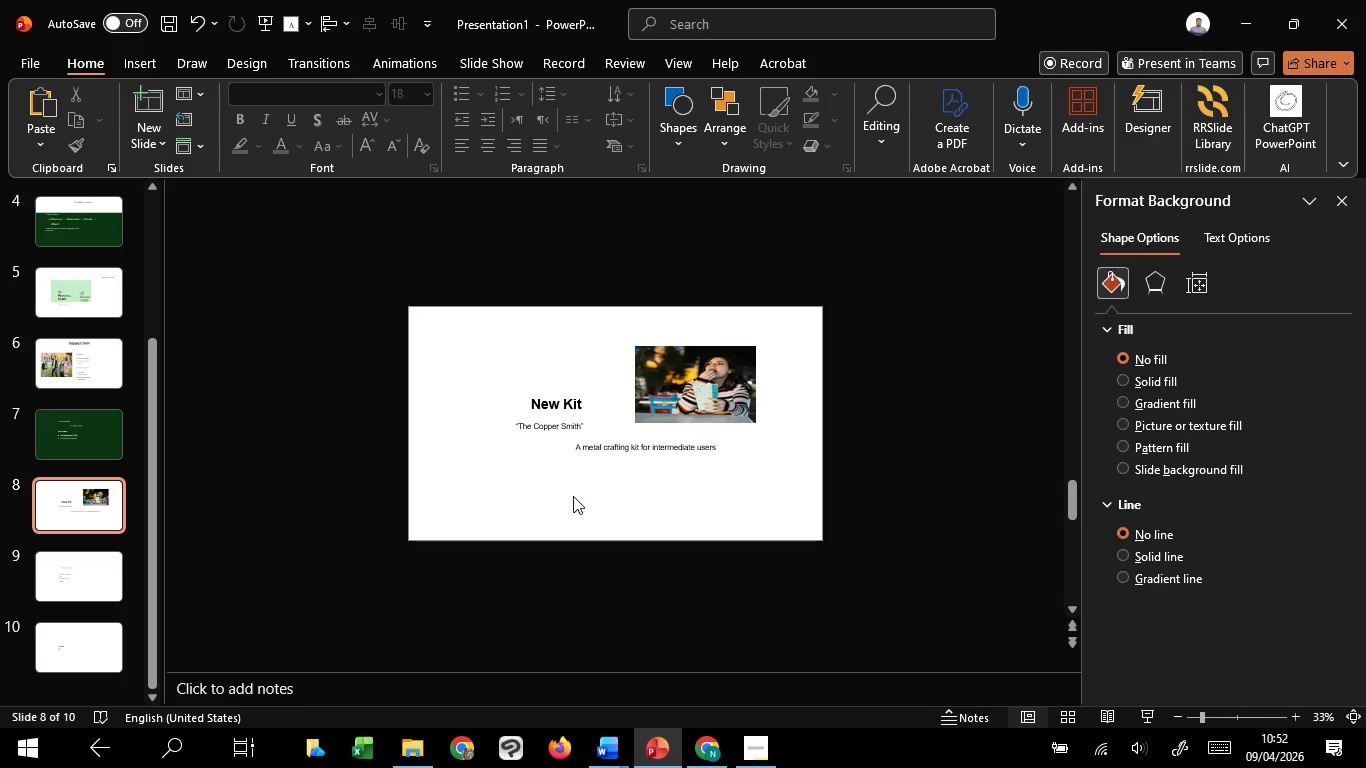 
scroll: coordinate [573, 496], scroll_direction: down, amount: 4.0
 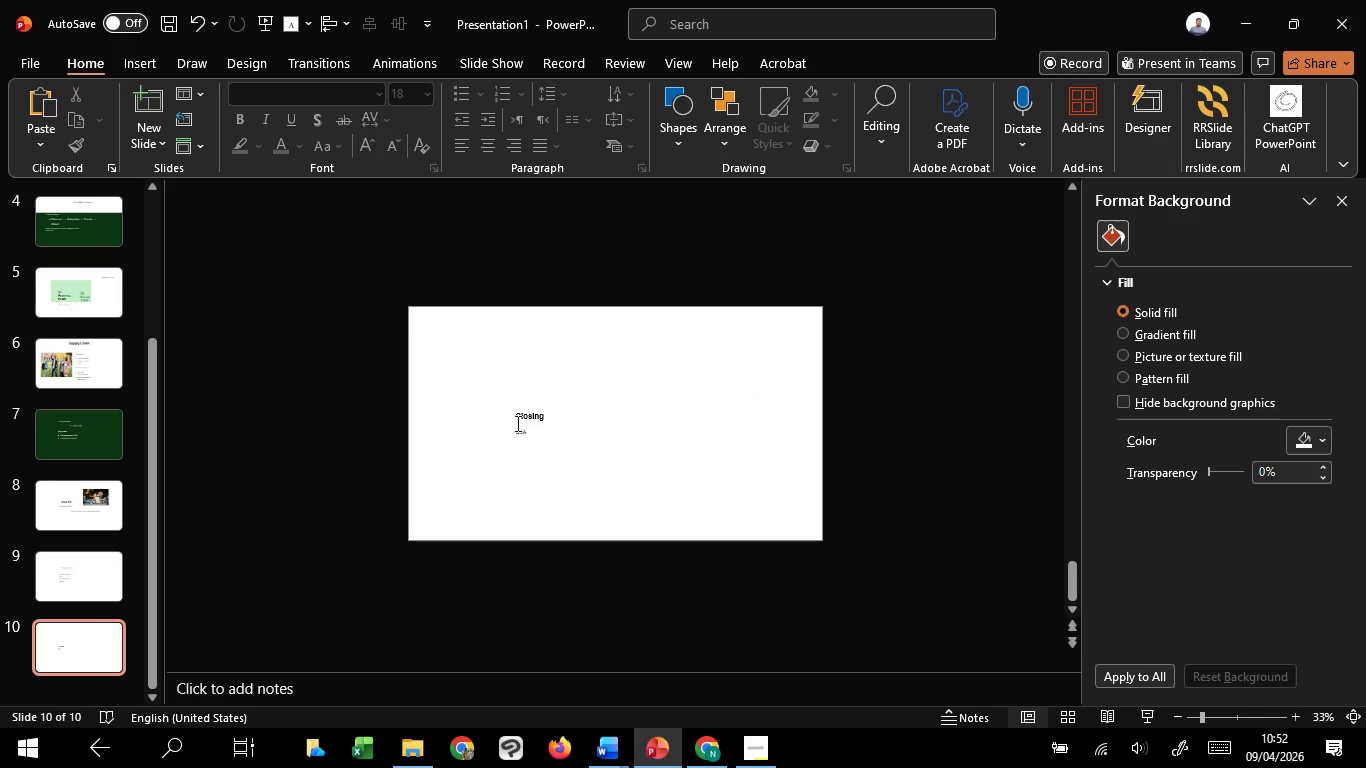 
left_click([516, 423])
 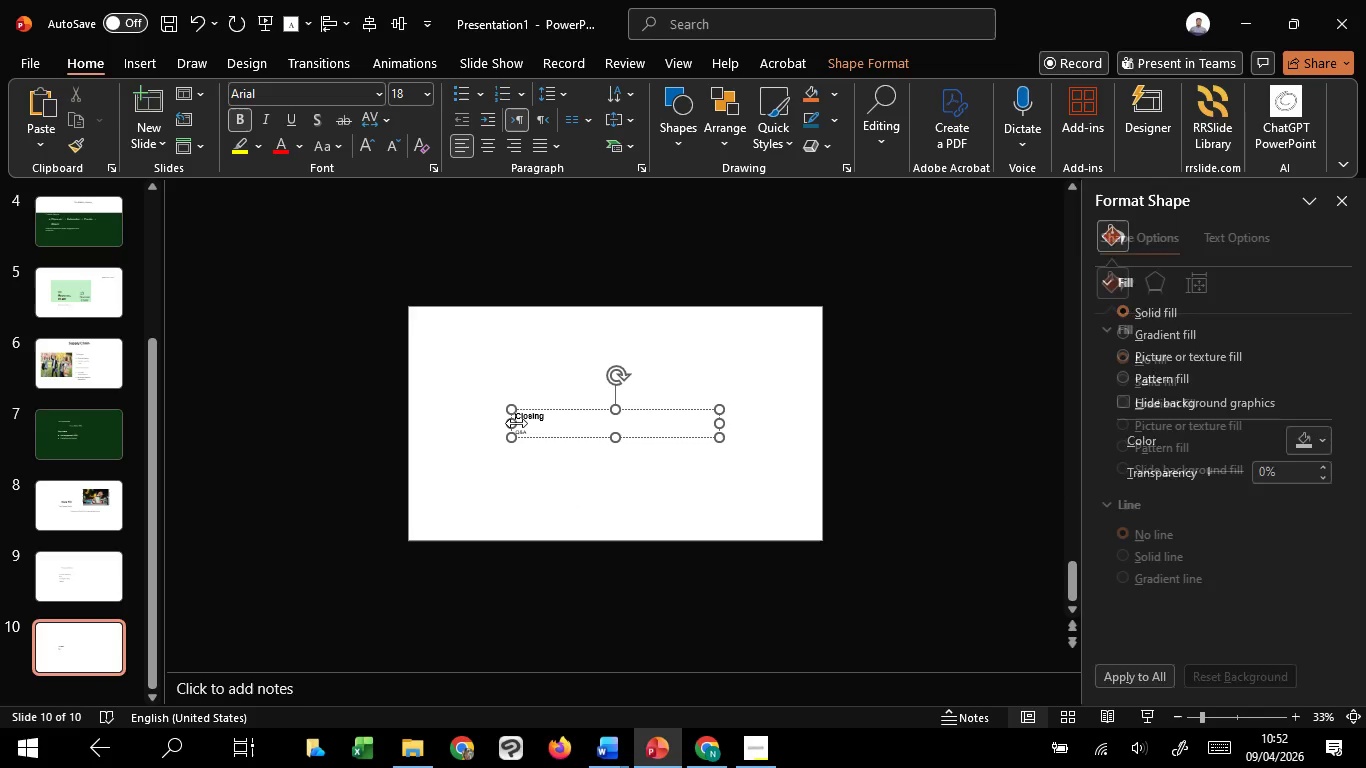 
hold_key(key=ControlLeft, duration=0.81)
scroll: coordinate [516, 423], scroll_direction: up, amount: 1.0
 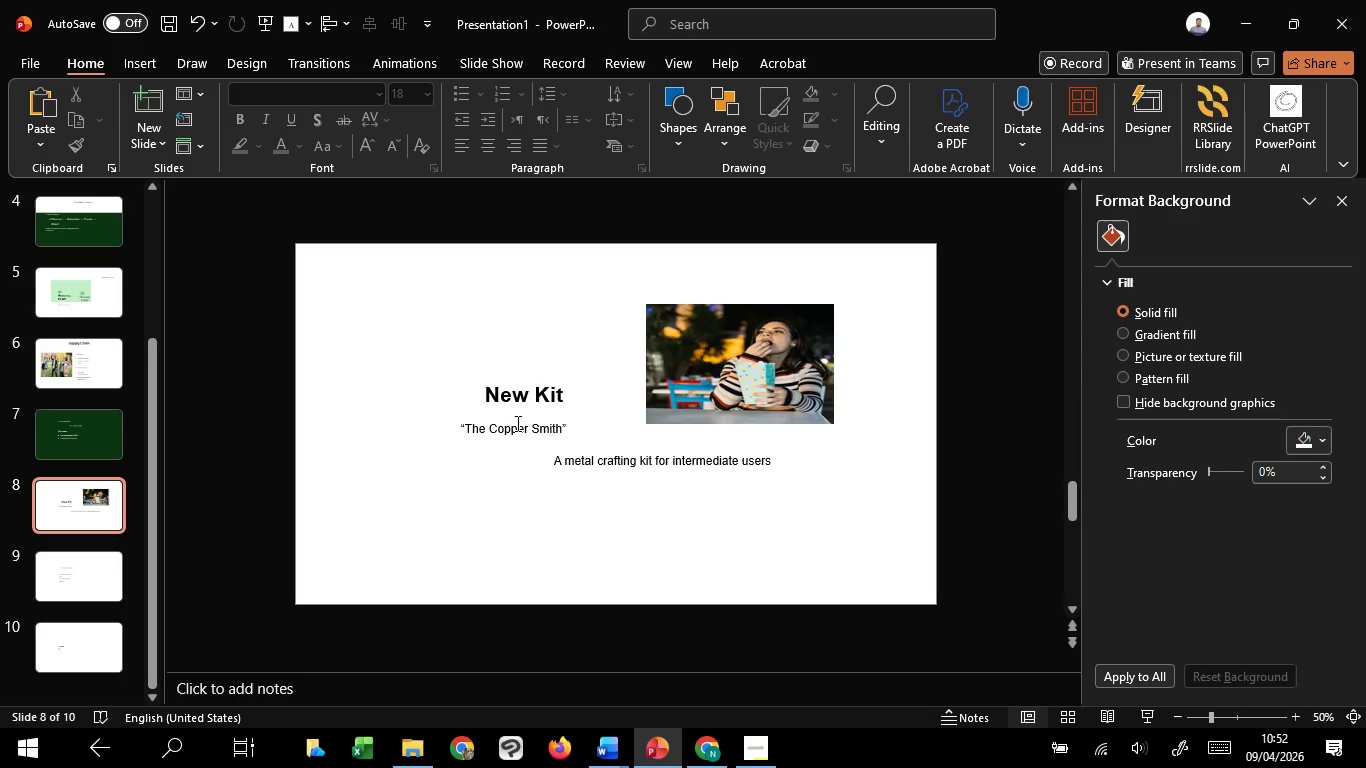 
left_click_drag(start_coordinate=[516, 423], to_coordinate=[523, 408])
 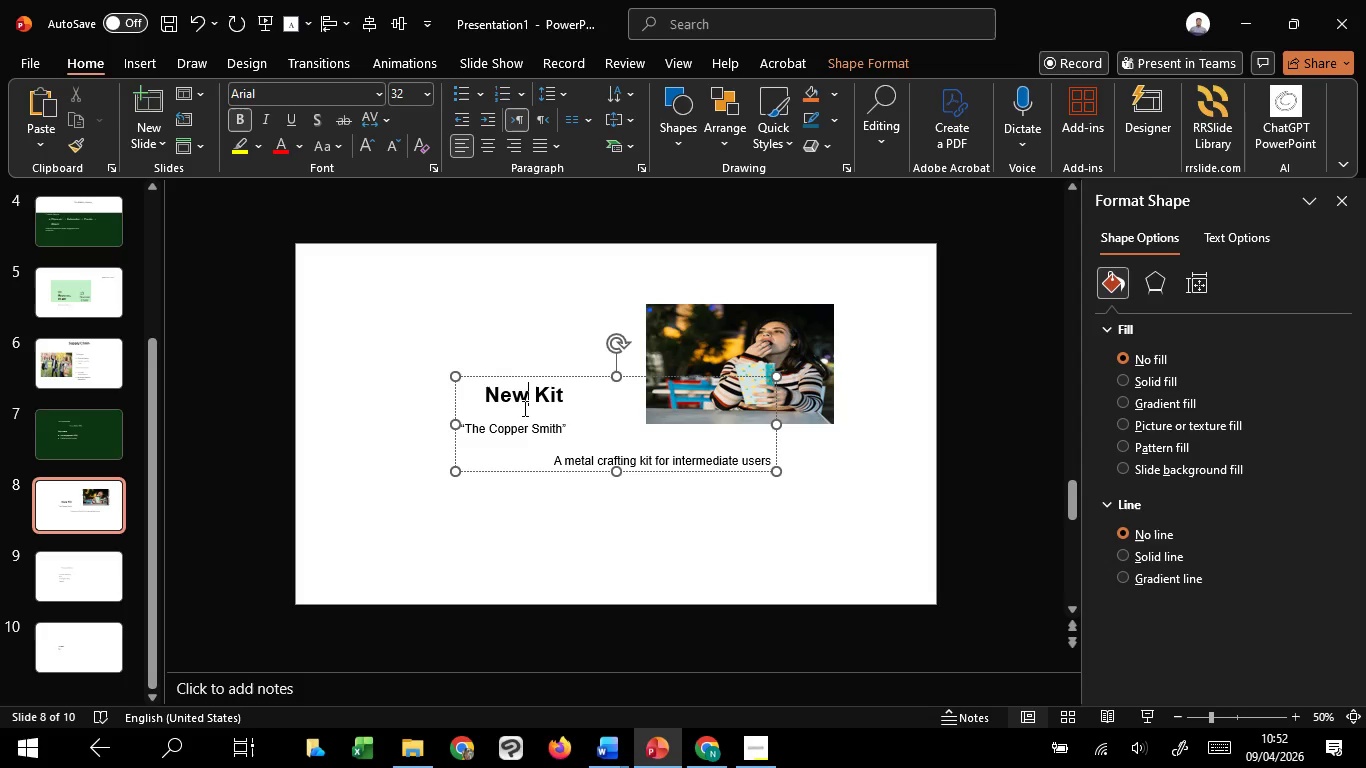 
left_click([523, 408])
 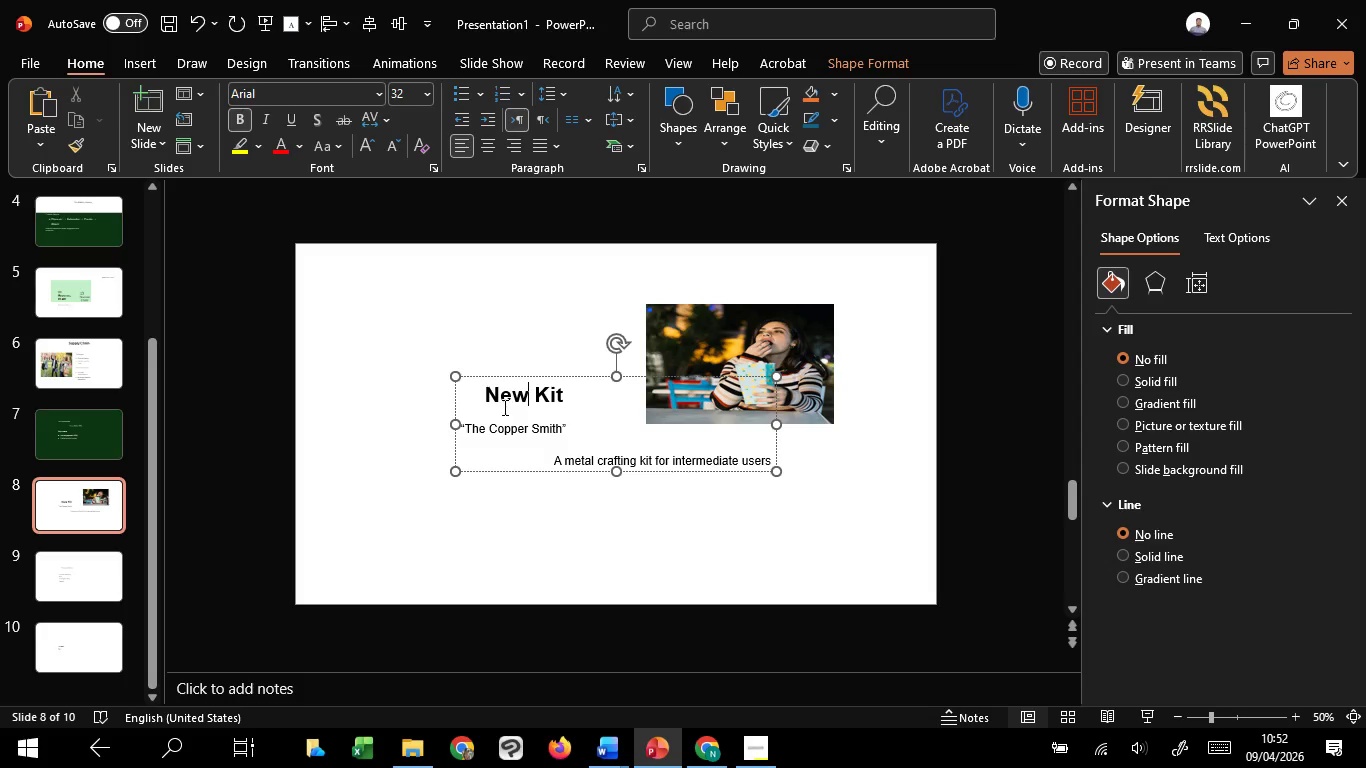 
left_click_drag(start_coordinate=[492, 405], to_coordinate=[586, 391])
 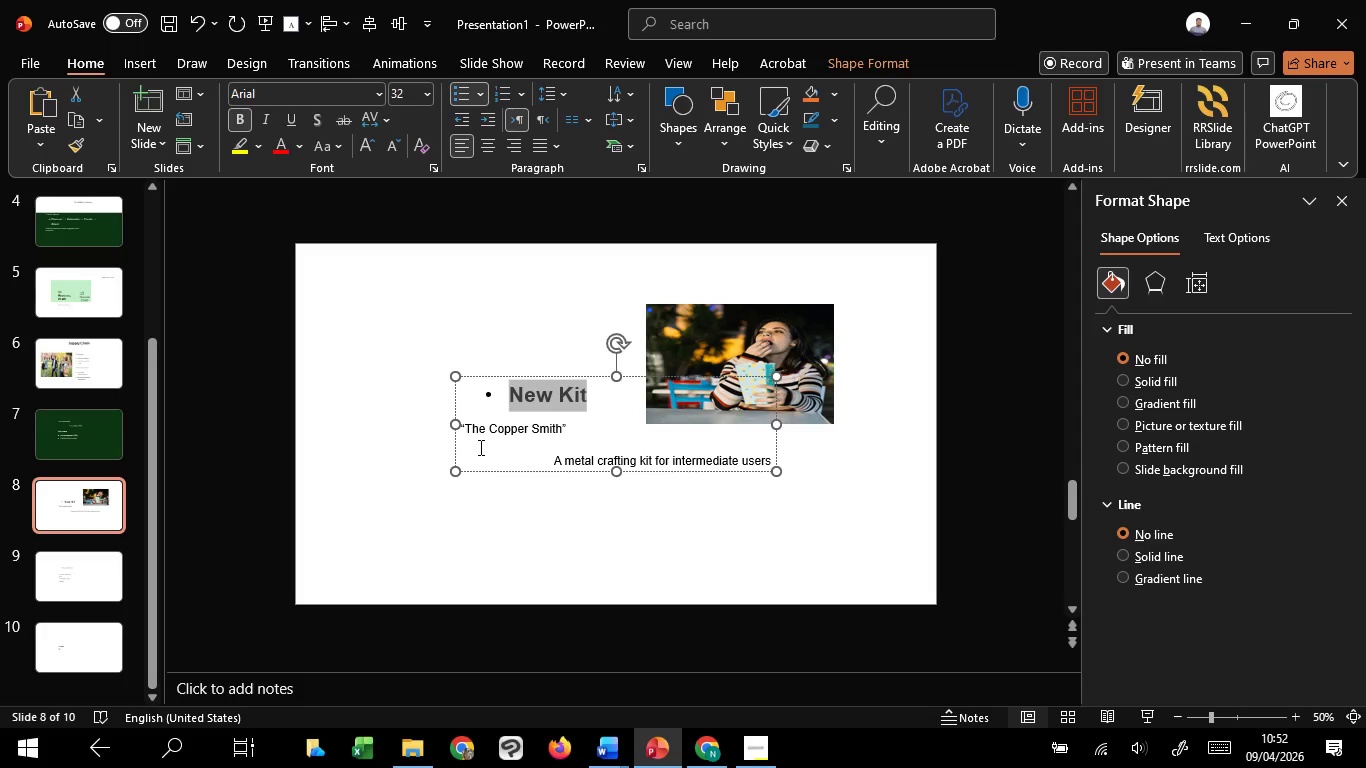 
scroll: coordinate [479, 447], scroll_direction: up, amount: 1.0
 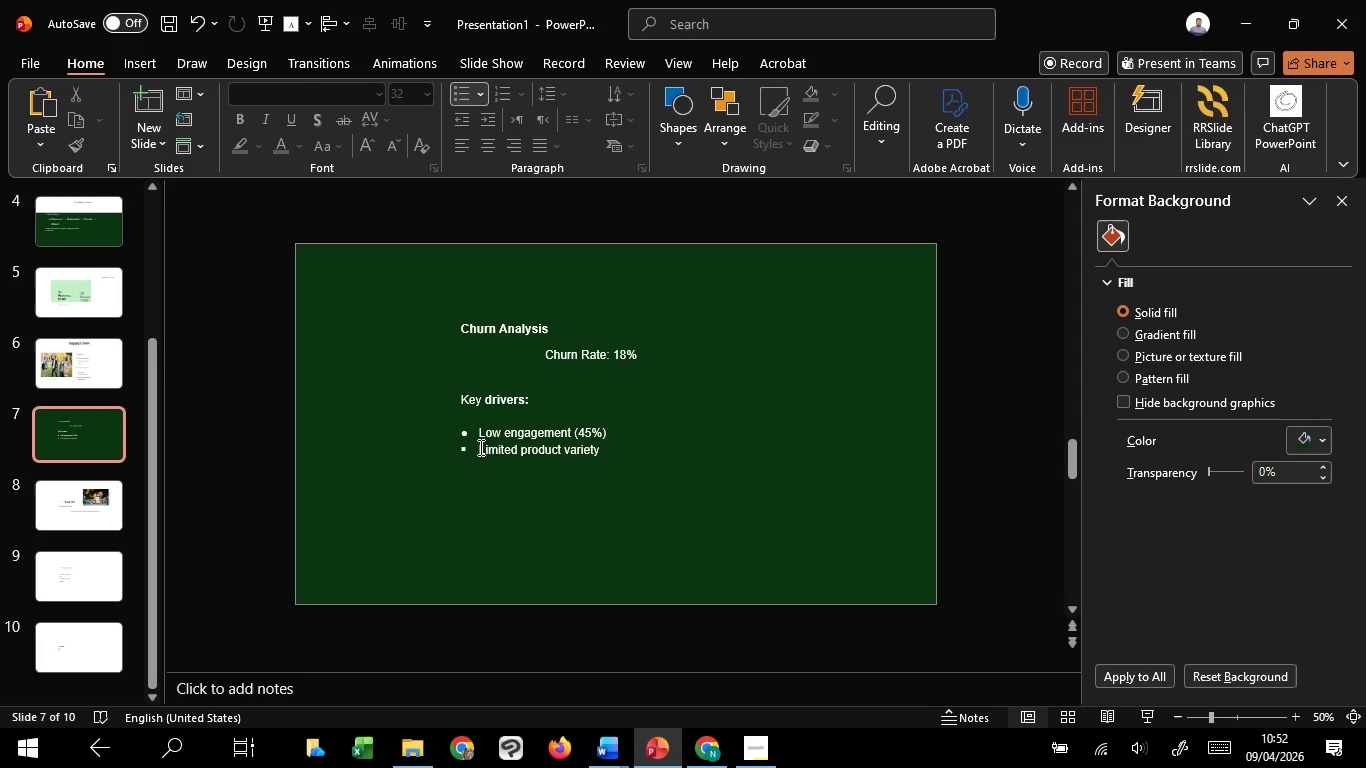 
left_click([479, 447])
 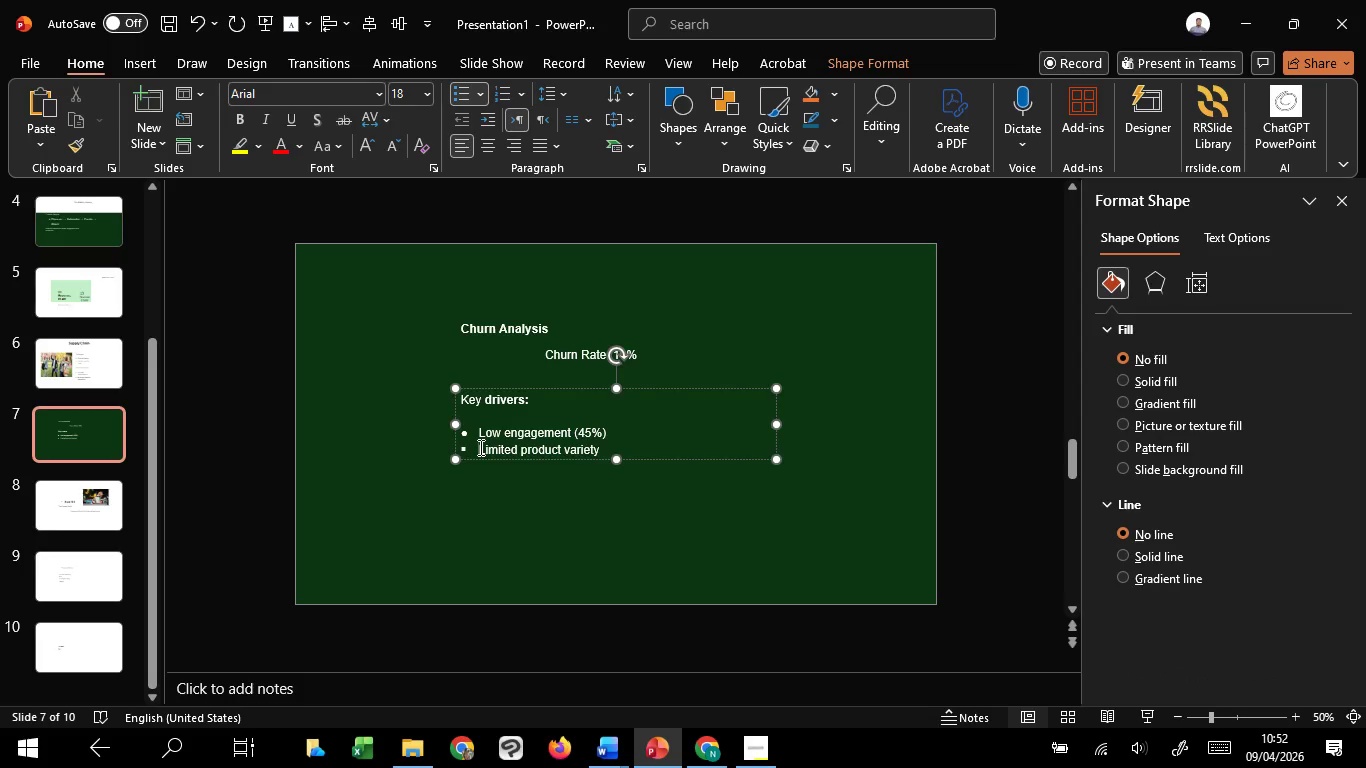 
scroll: coordinate [479, 447], scroll_direction: up, amount: 2.0
 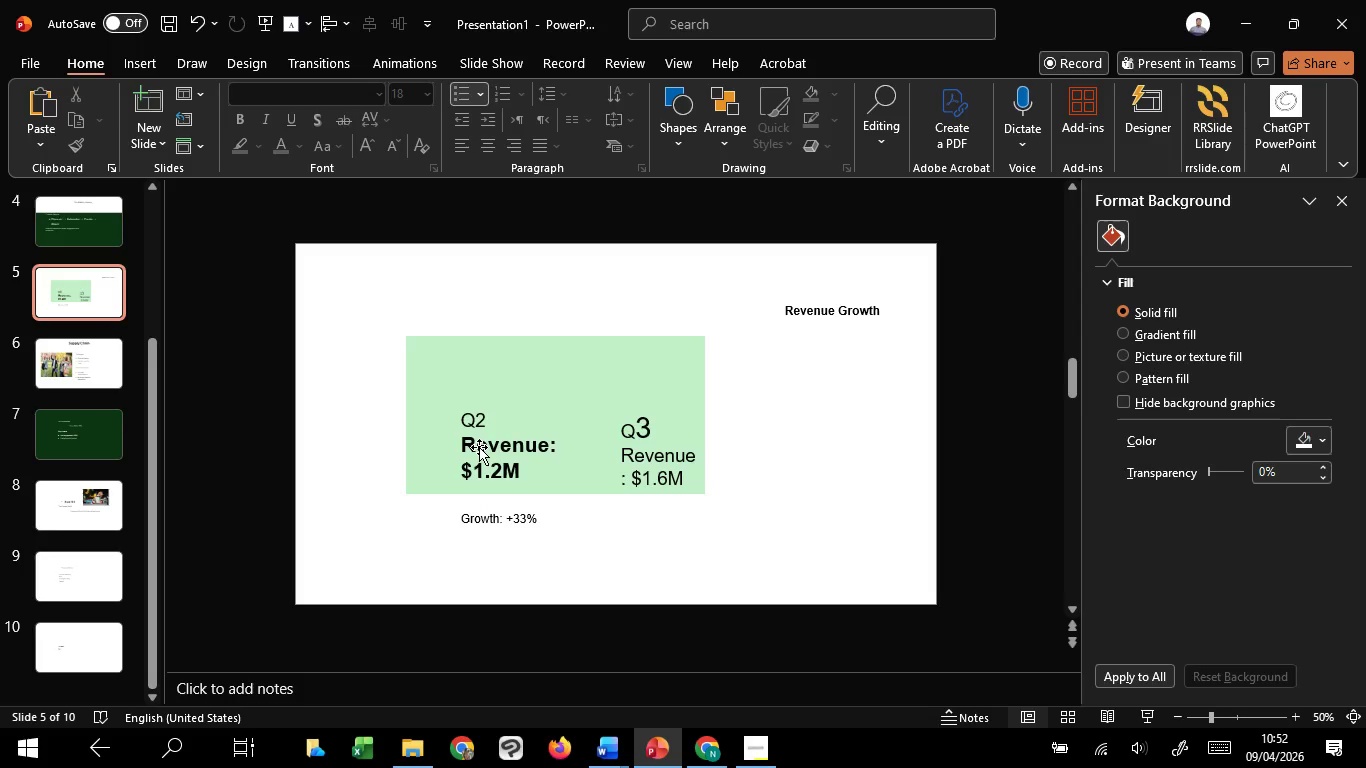 
left_click([479, 447])
 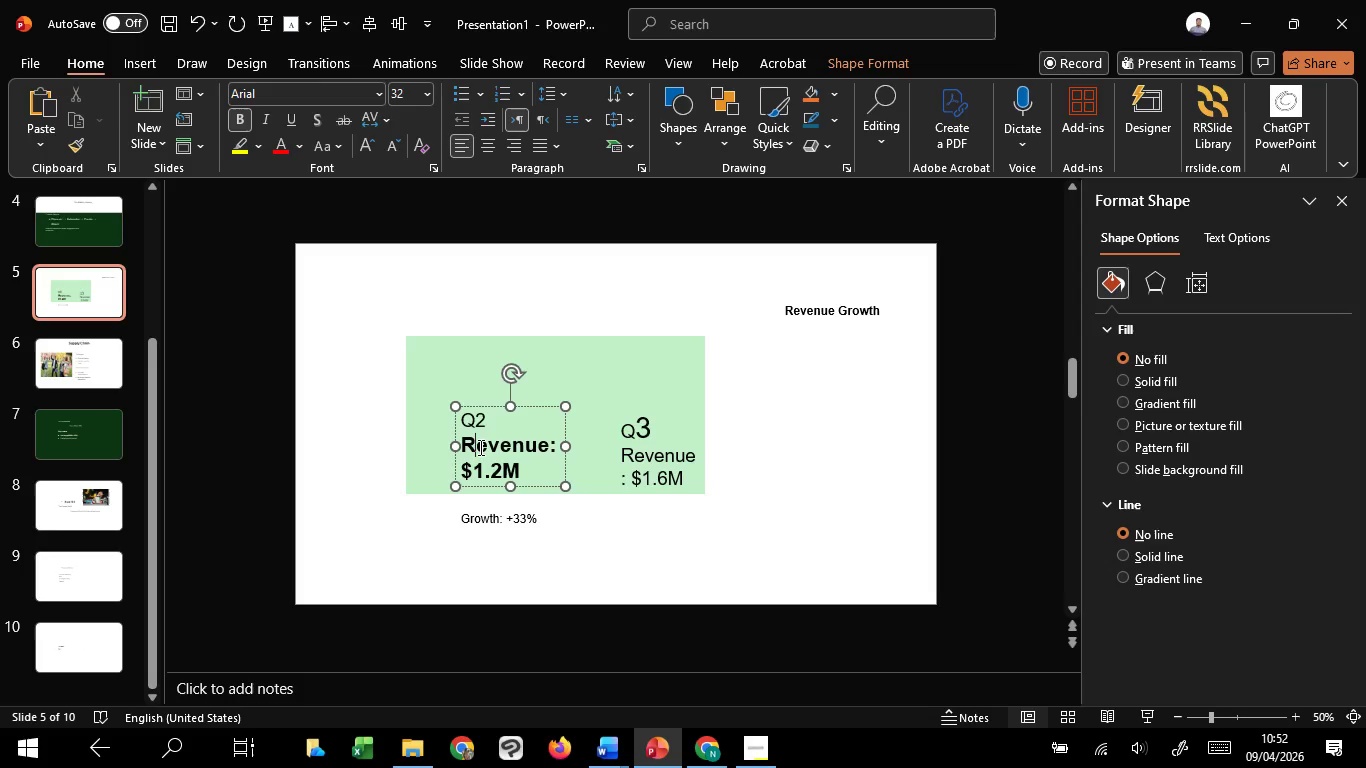 
left_click([465, 295])
 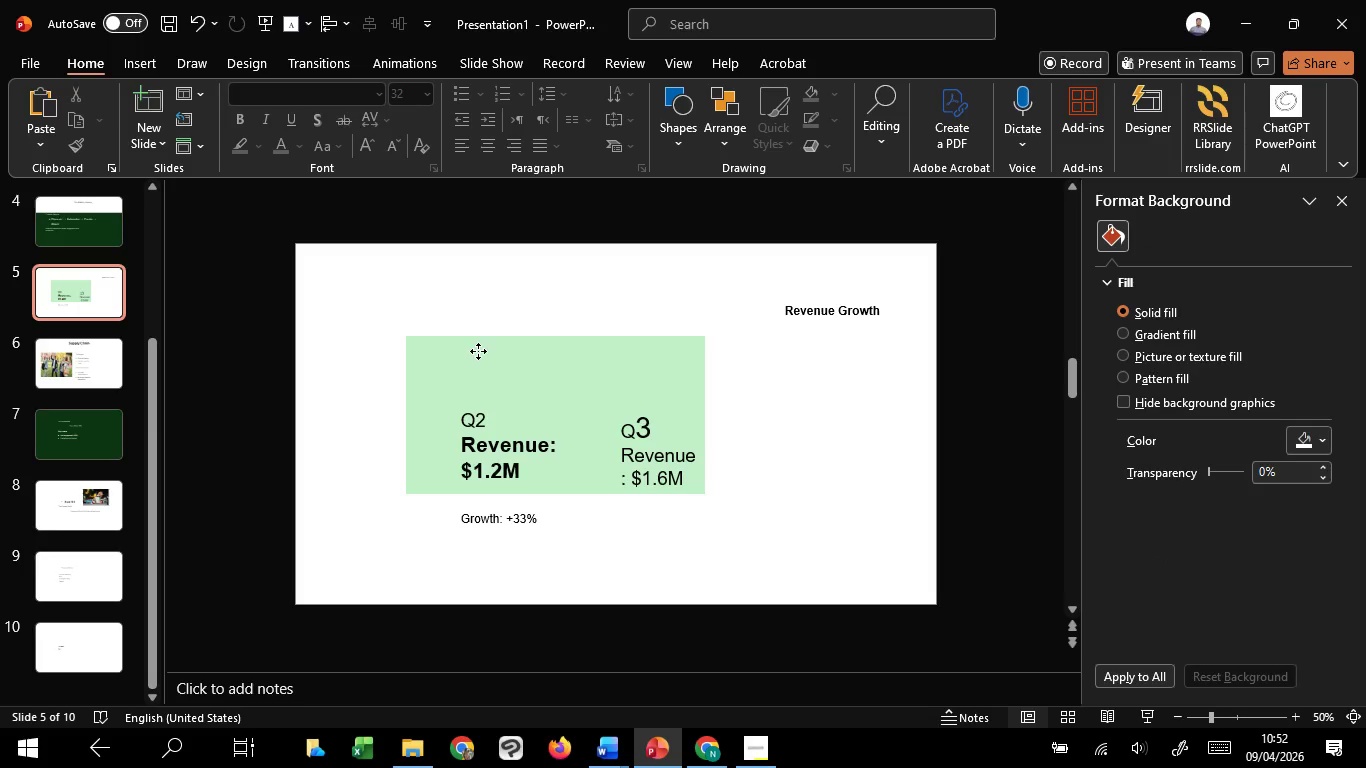 
left_click([478, 351])
 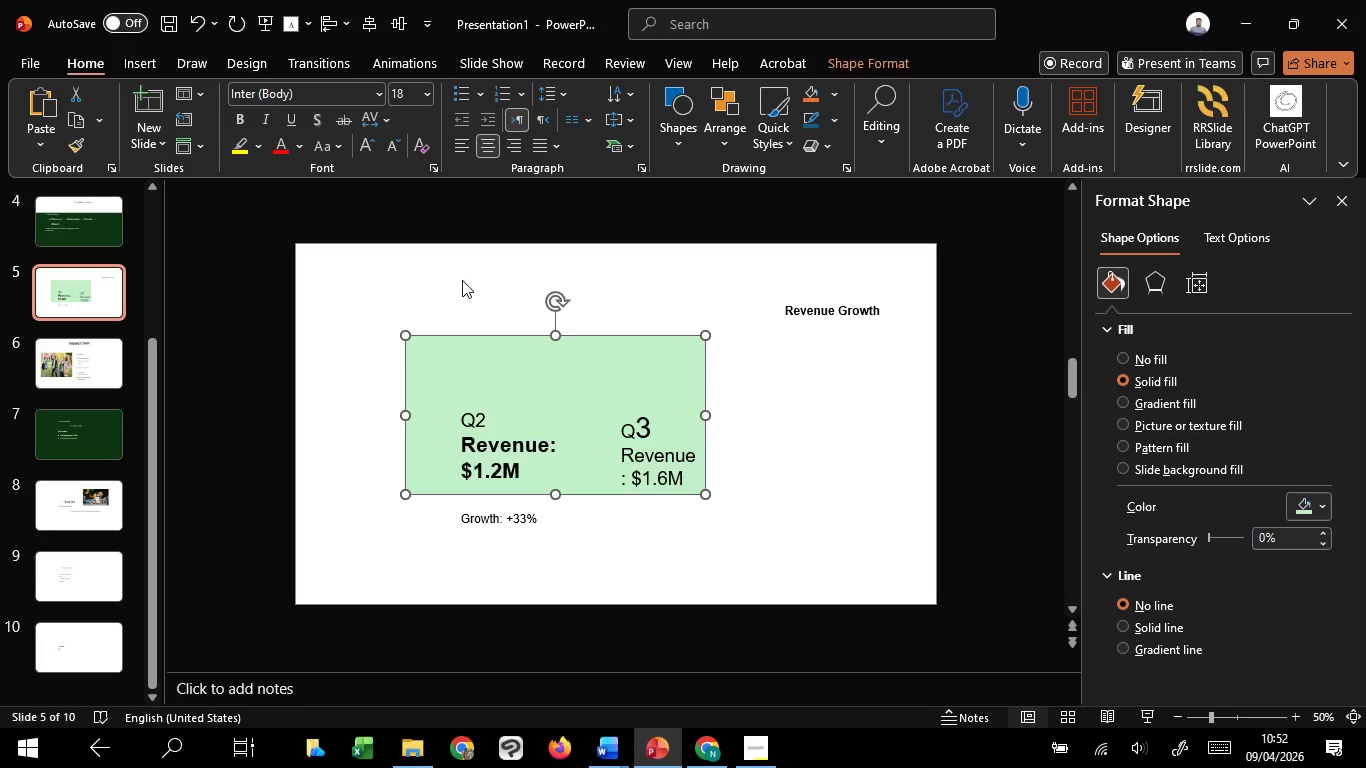 
left_click([462, 280])
 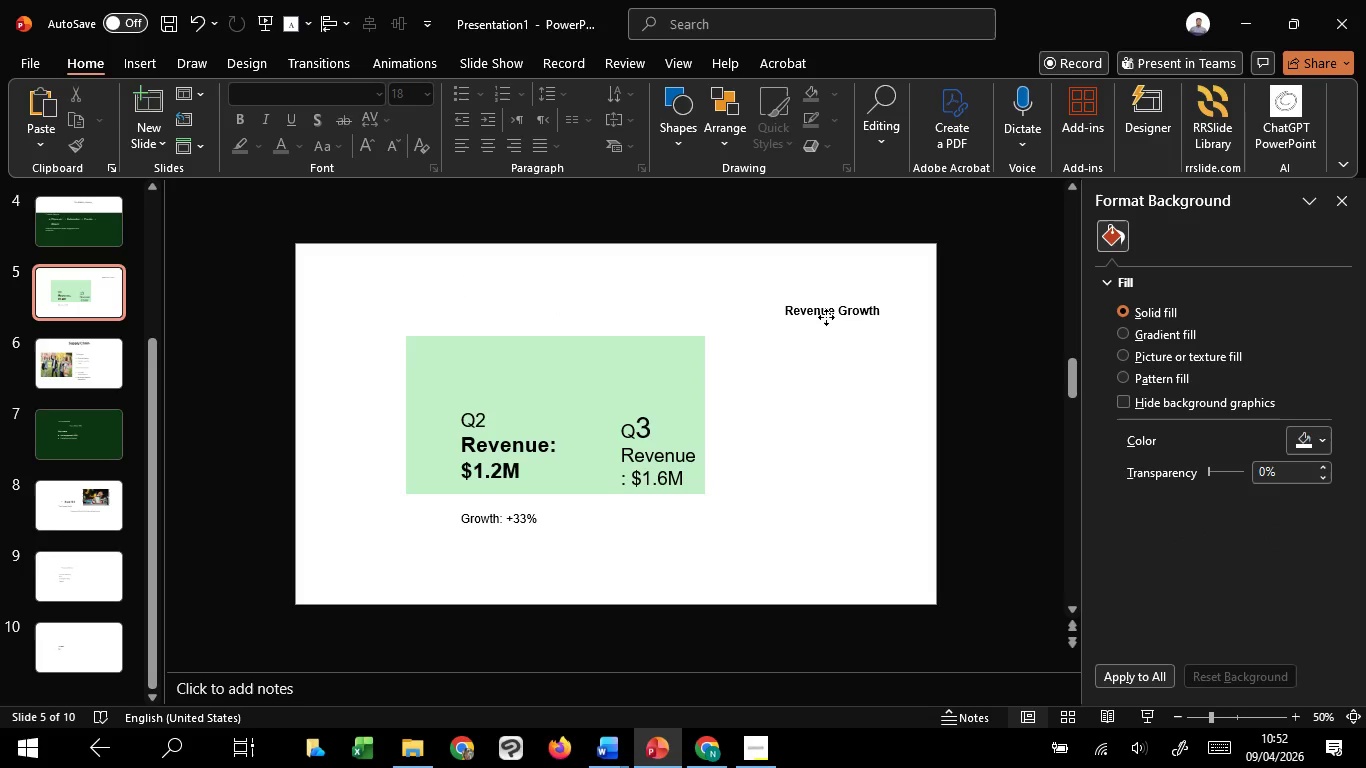 
left_click([826, 317])
 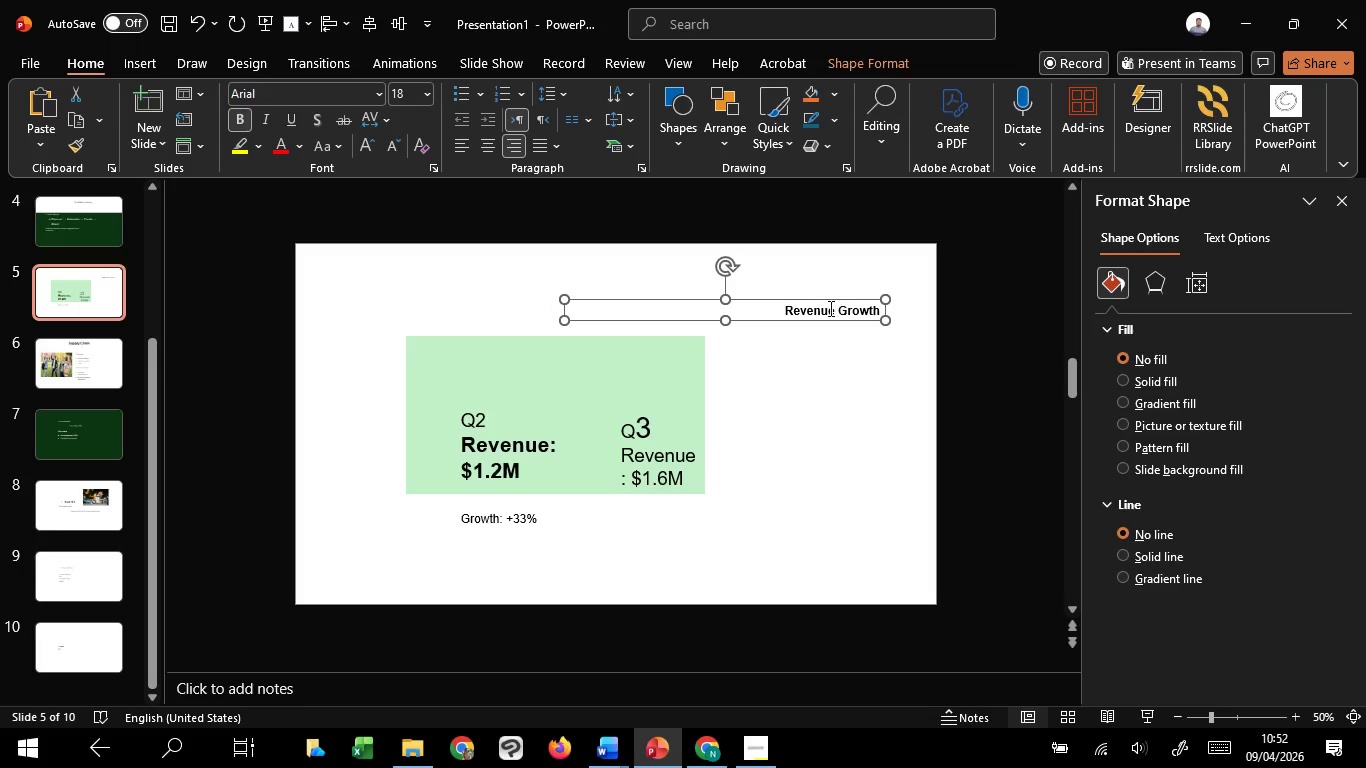 
left_click([825, 309])
 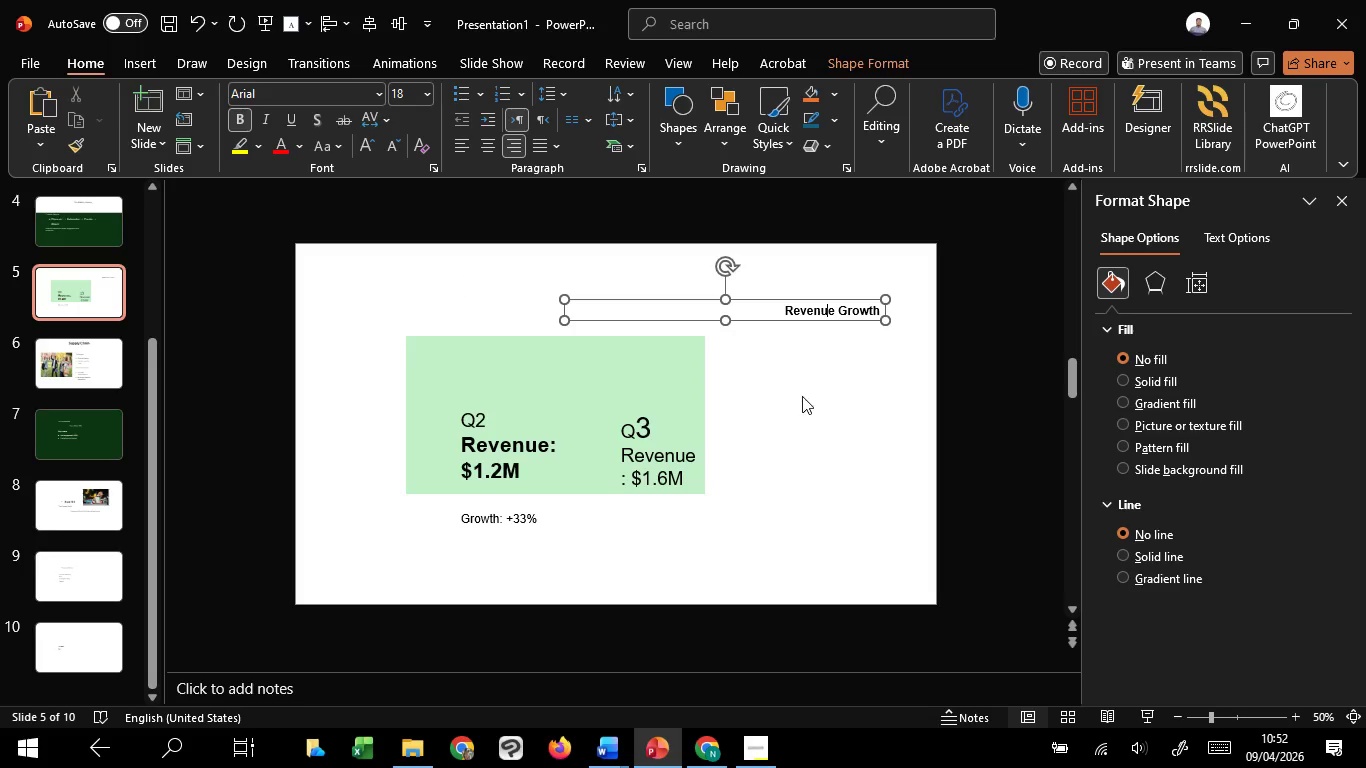 
left_click([802, 396])
 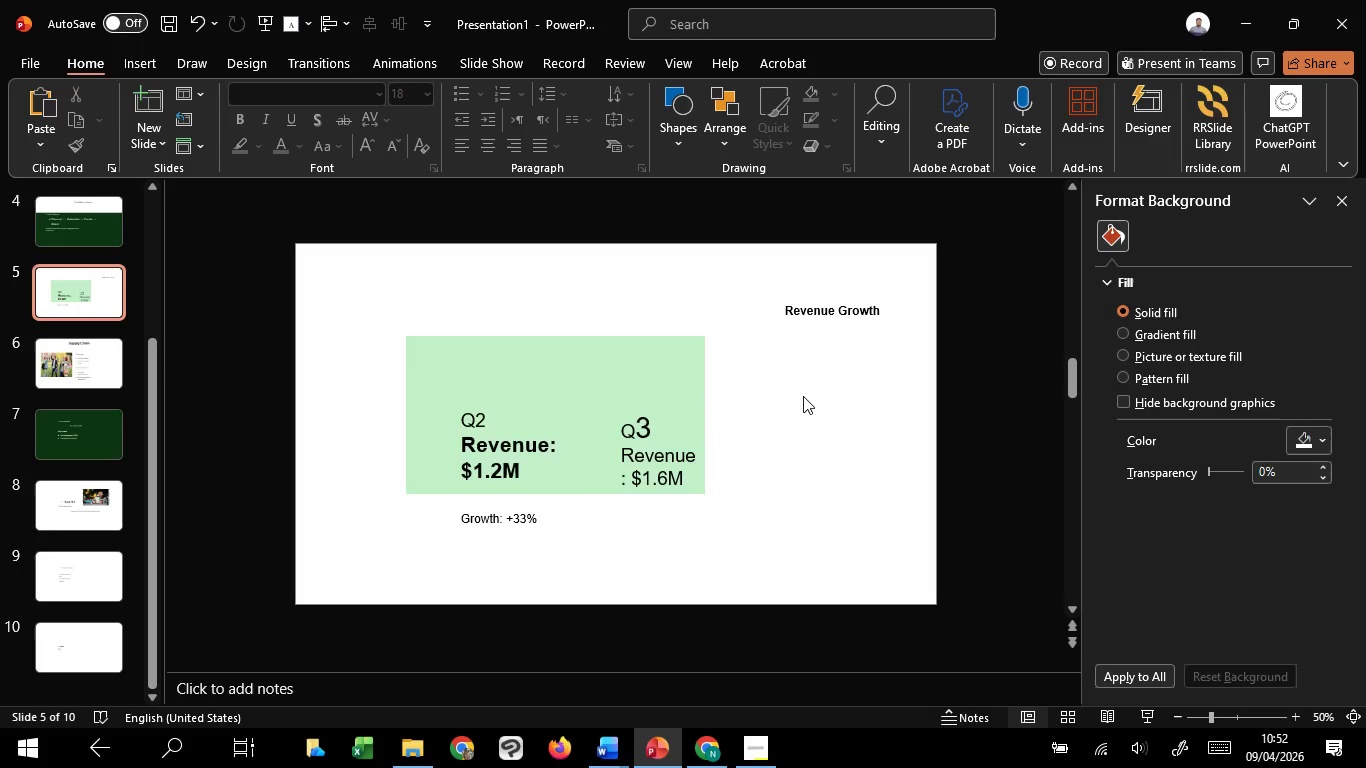 
scroll: coordinate [803, 396], scroll_direction: down, amount: 1.0
 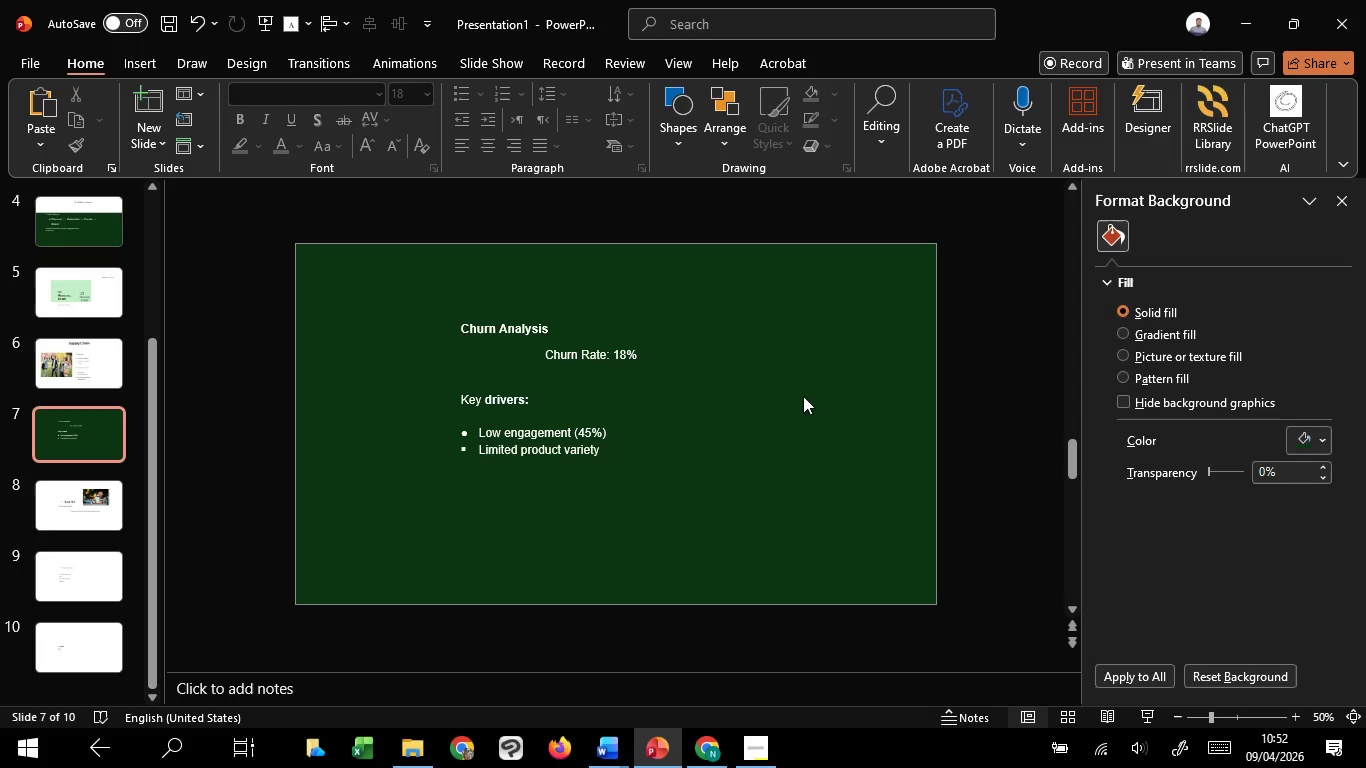 
wait(5.05)
 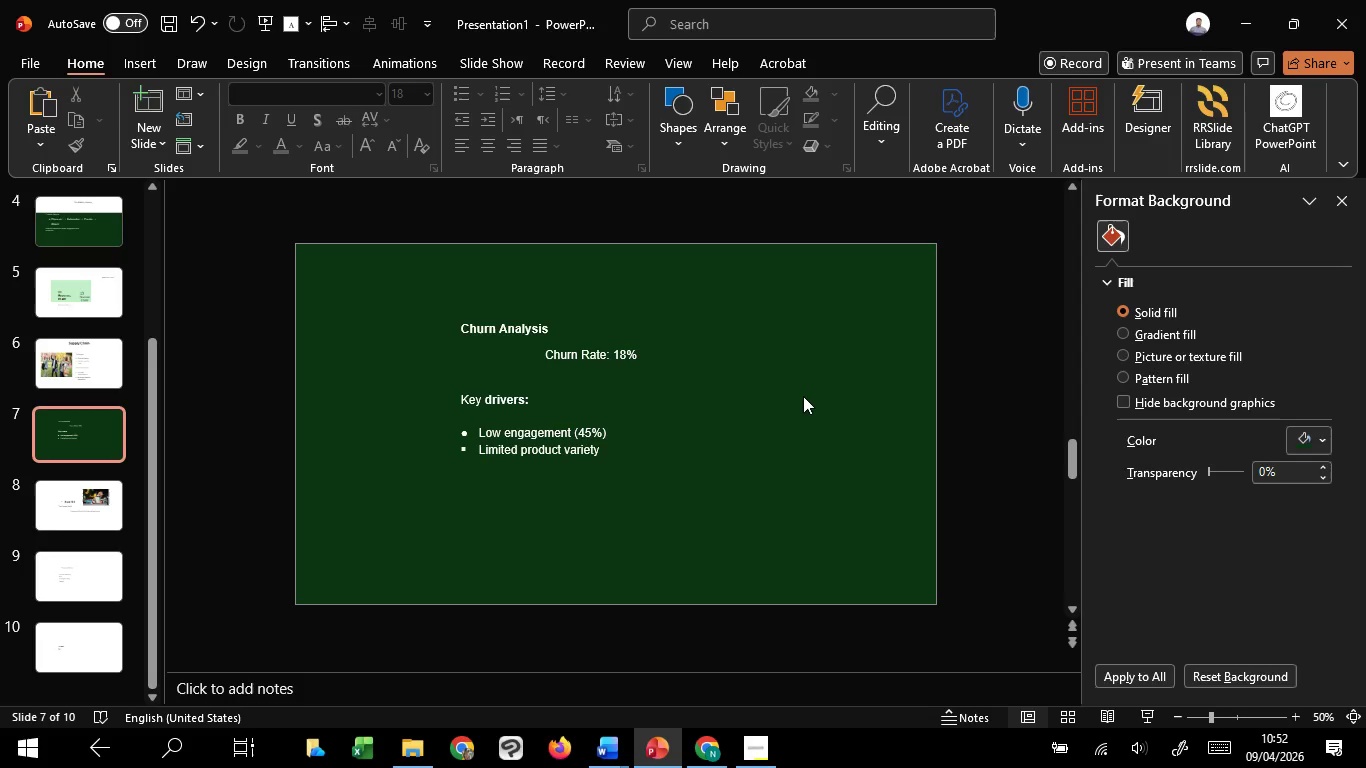 
scroll: coordinate [803, 396], scroll_direction: down, amount: 1.0
 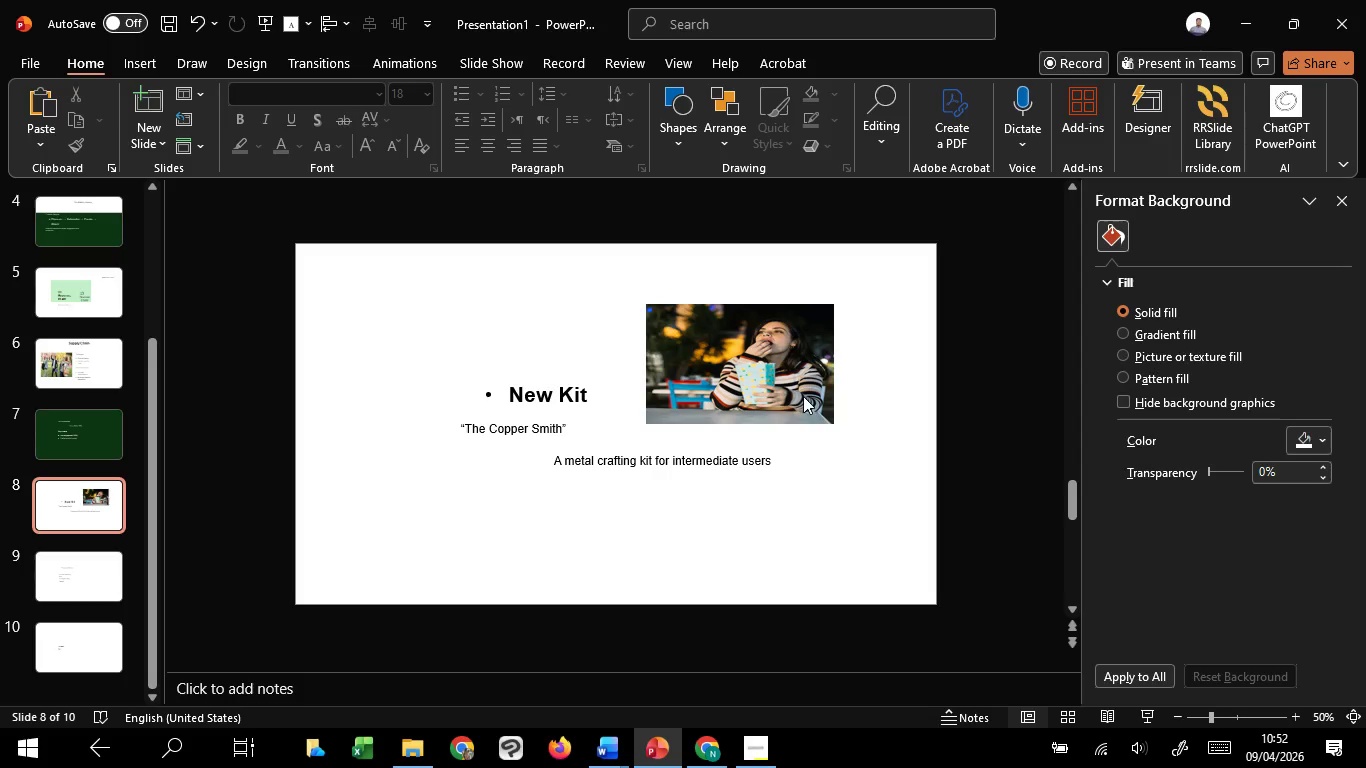 
left_click([803, 396])
 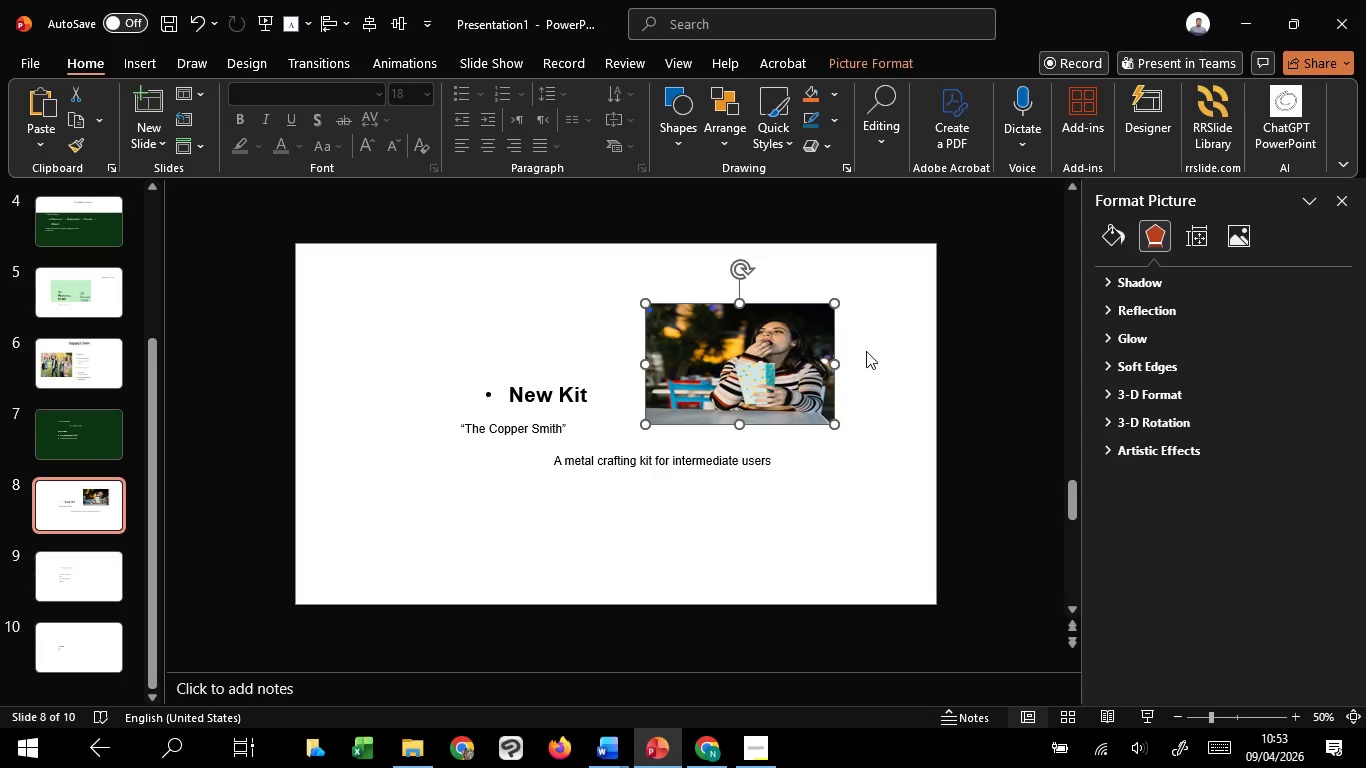 
left_click([866, 351])
 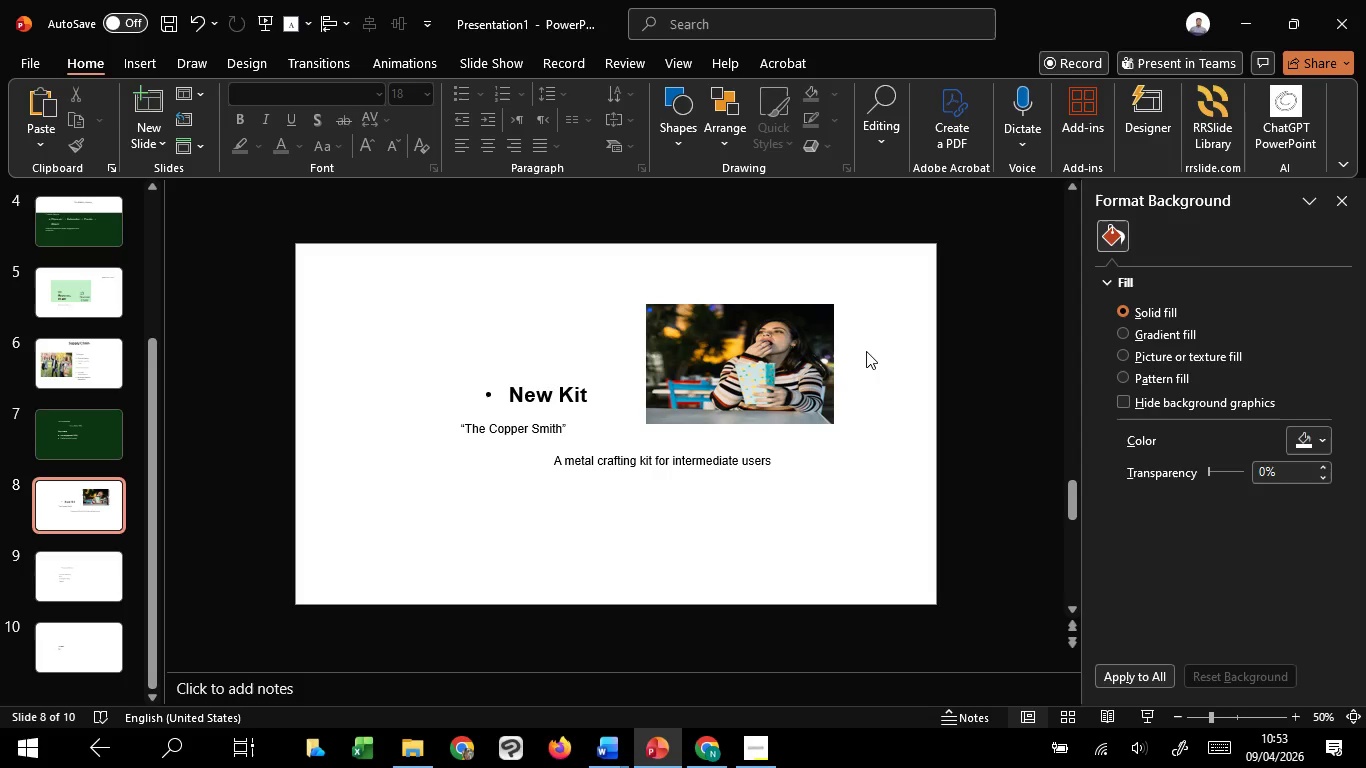 
wait(11.78)
 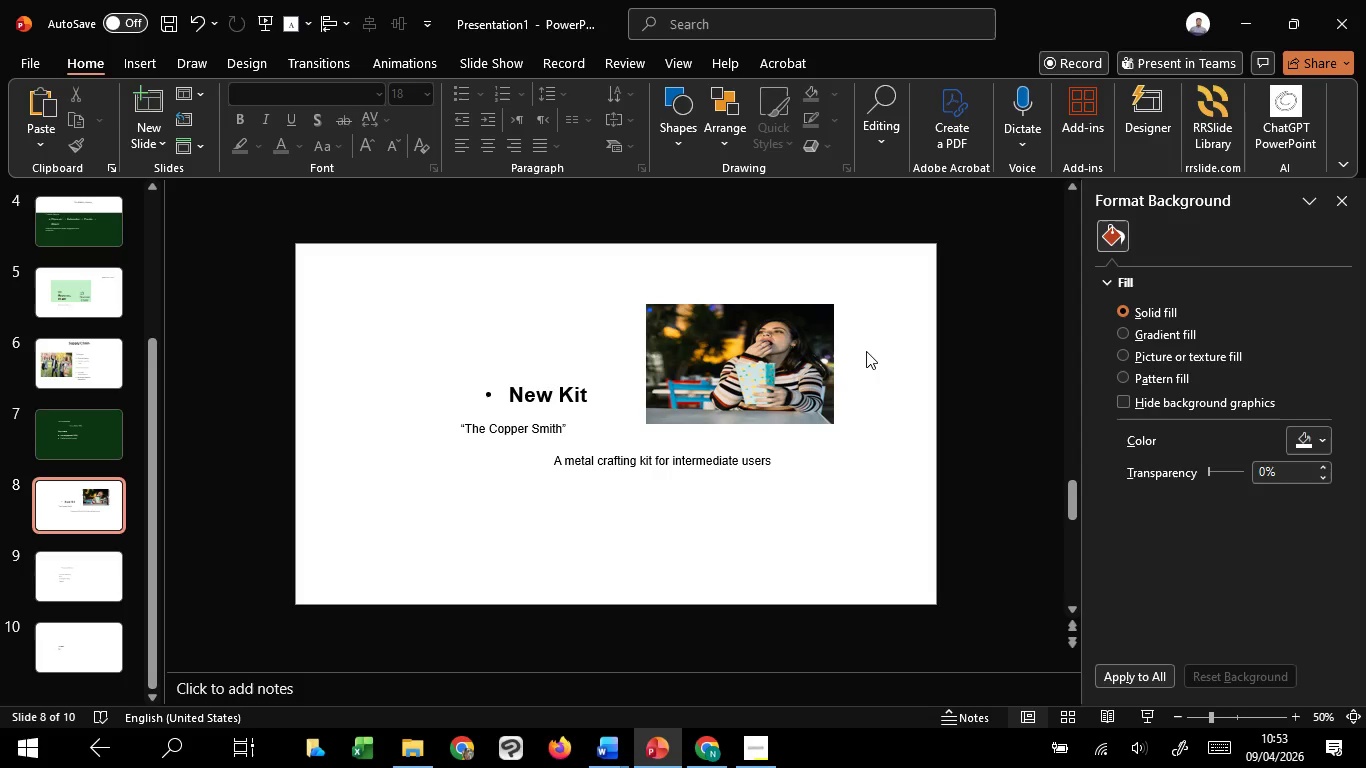 
left_click([866, 351])
 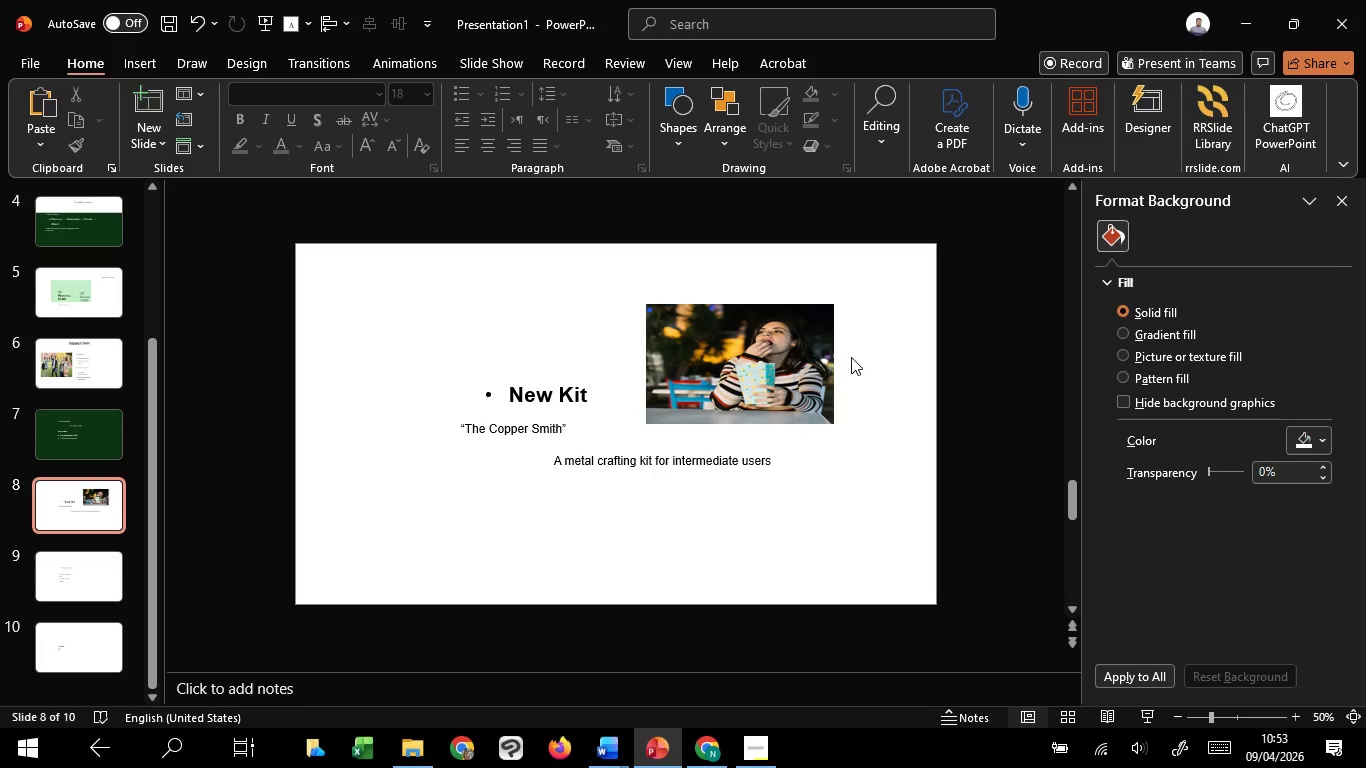 
wait(10.92)
 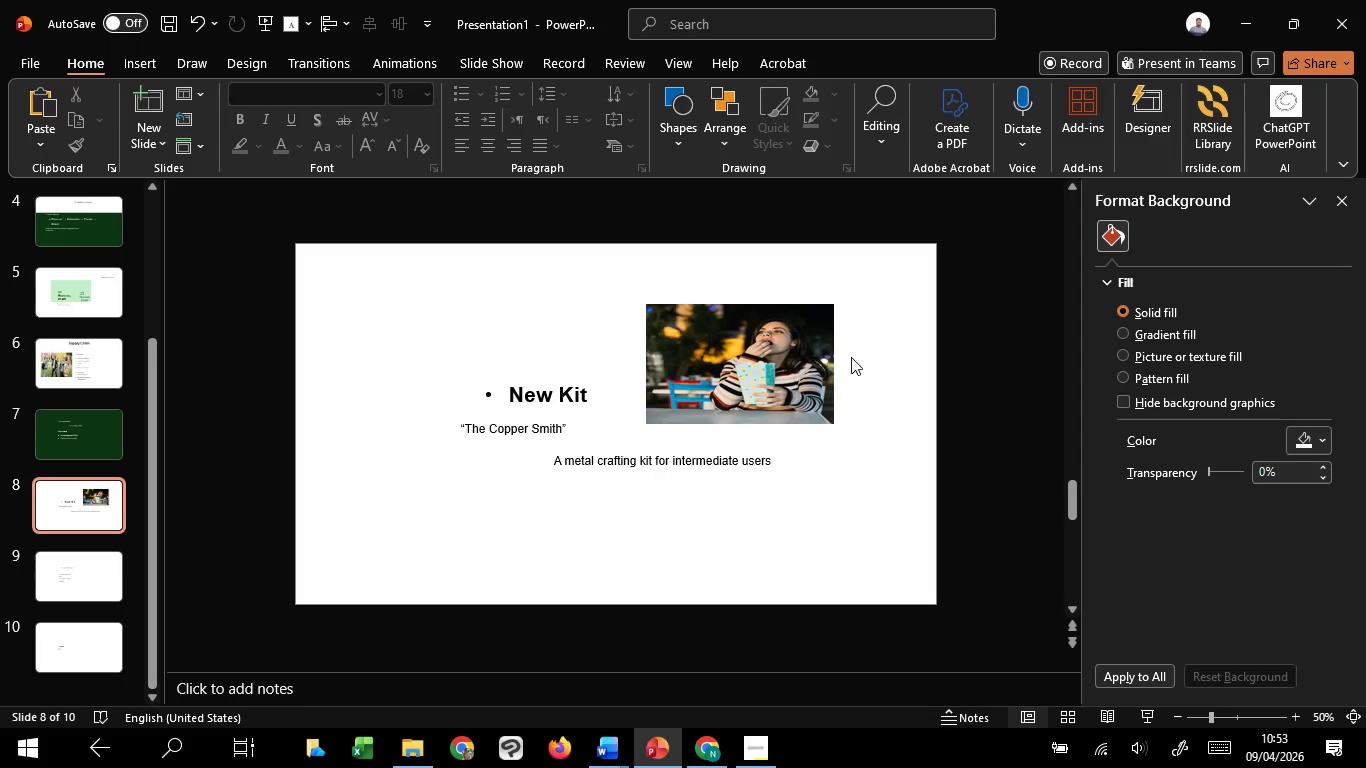 
scroll: coordinate [851, 357], scroll_direction: down, amount: 2.0
 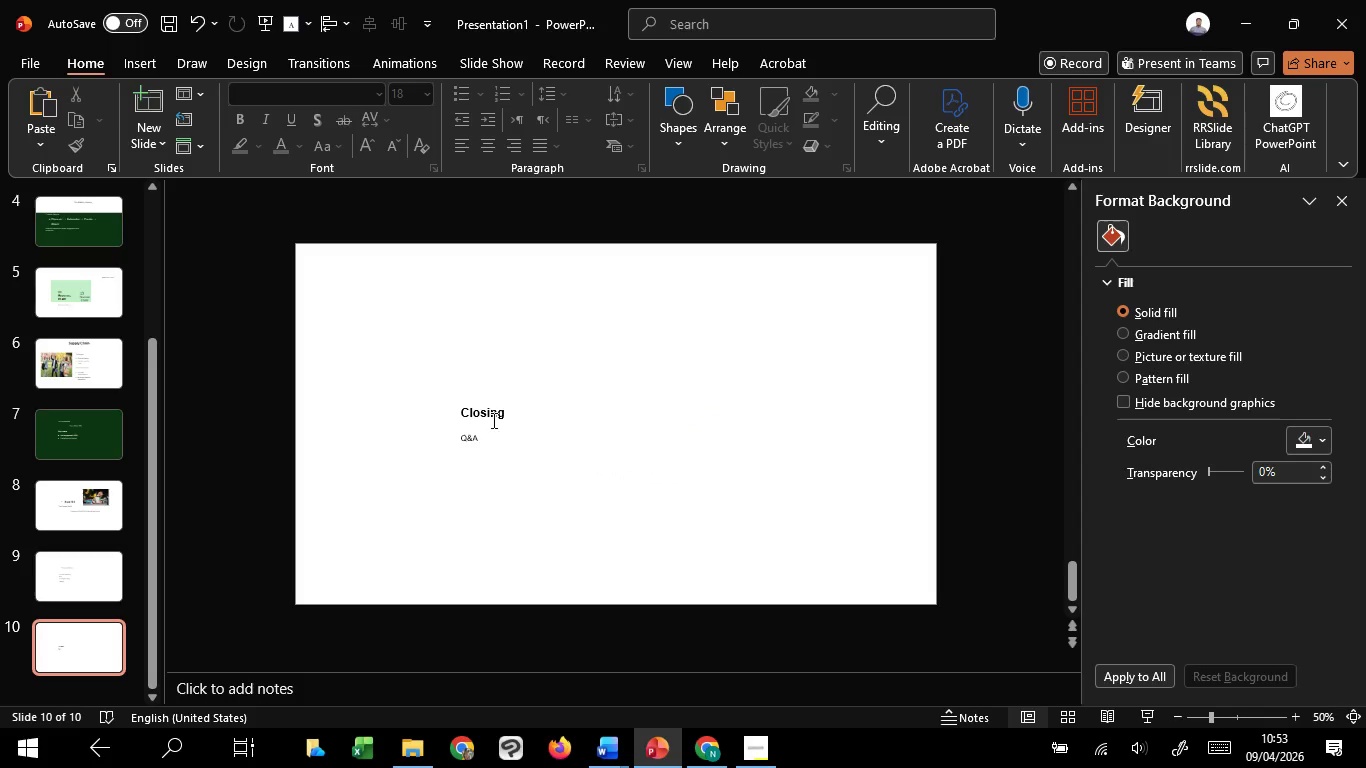 
left_click([486, 409])
 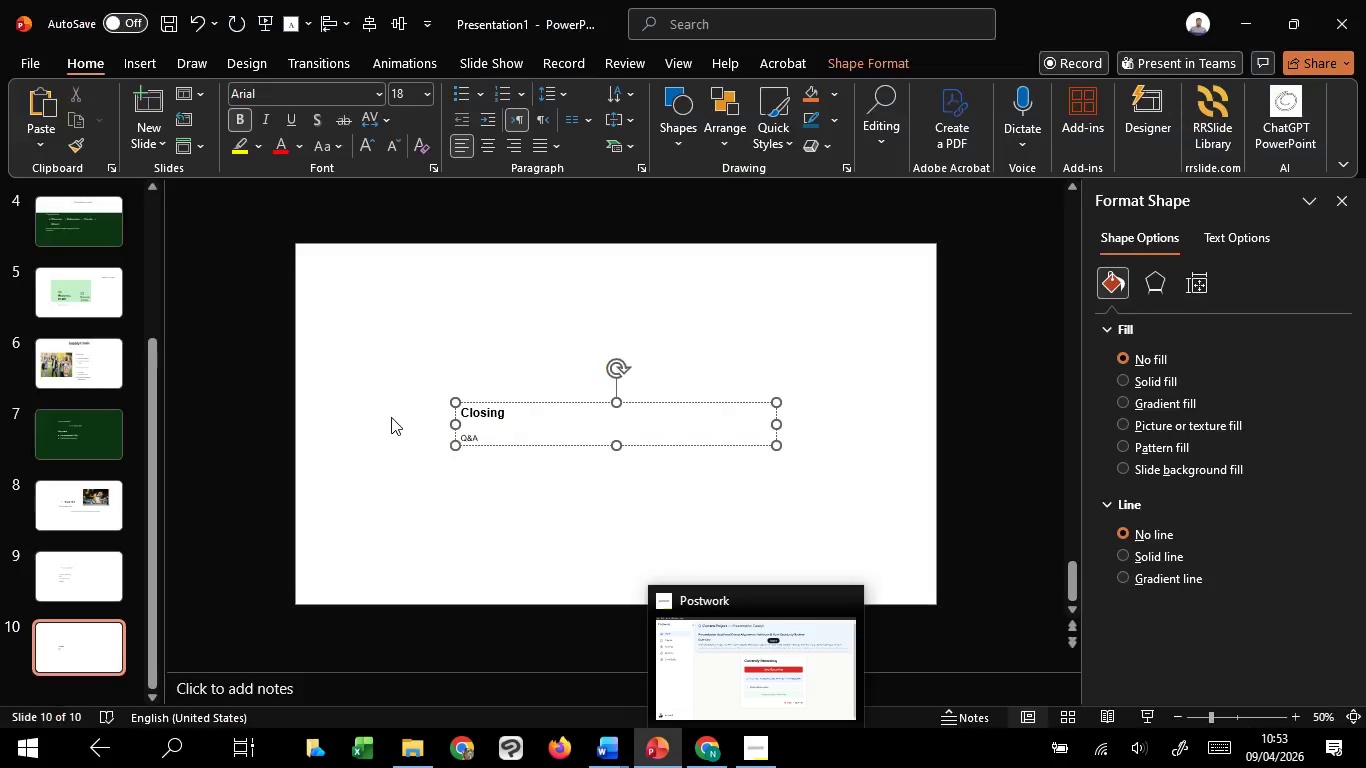 
wait(5.02)
 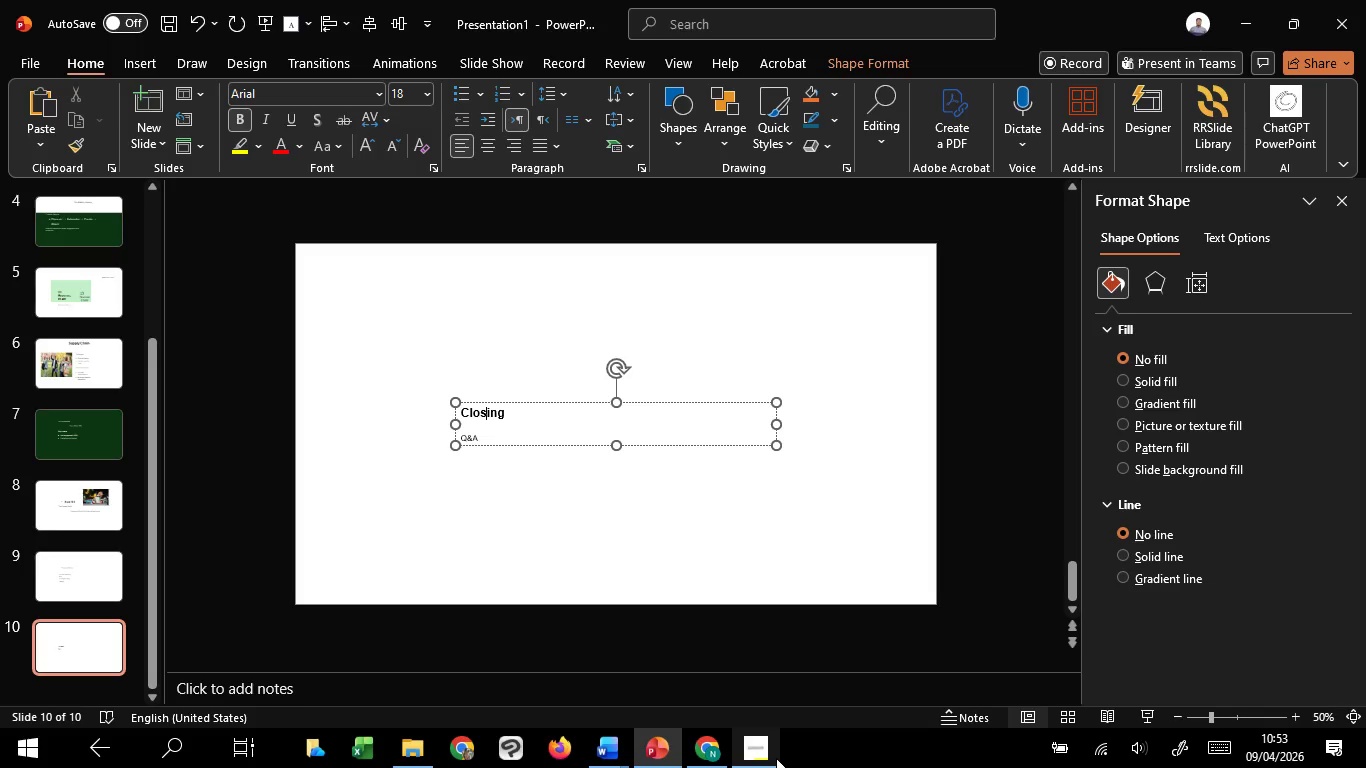 
scroll: coordinate [367, 433], scroll_direction: up, amount: 1.0
 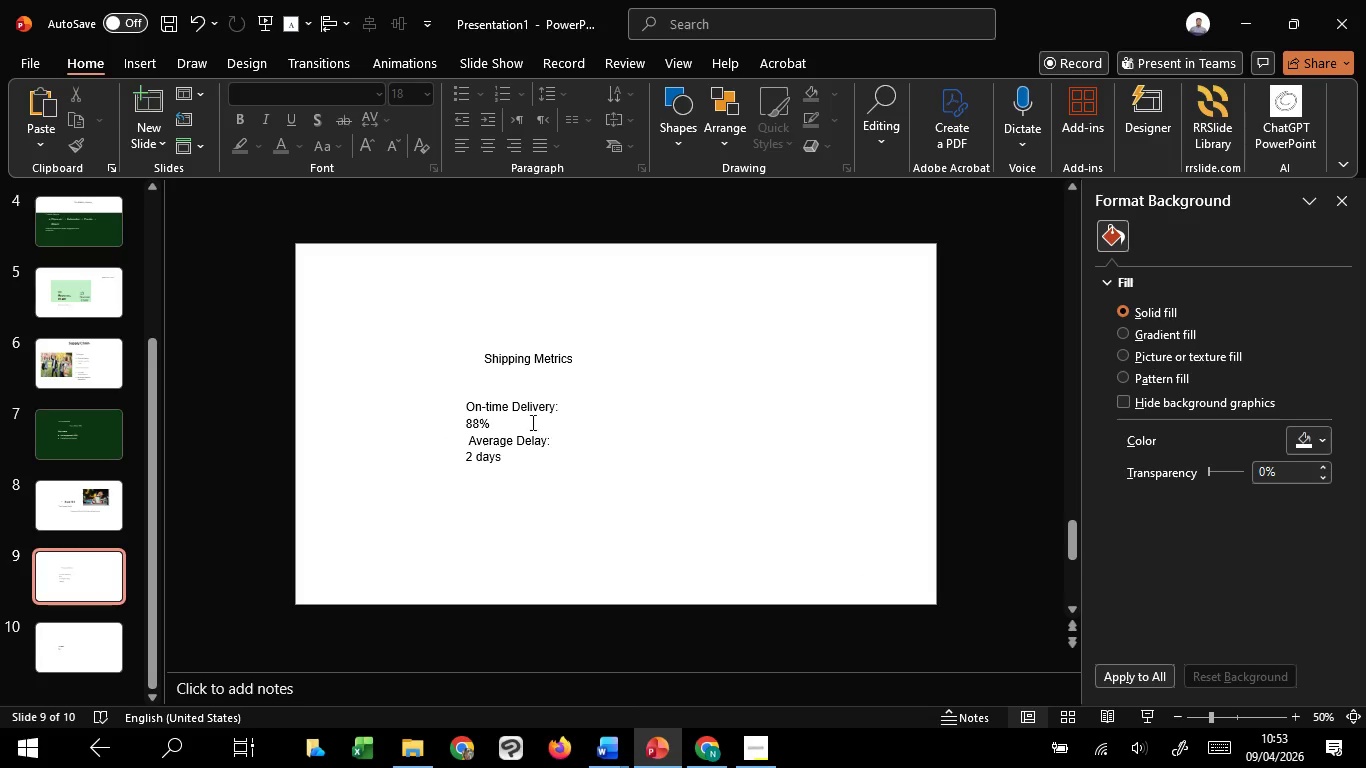 
left_click([514, 413])
 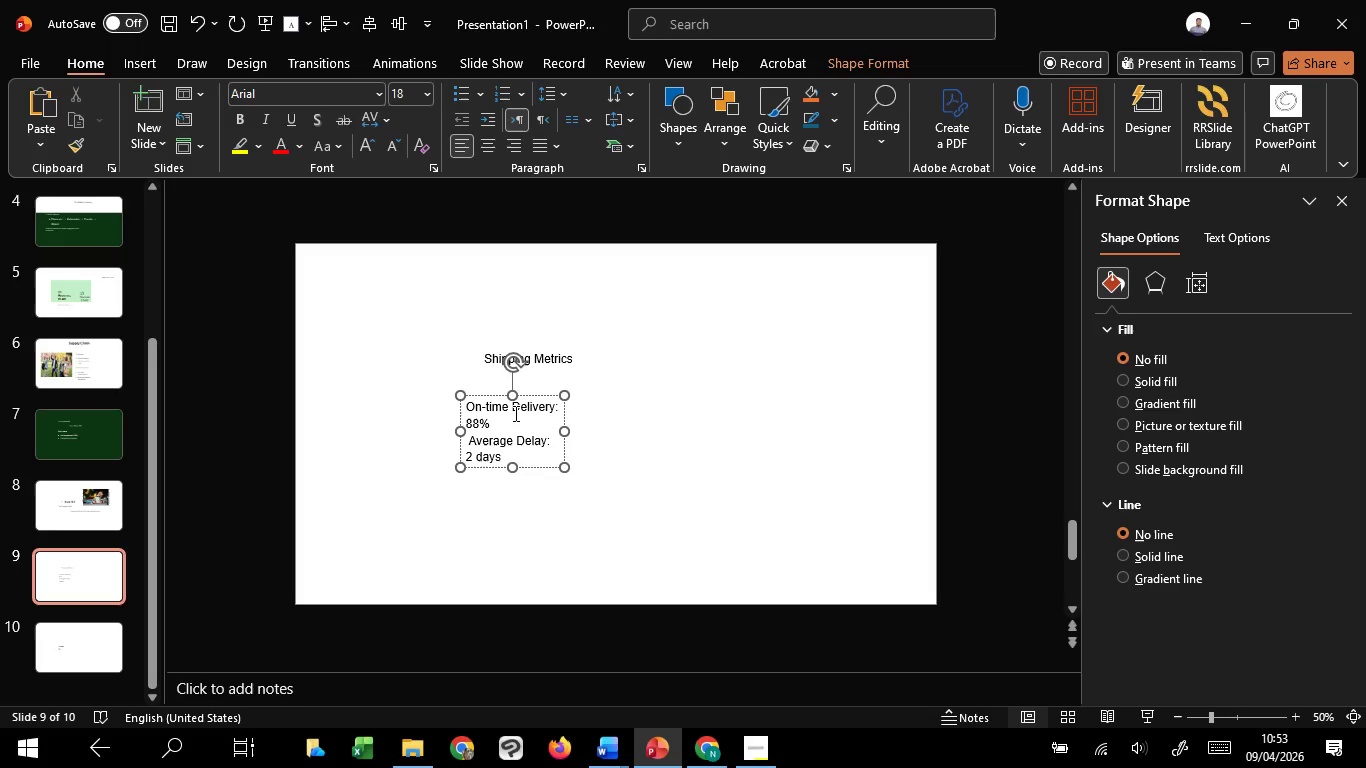 
wait(28.36)
 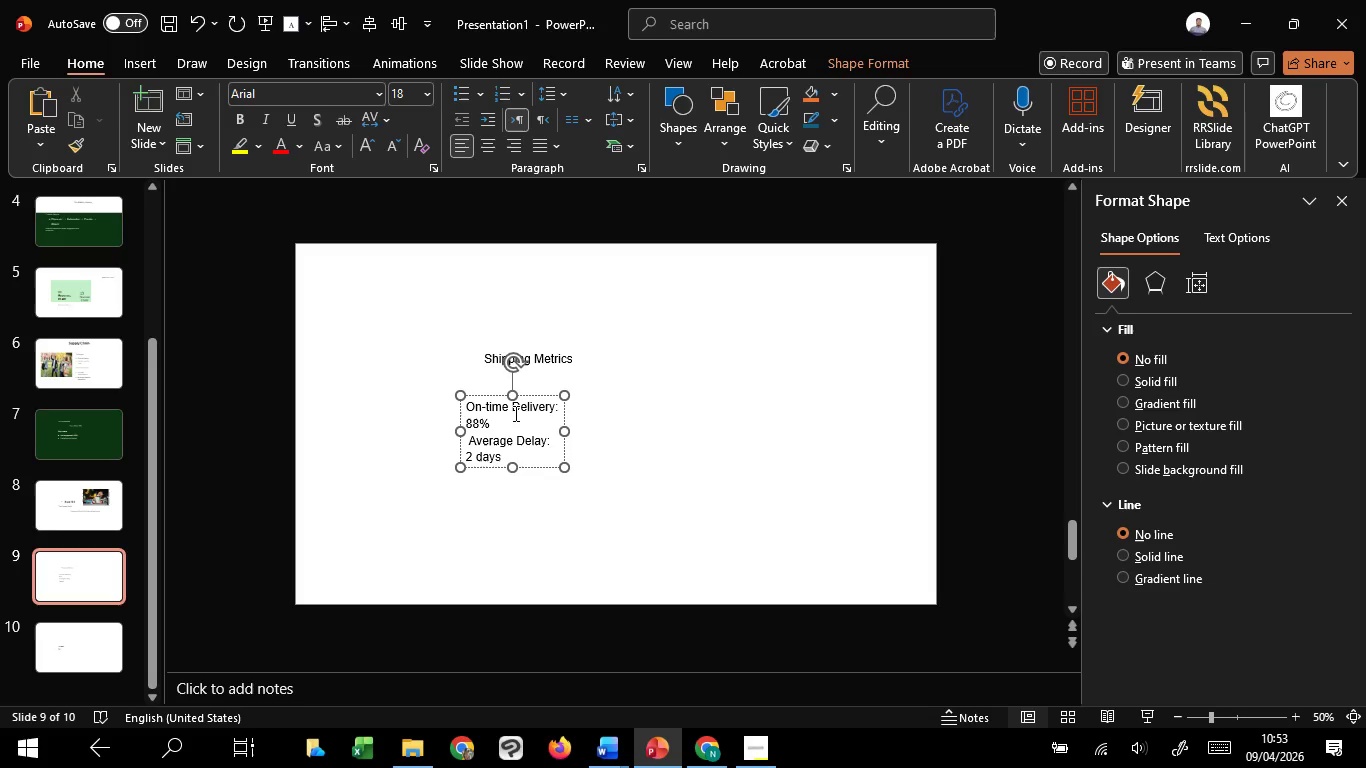 
left_click([591, 366])
 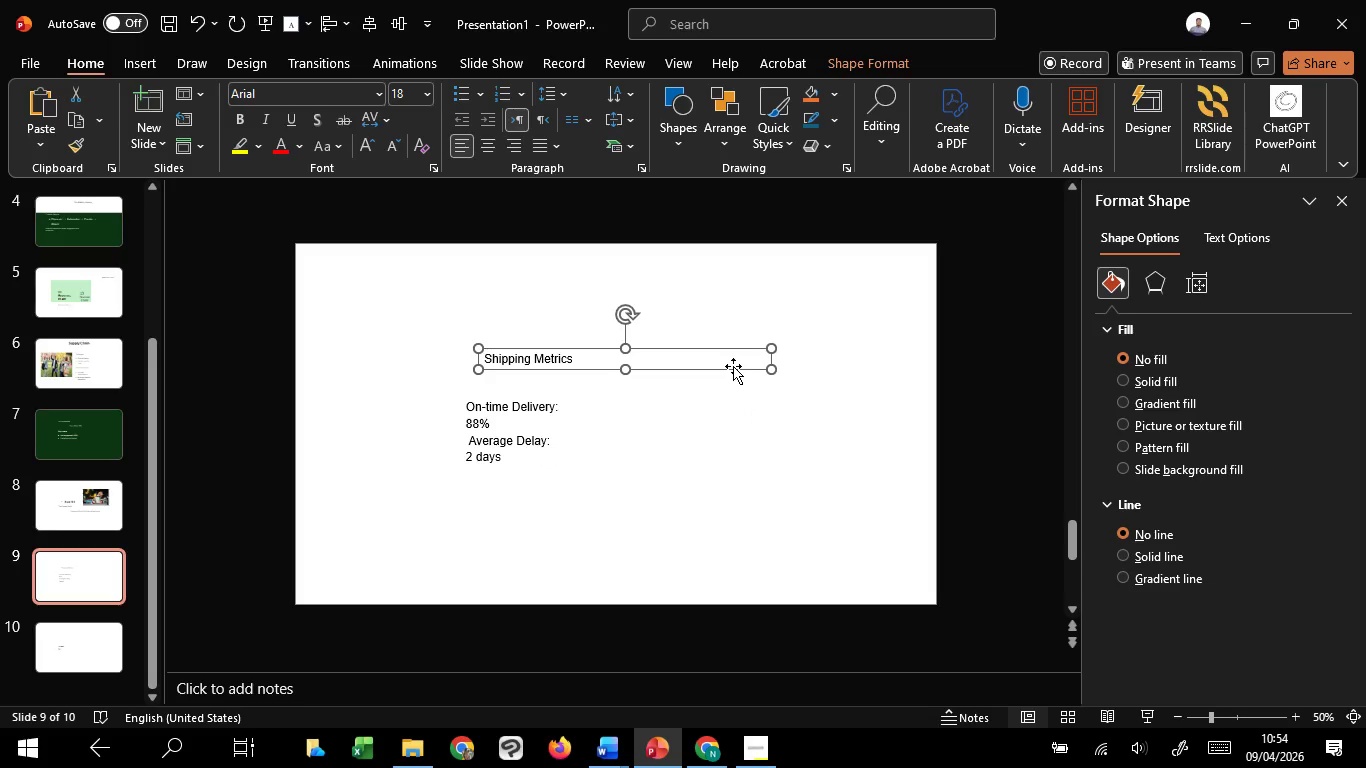 
wait(19.33)
 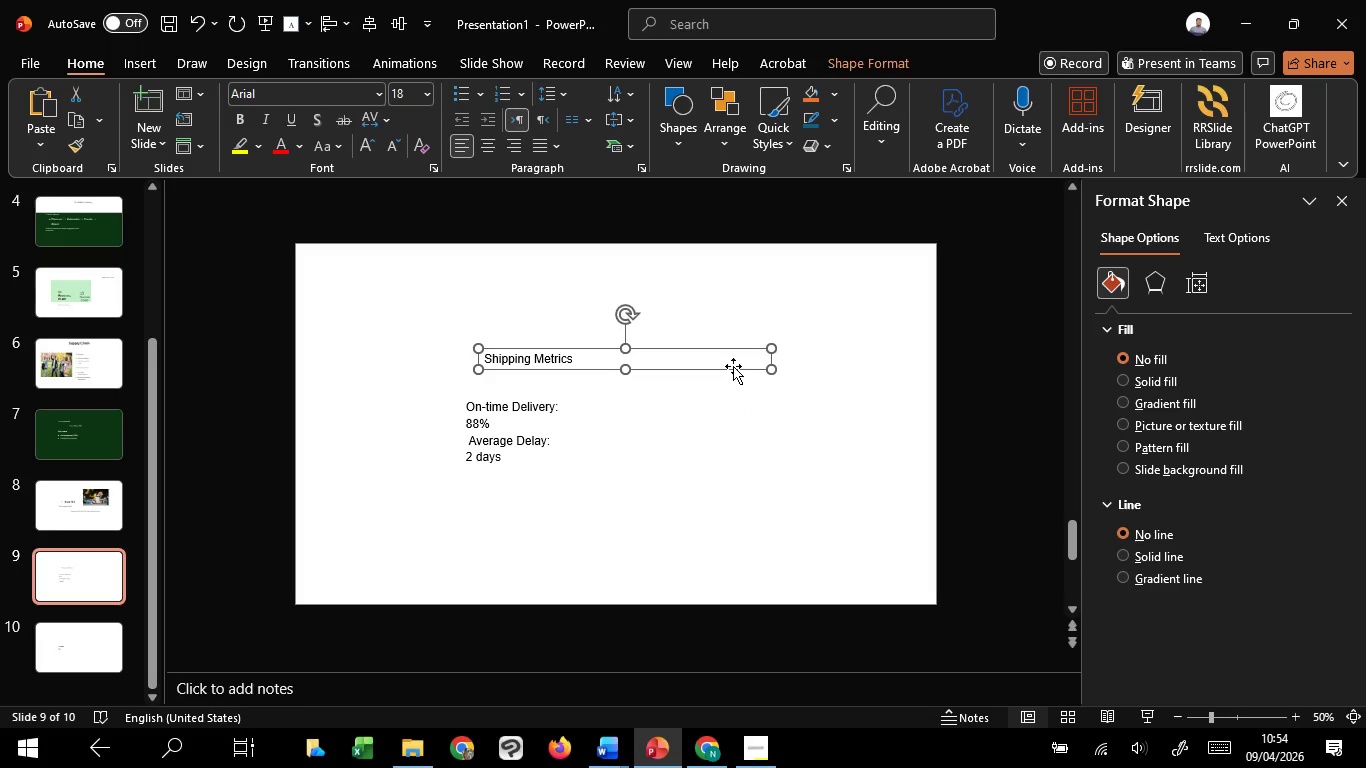 
left_click([733, 366])
 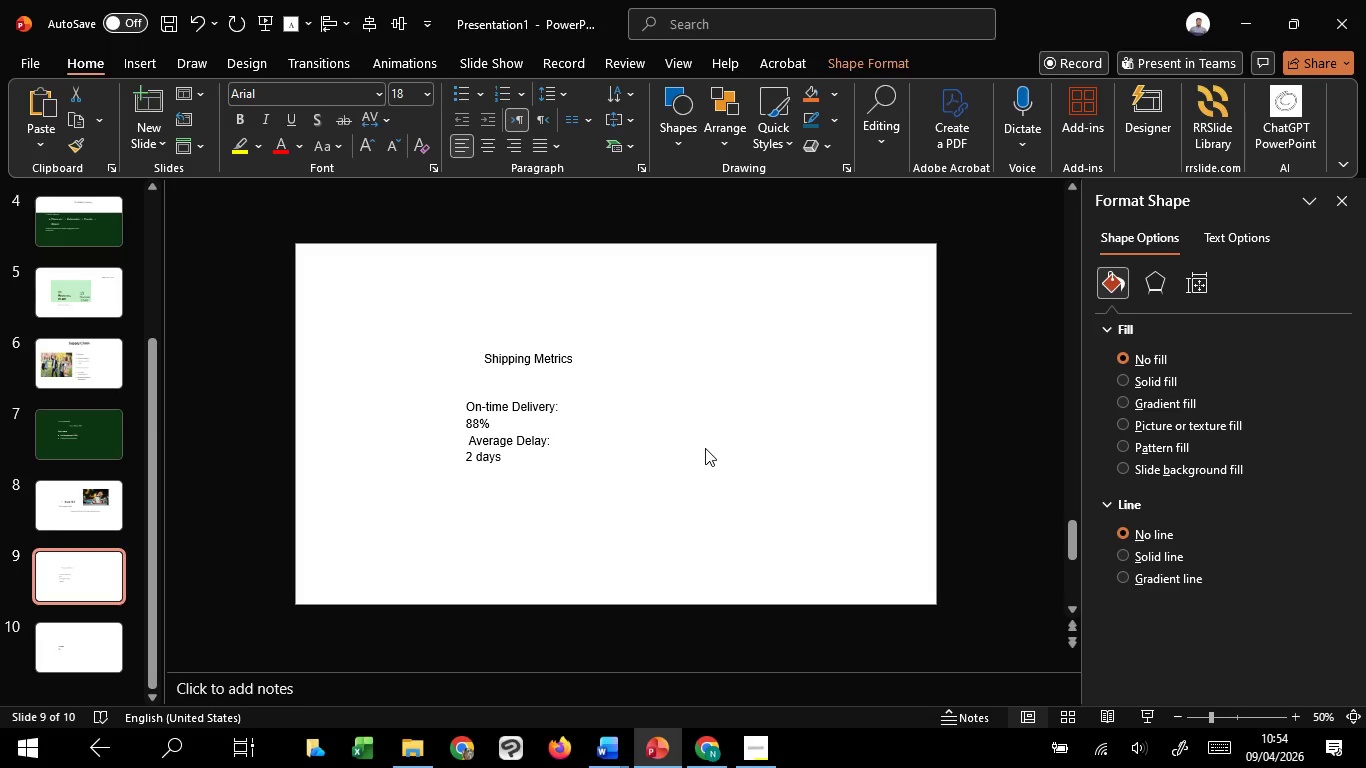 
left_click([705, 448])
 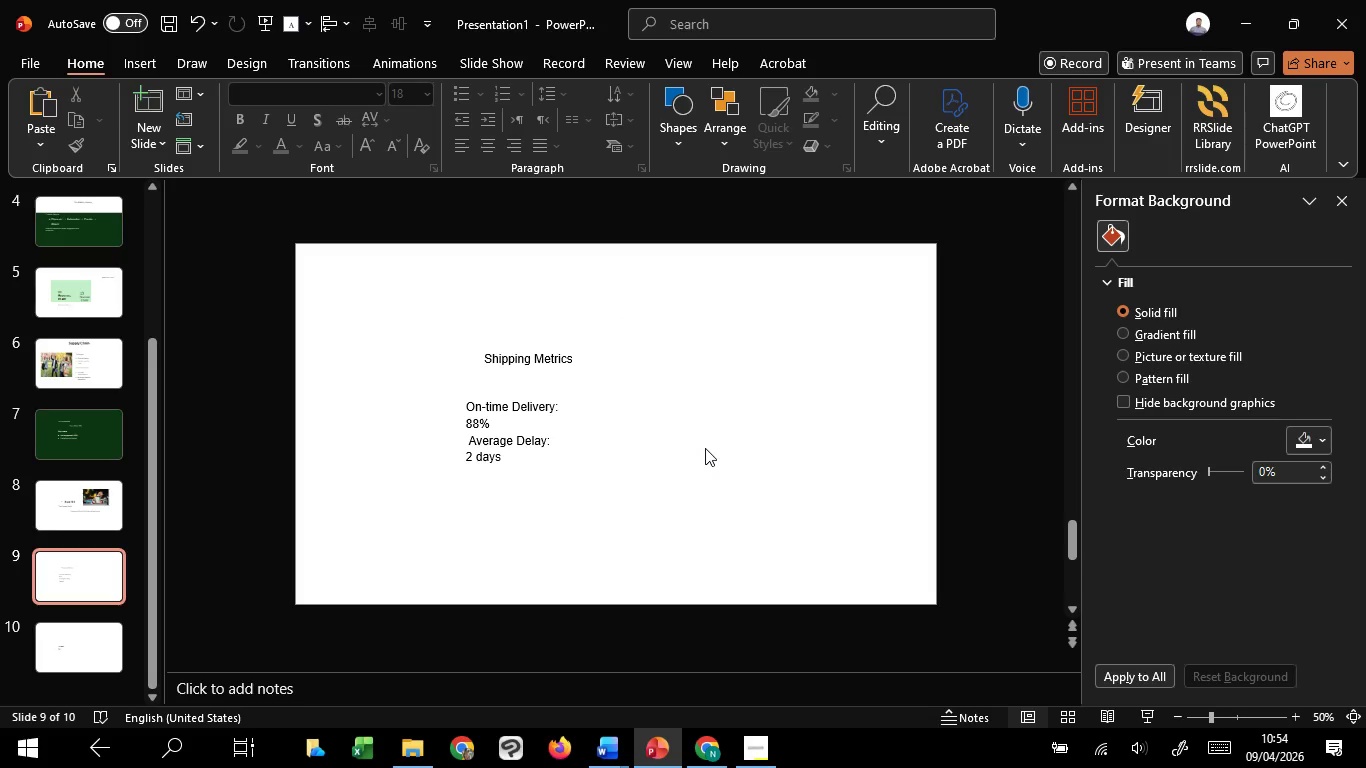 
scroll: coordinate [705, 448], scroll_direction: down, amount: 1.0
 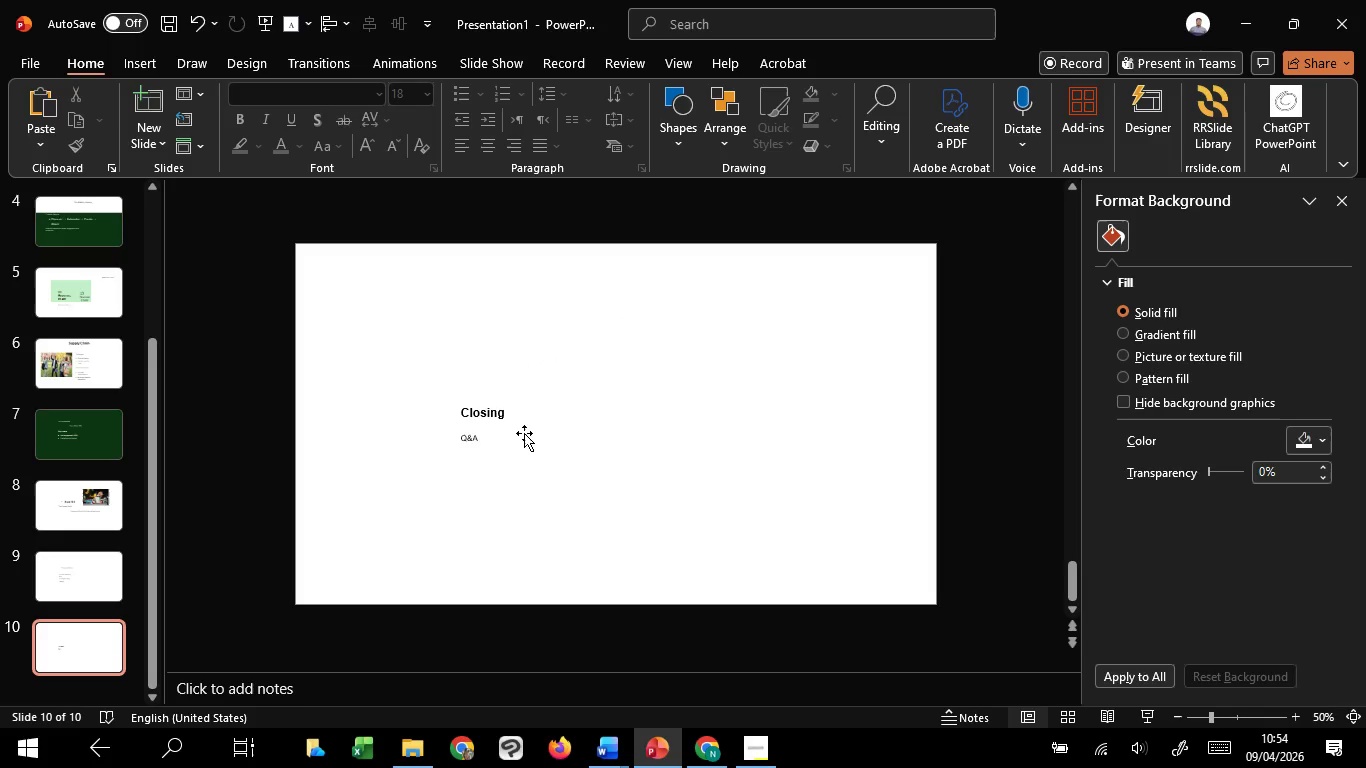 
scroll: coordinate [524, 433], scroll_direction: up, amount: 1.0
 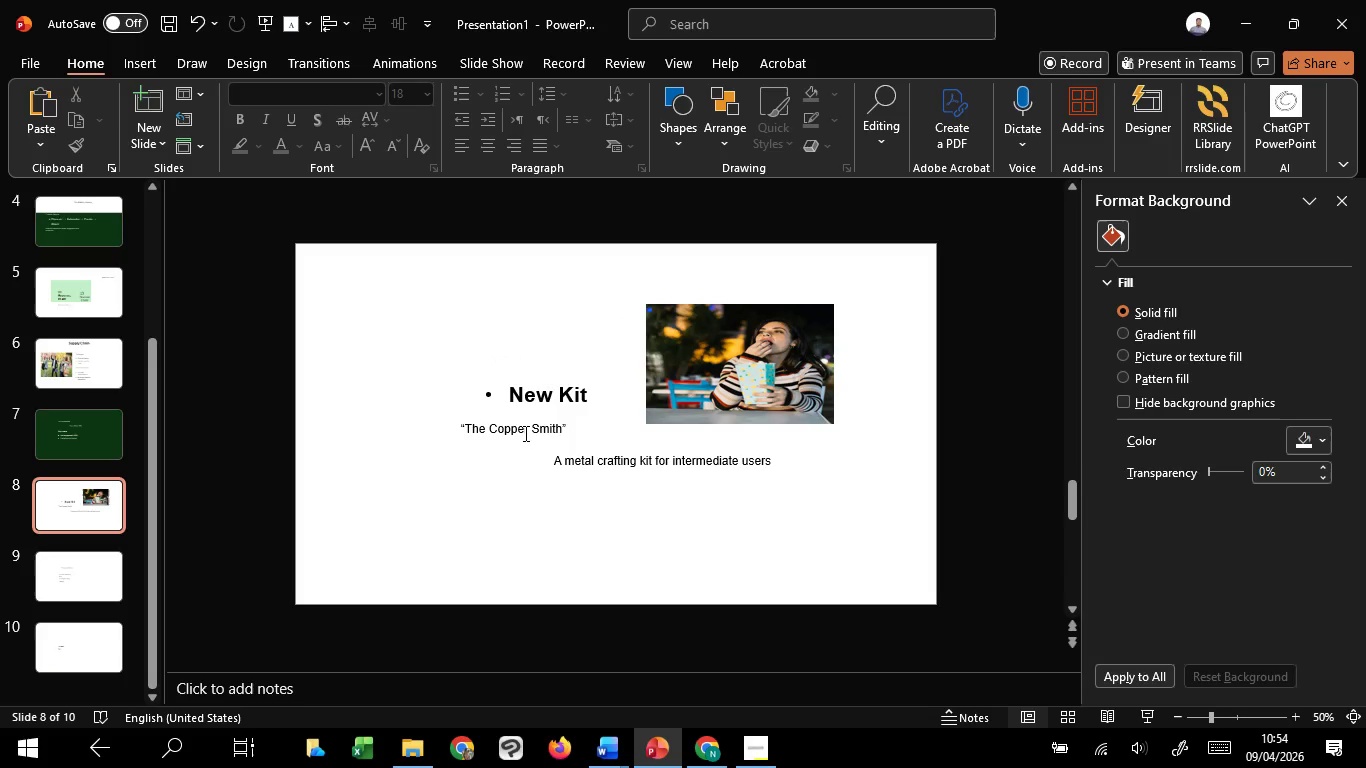 
left_click([524, 433])
 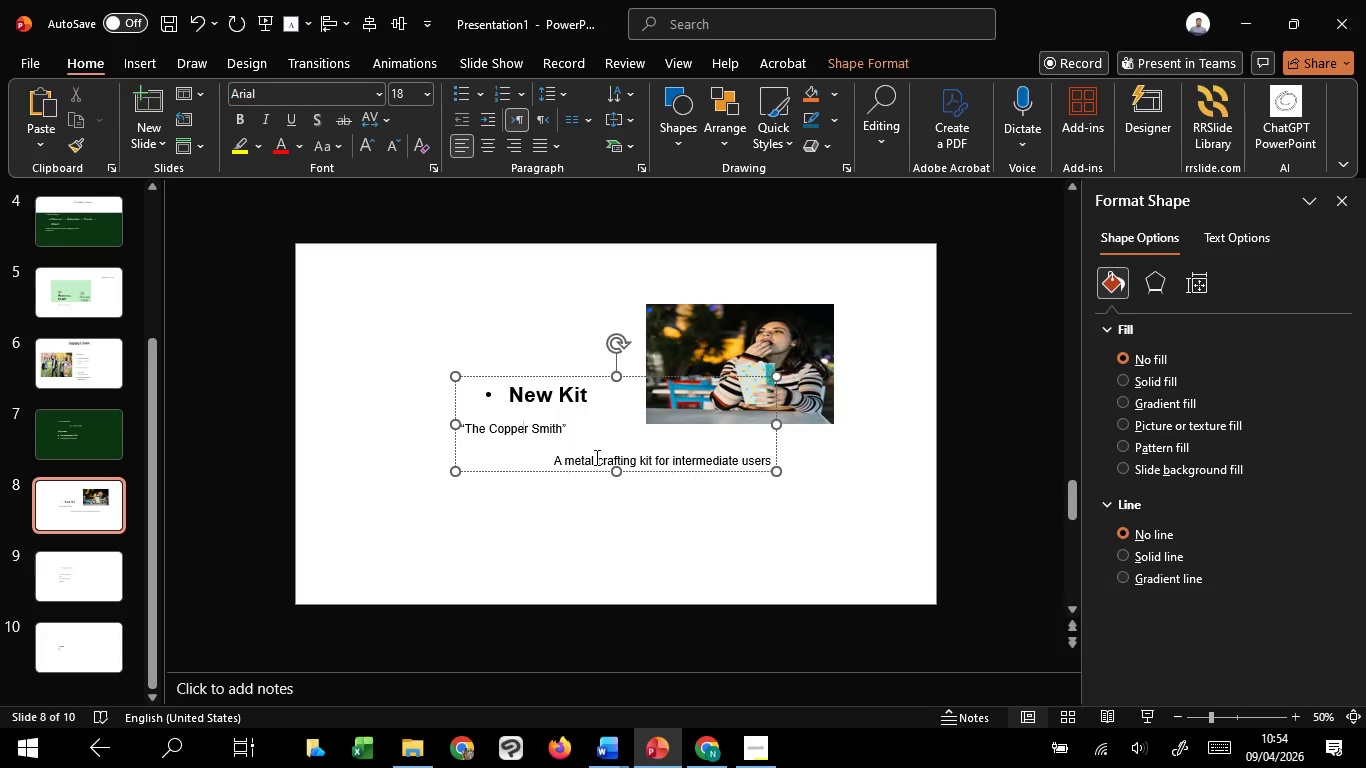 
left_click([595, 457])
 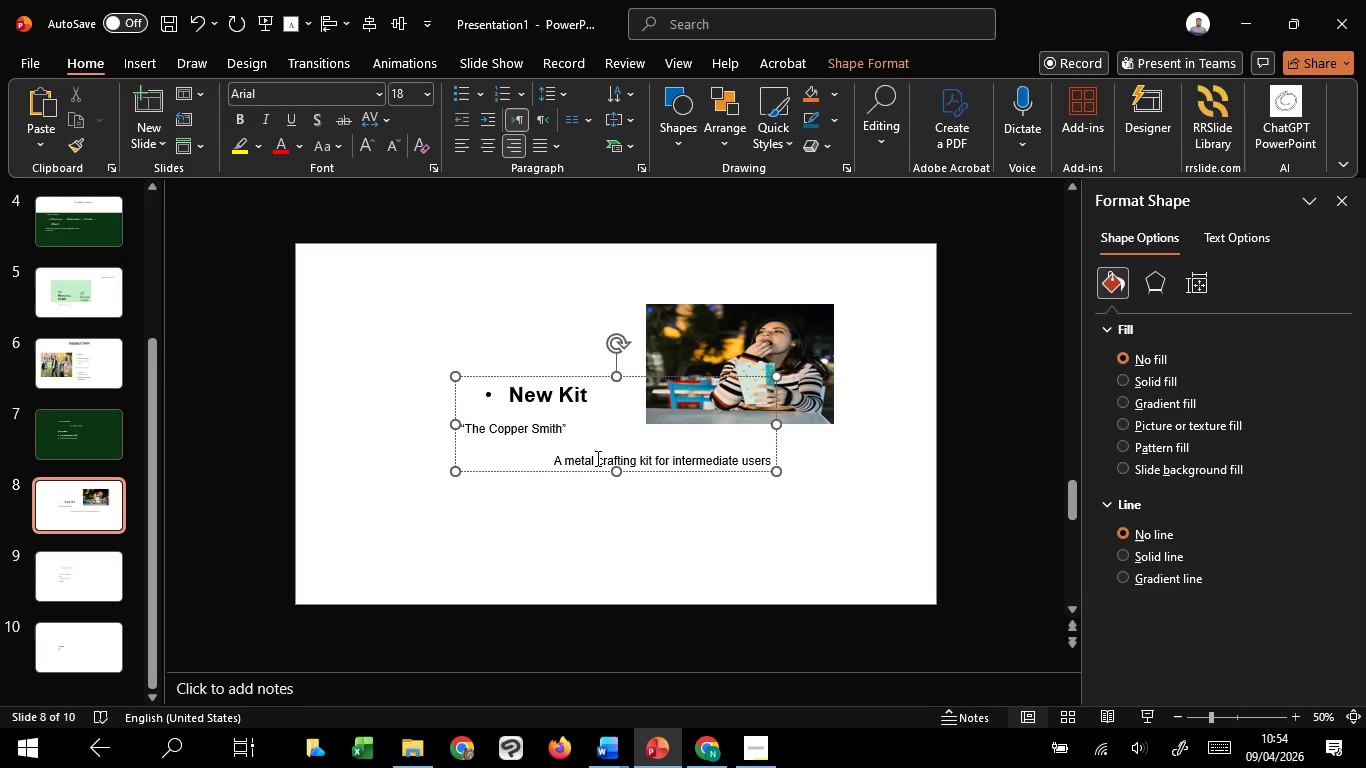 
wait(5.86)
 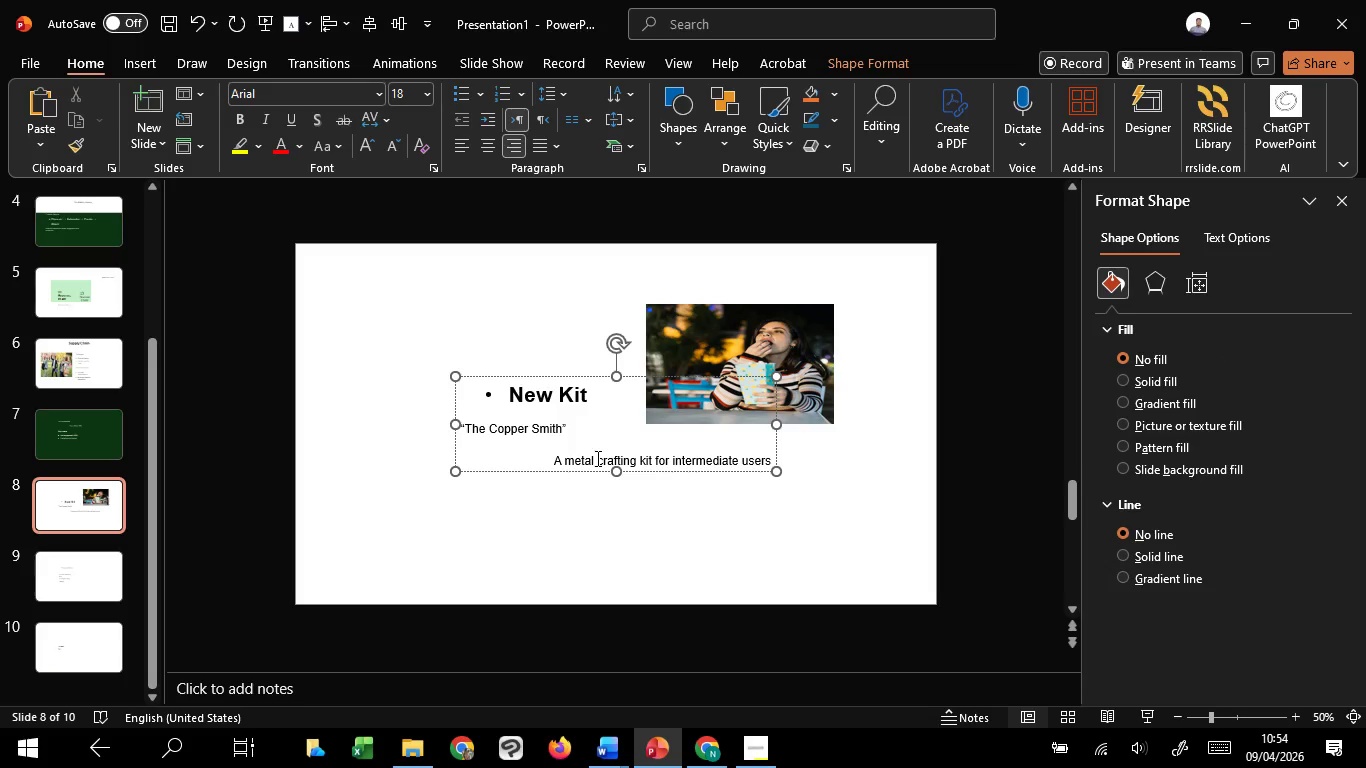 
left_click([534, 393])
 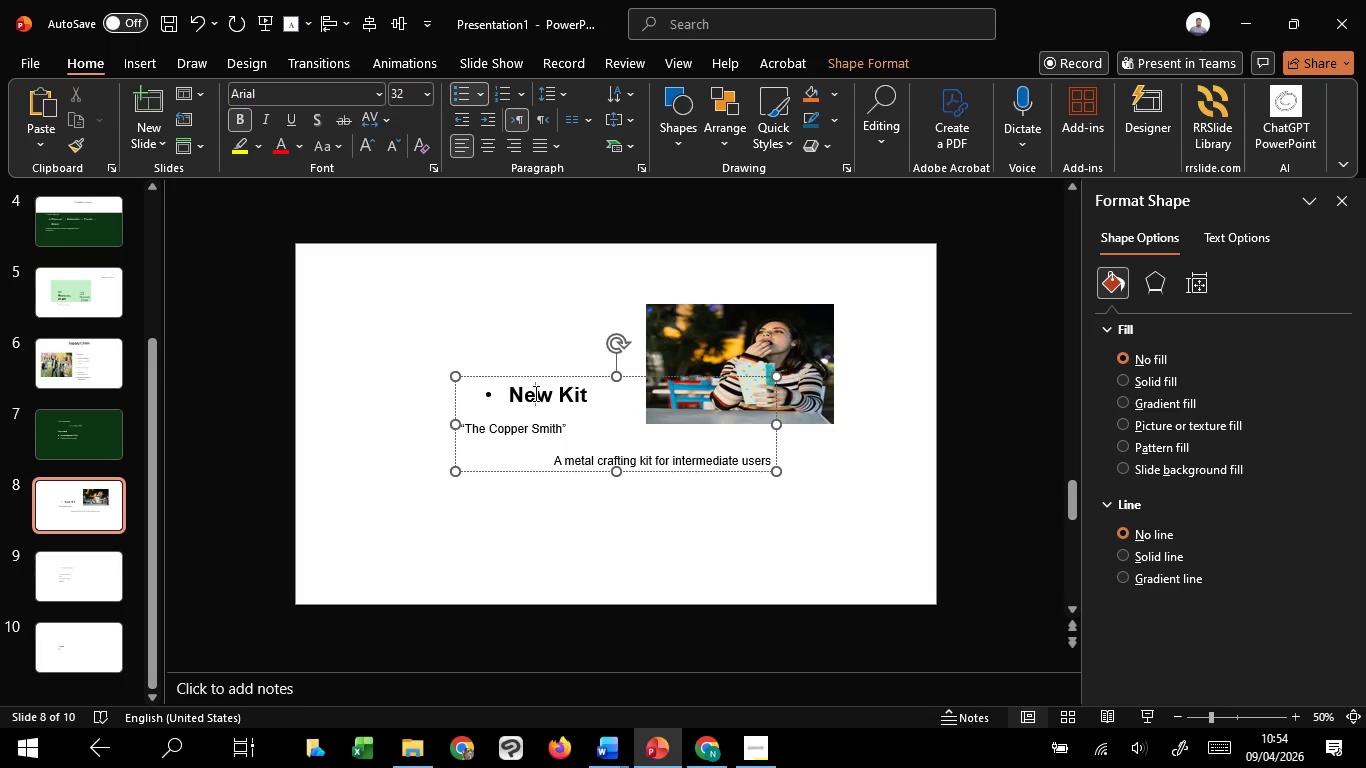 
wait(16.09)
 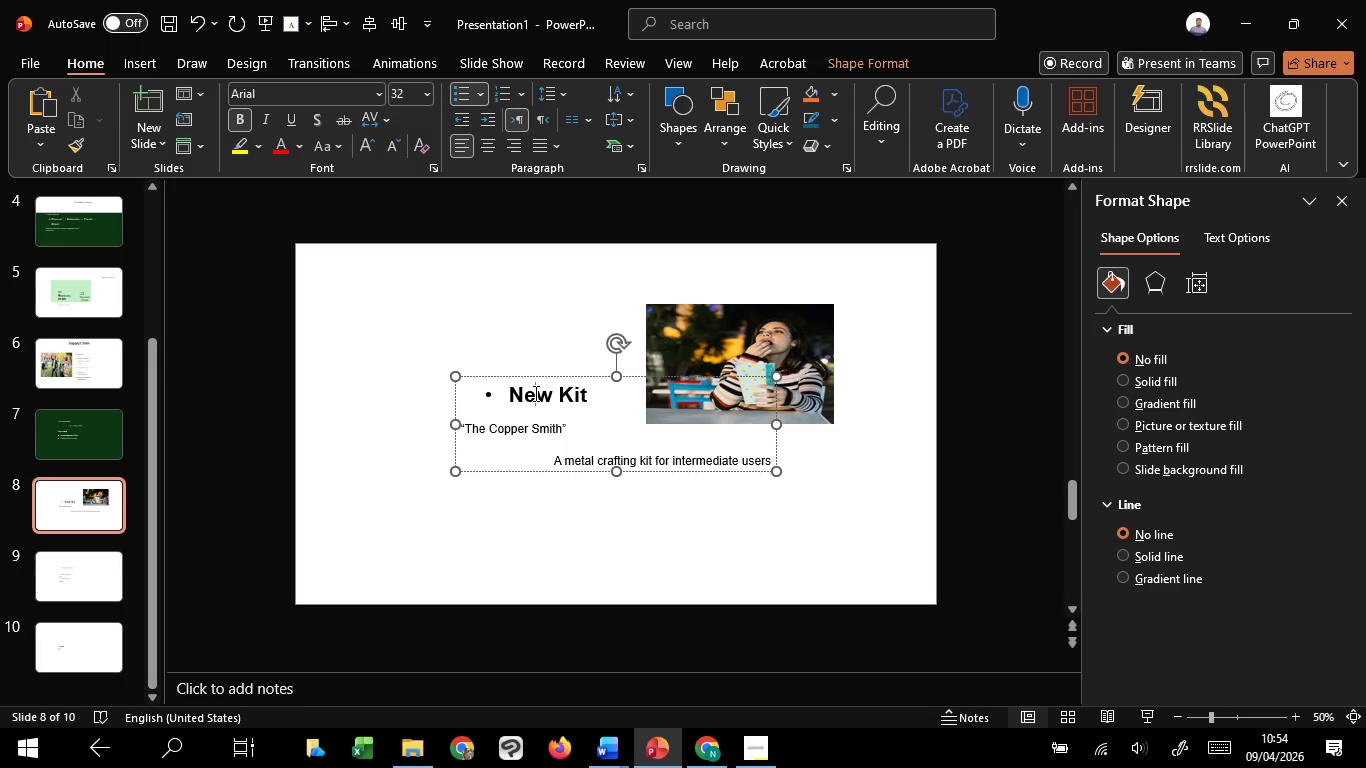 
left_click([519, 321])
 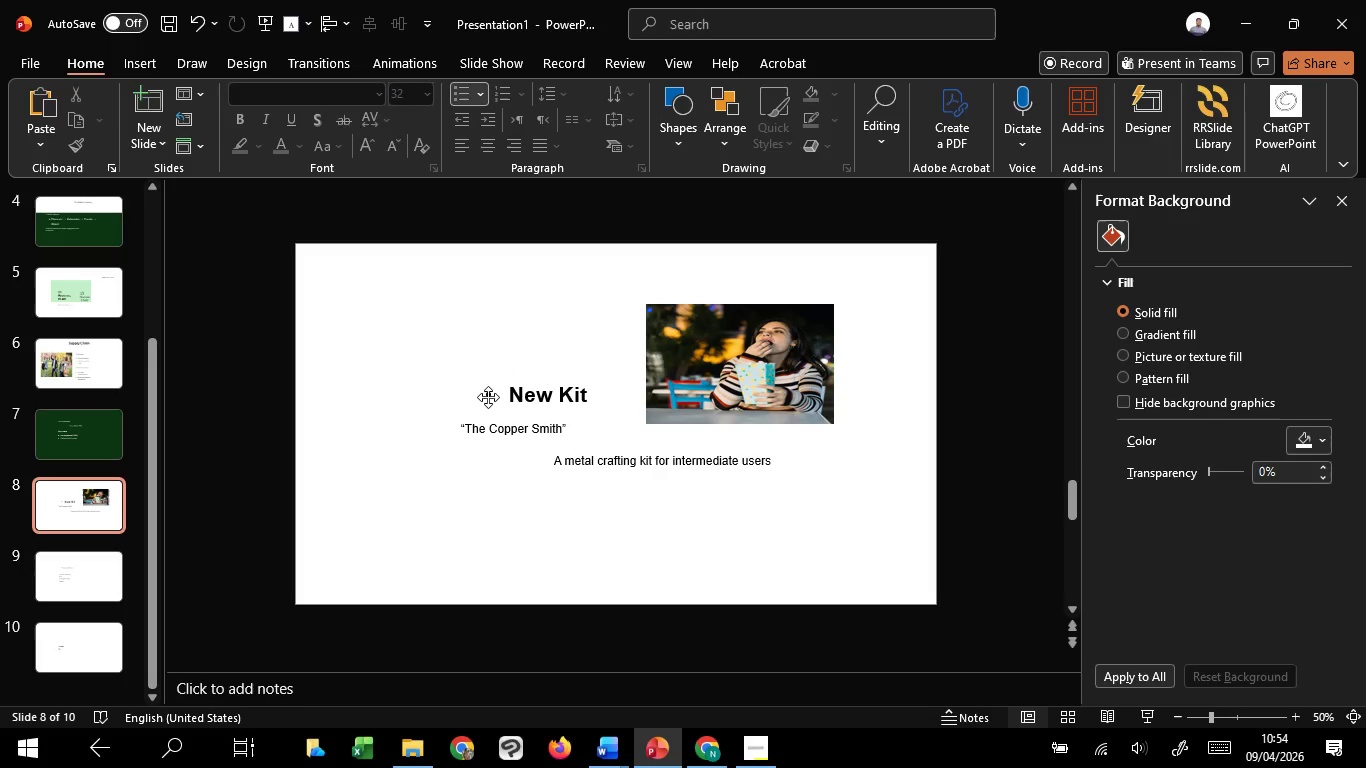 
scroll: coordinate [488, 397], scroll_direction: down, amount: 1.0
 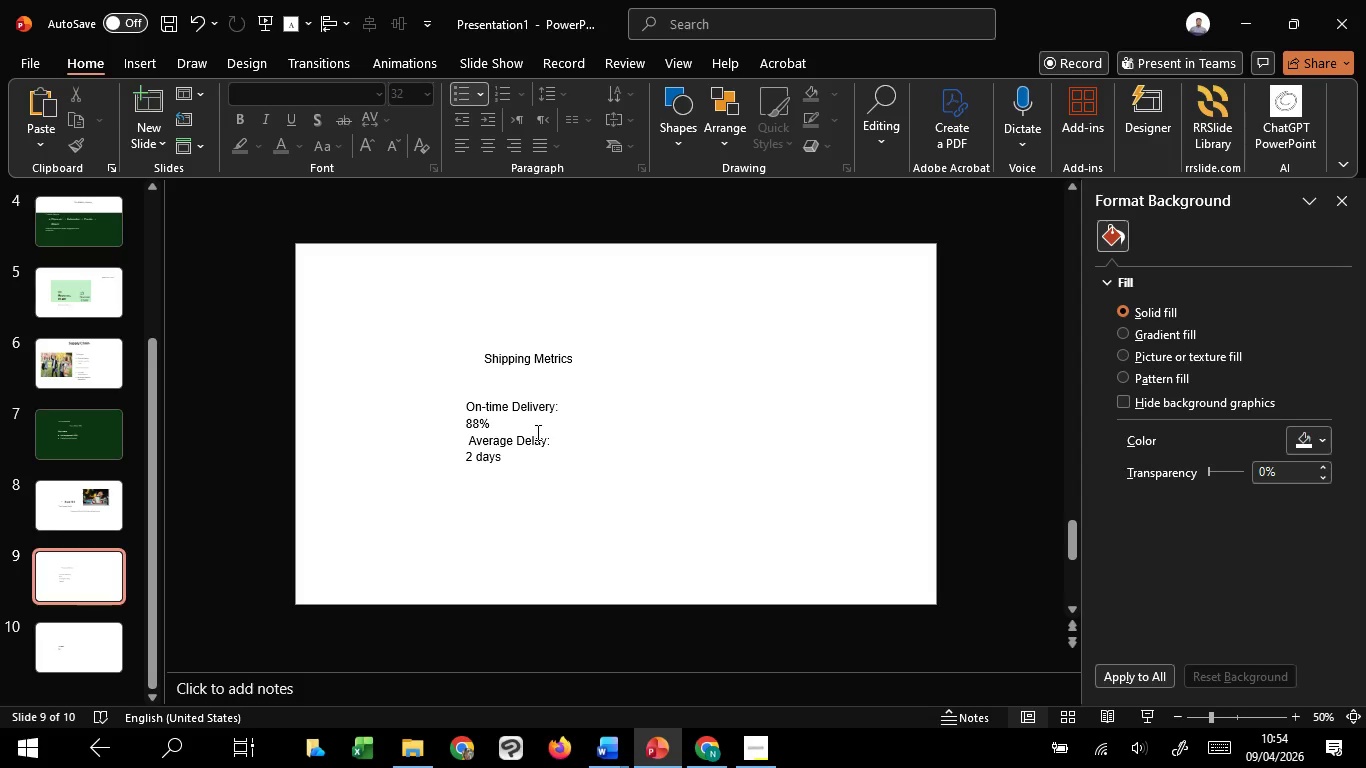 
left_click([526, 410])
 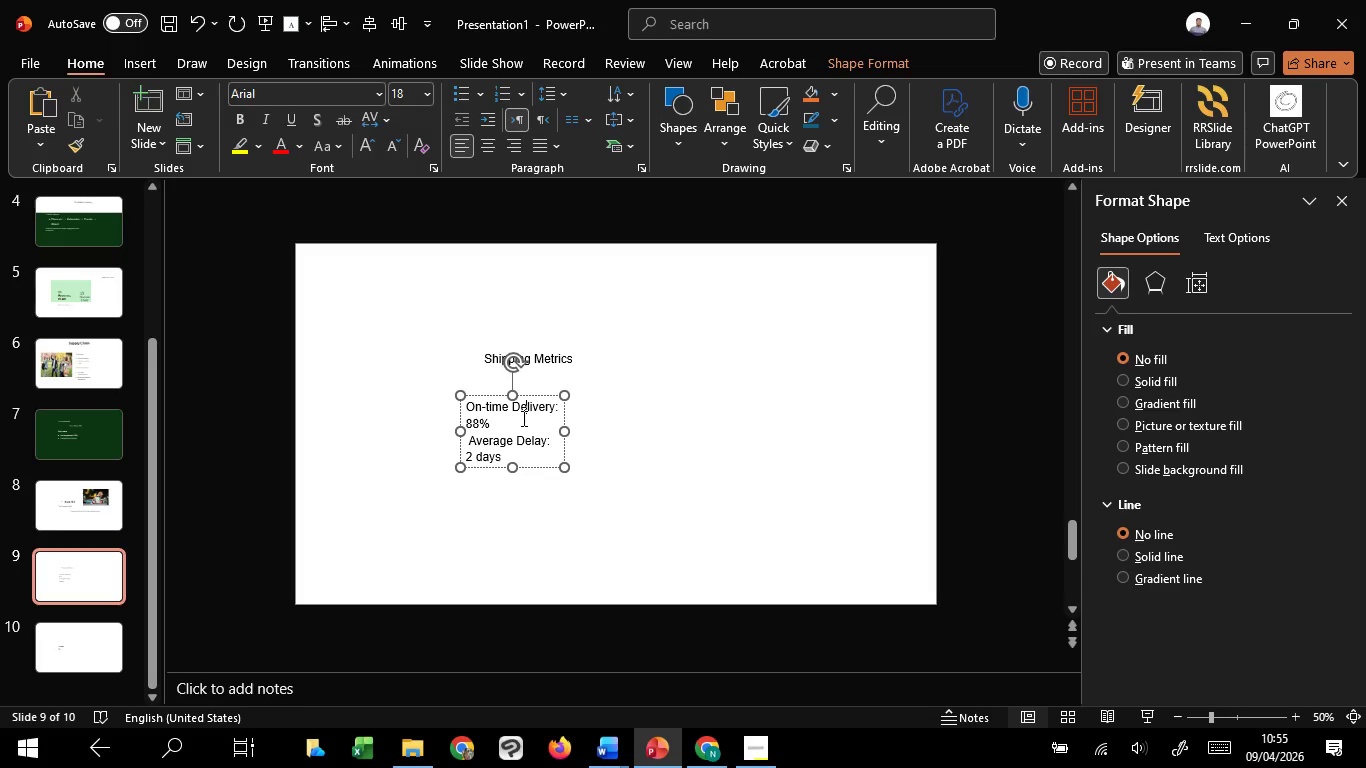 
wait(25.27)
 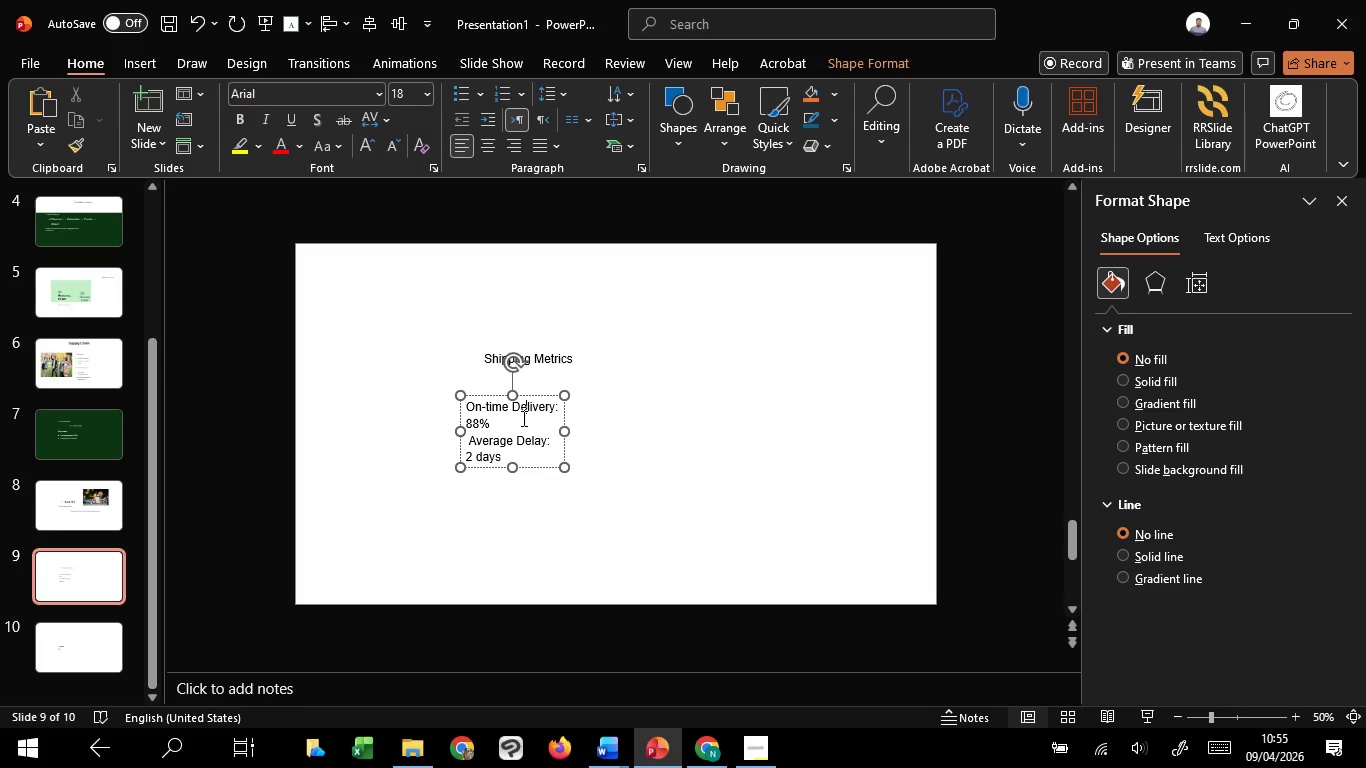 
left_click([477, 399])
 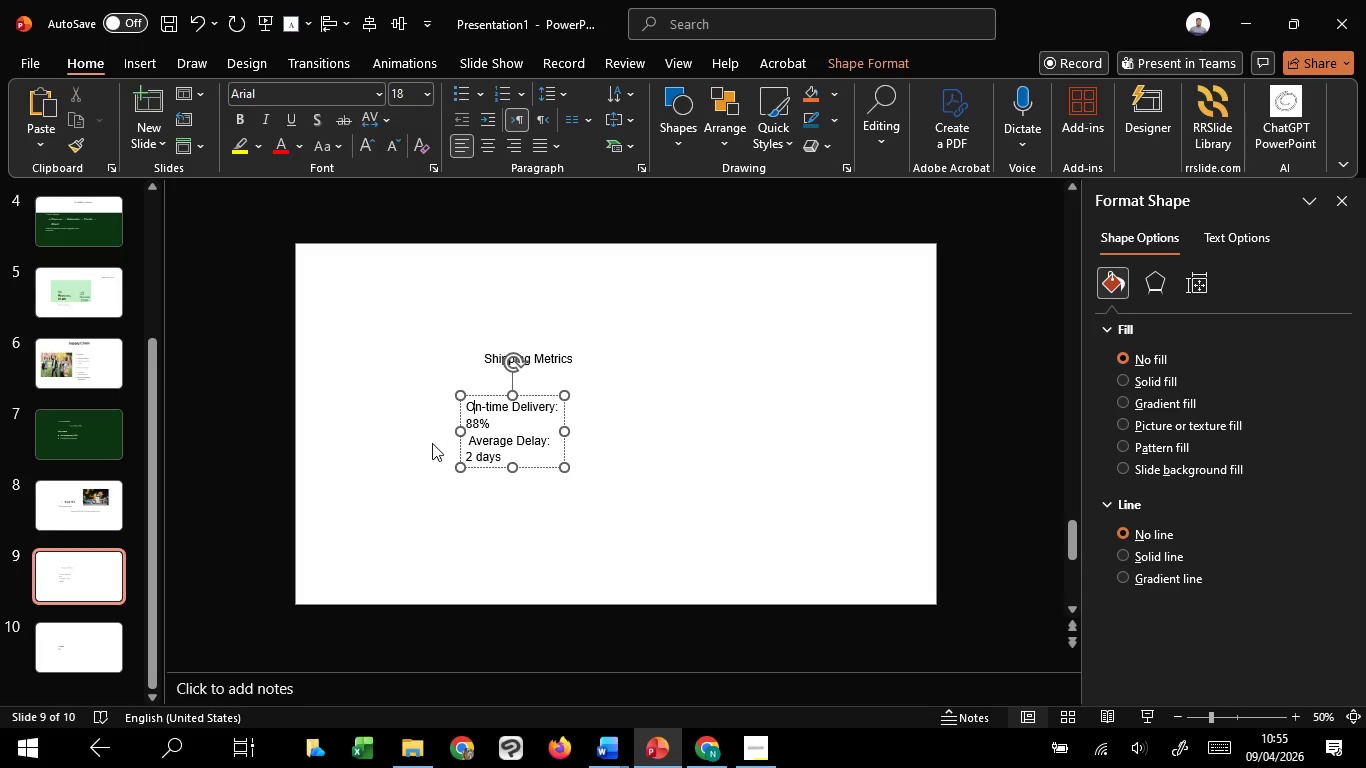 
left_click([403, 465])
 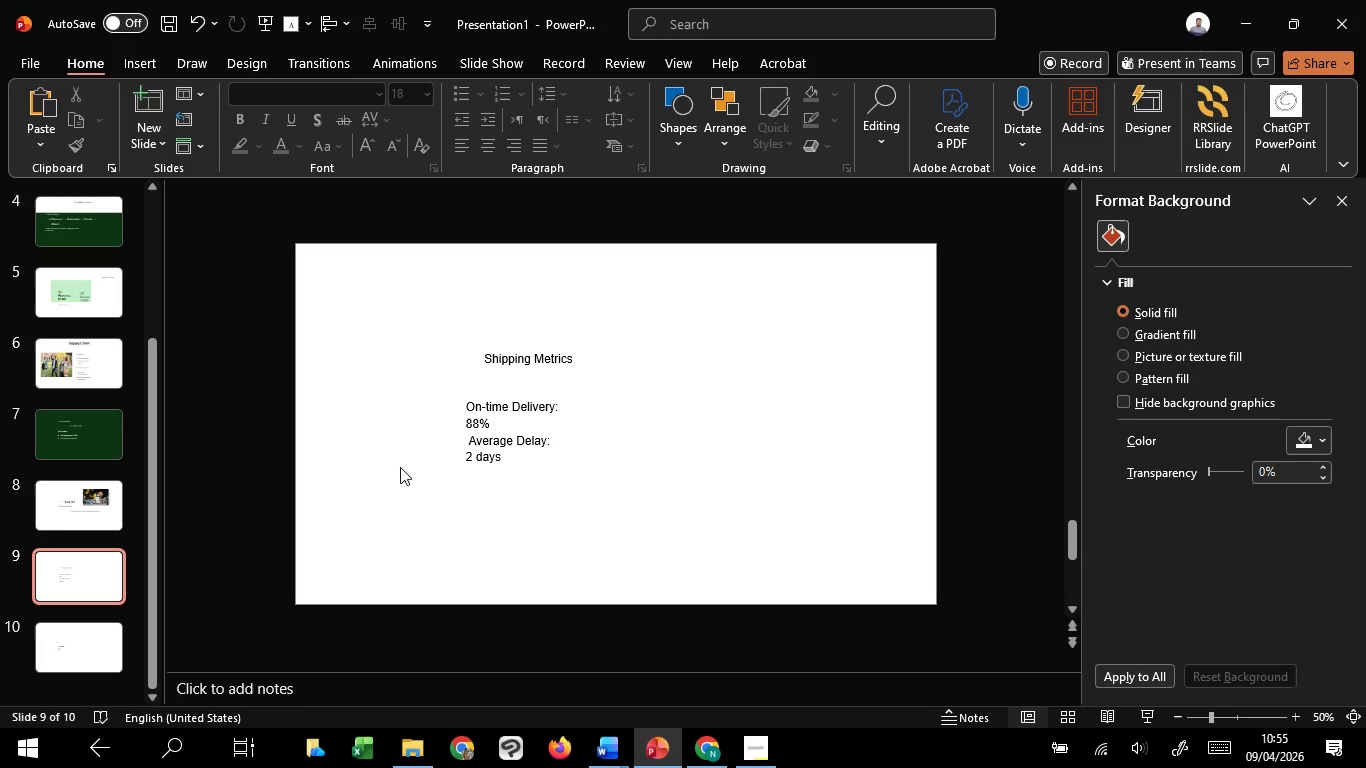 
wait(8.27)
 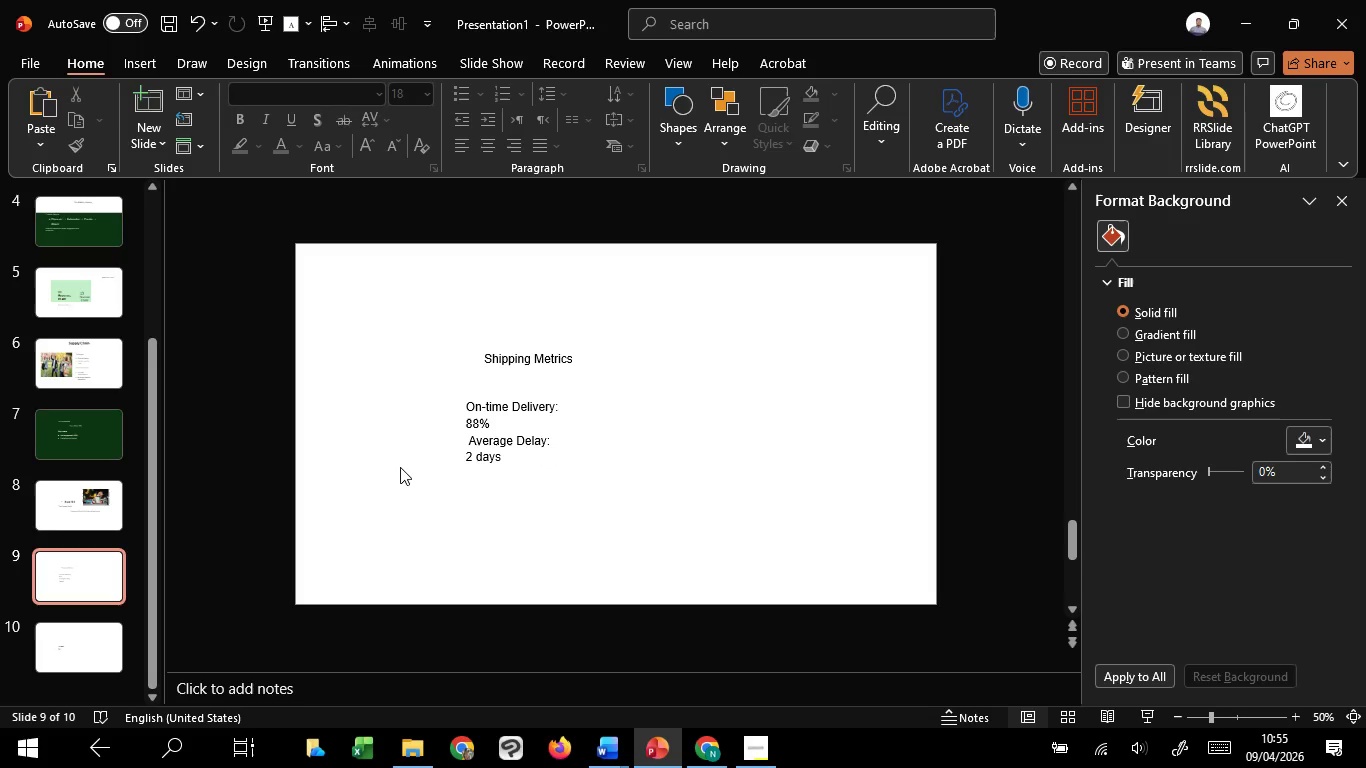 
left_click([400, 467])
 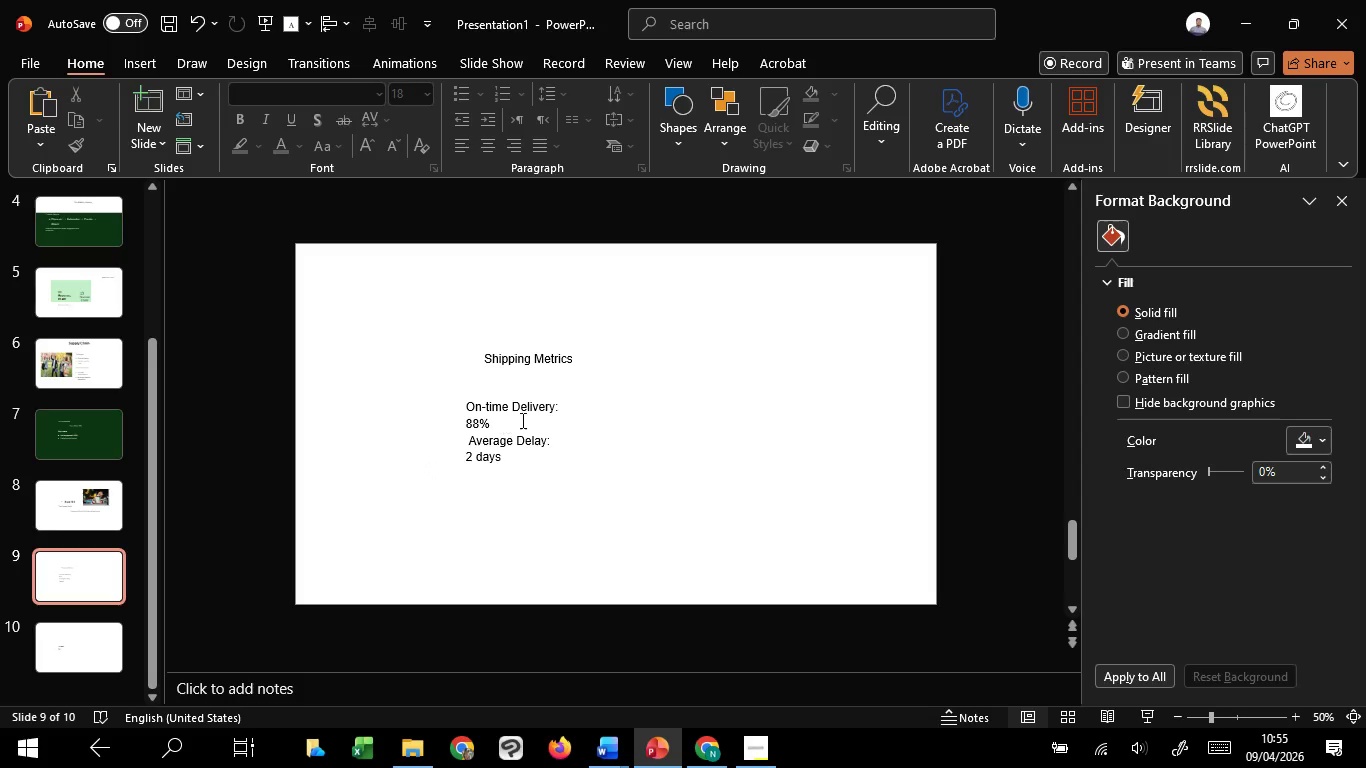 
left_click([525, 419])
 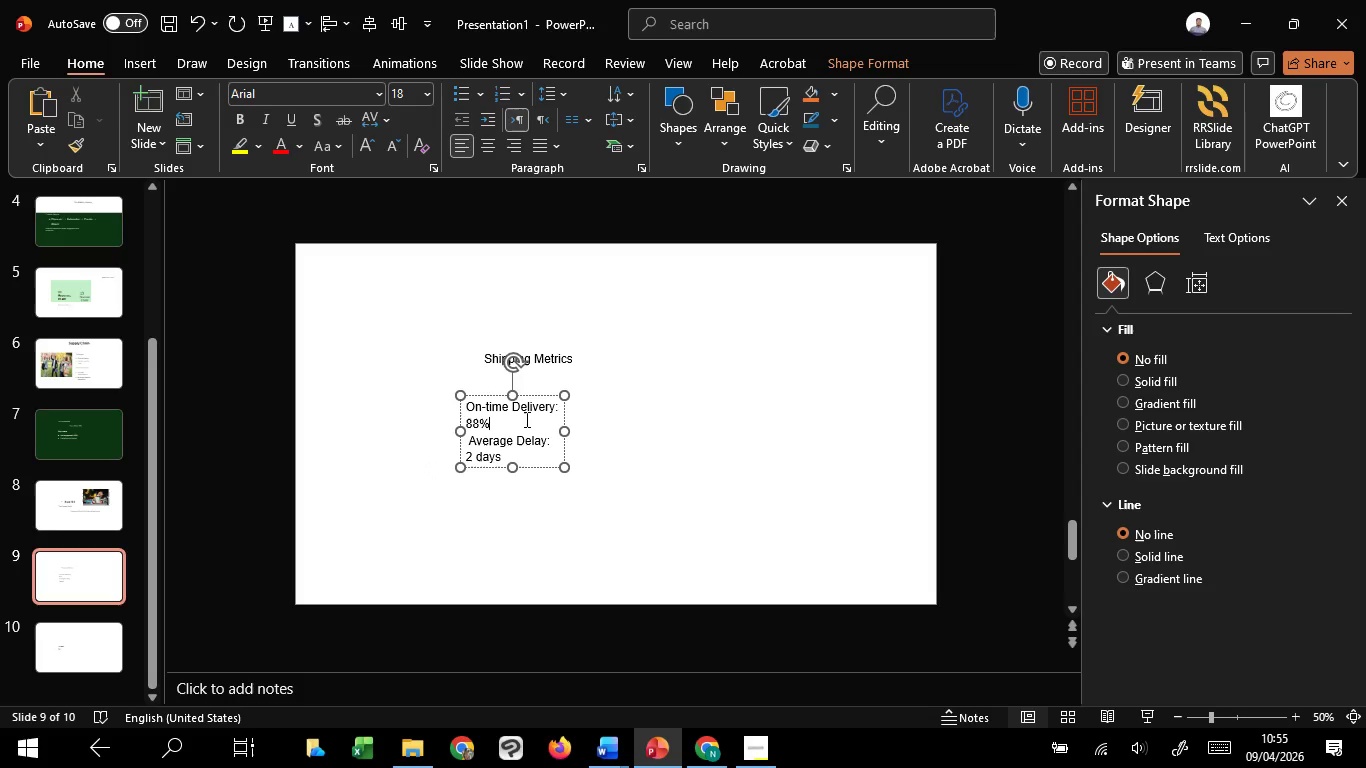 
hold_key(key=ControlLeft, duration=1.52)
 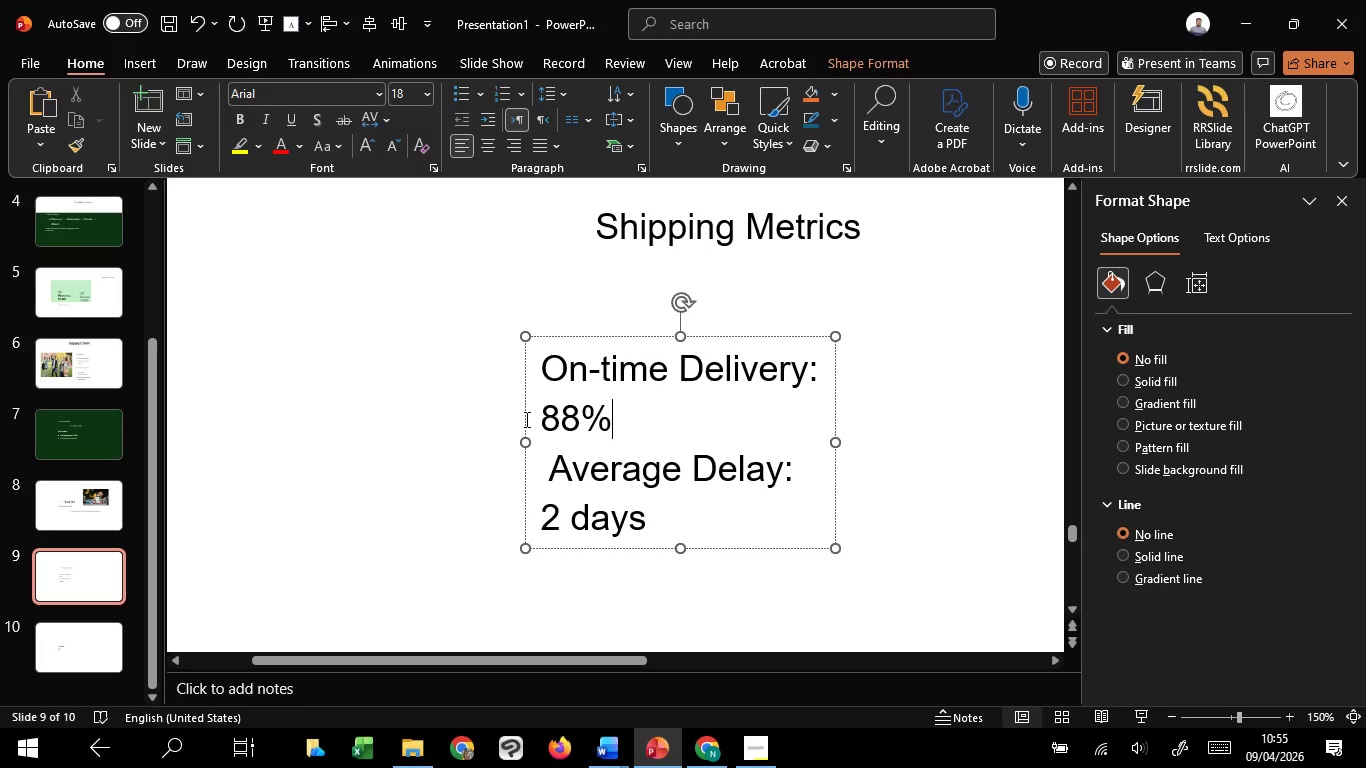 
hold_key(key=ControlLeft, duration=1.5)
 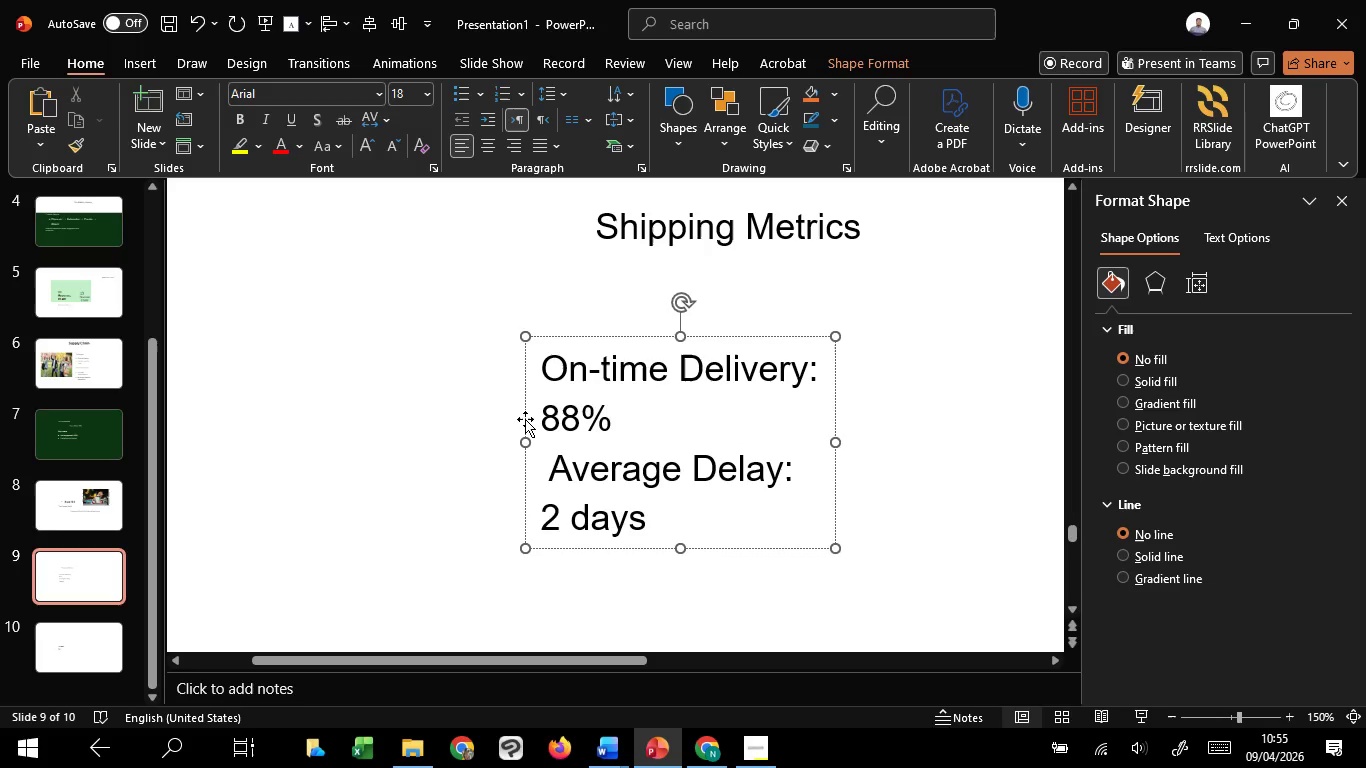 
scroll: coordinate [525, 419], scroll_direction: up, amount: 6.0
 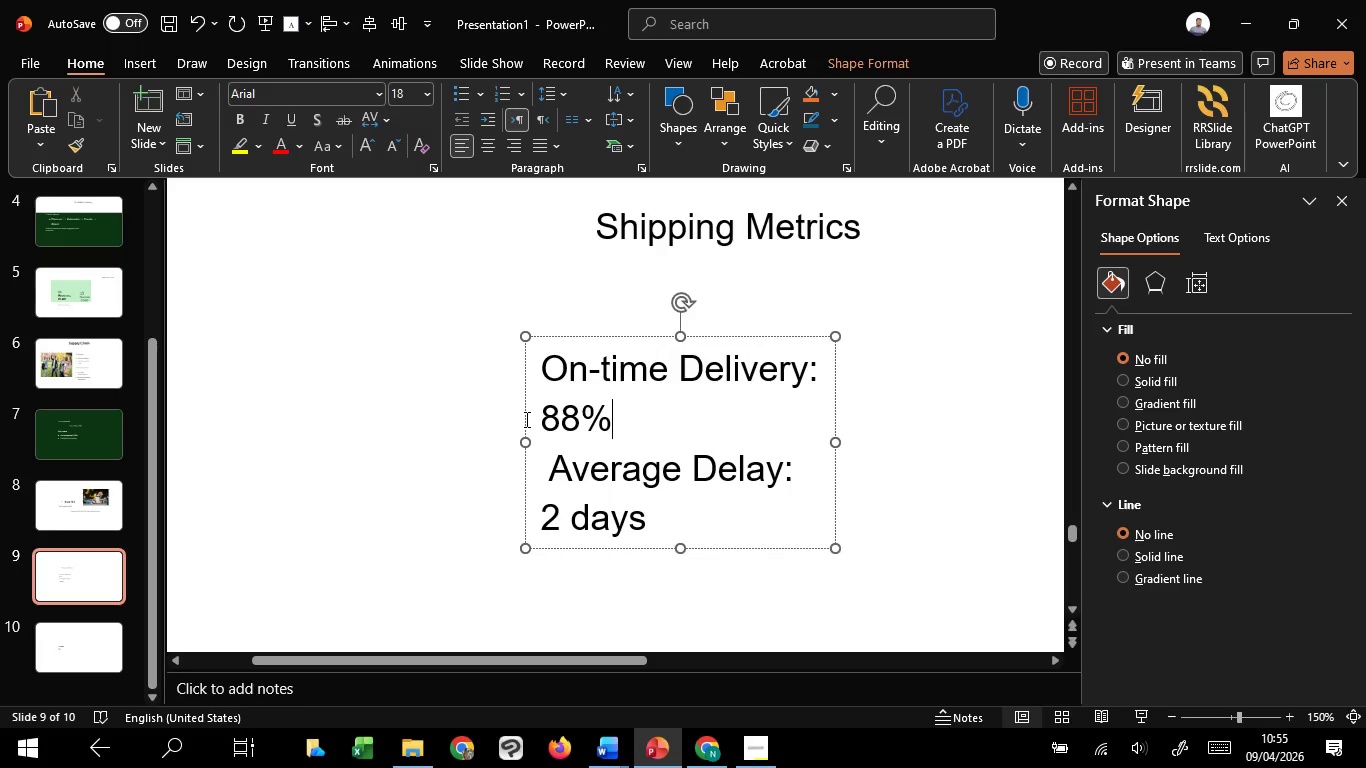 
hold_key(key=ControlLeft, duration=0.44)
 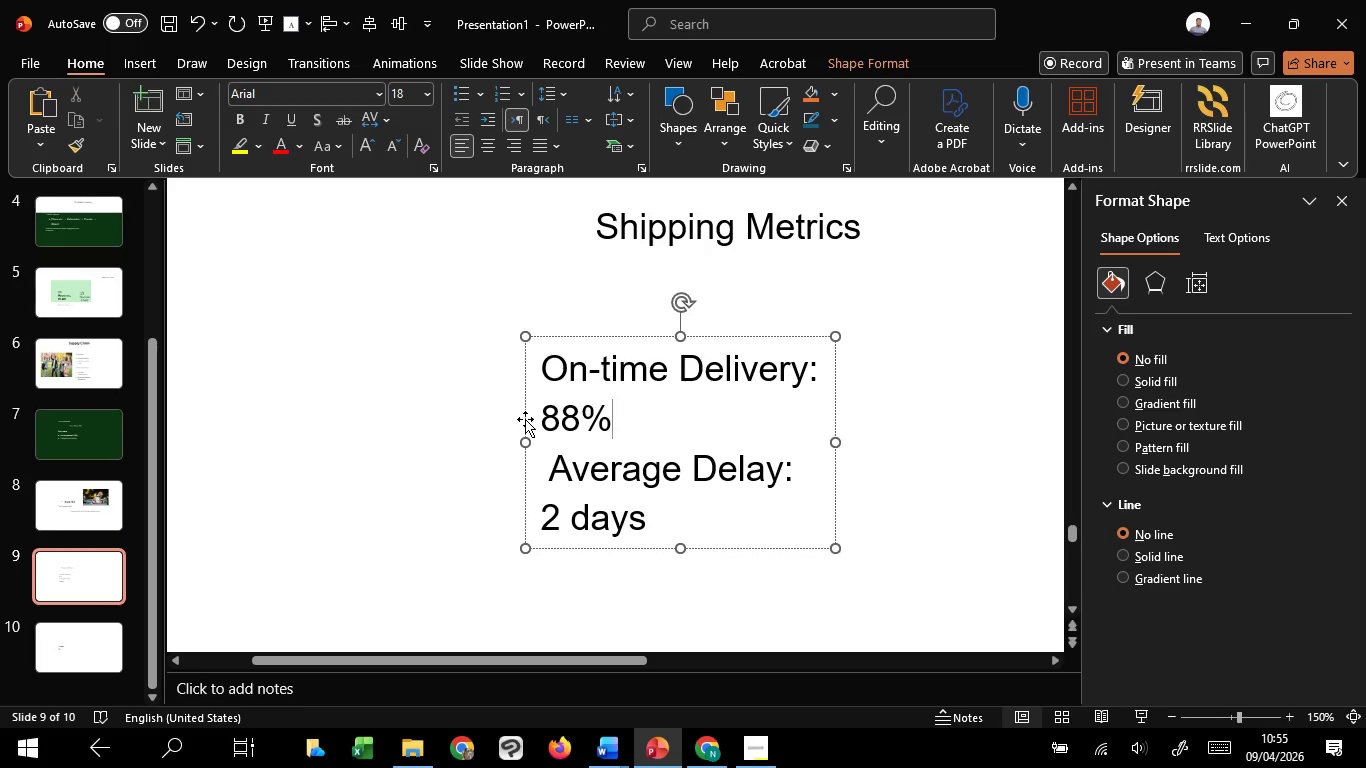 
hold_key(key=ControlLeft, duration=0.77)
scroll: coordinate [525, 419], scroll_direction: down, amount: 2.0
 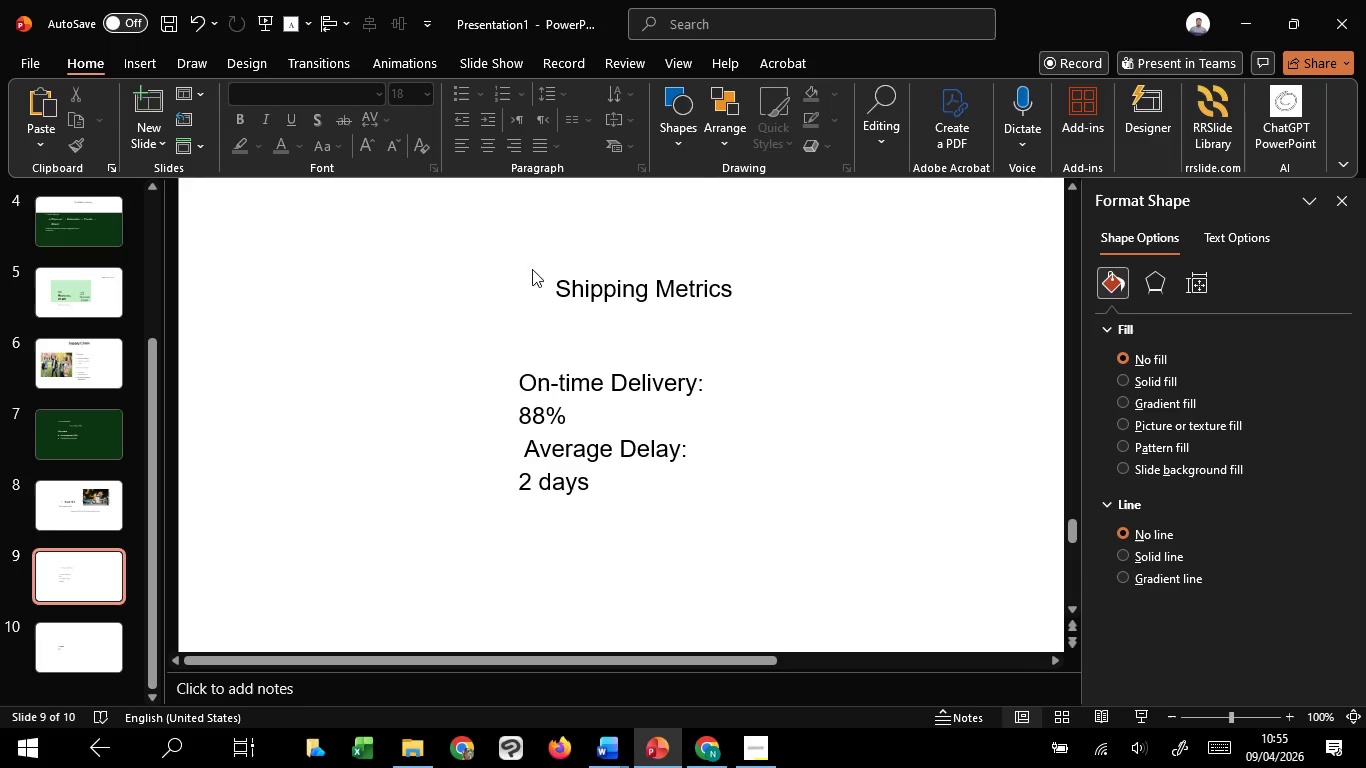 
double_click([612, 288])
 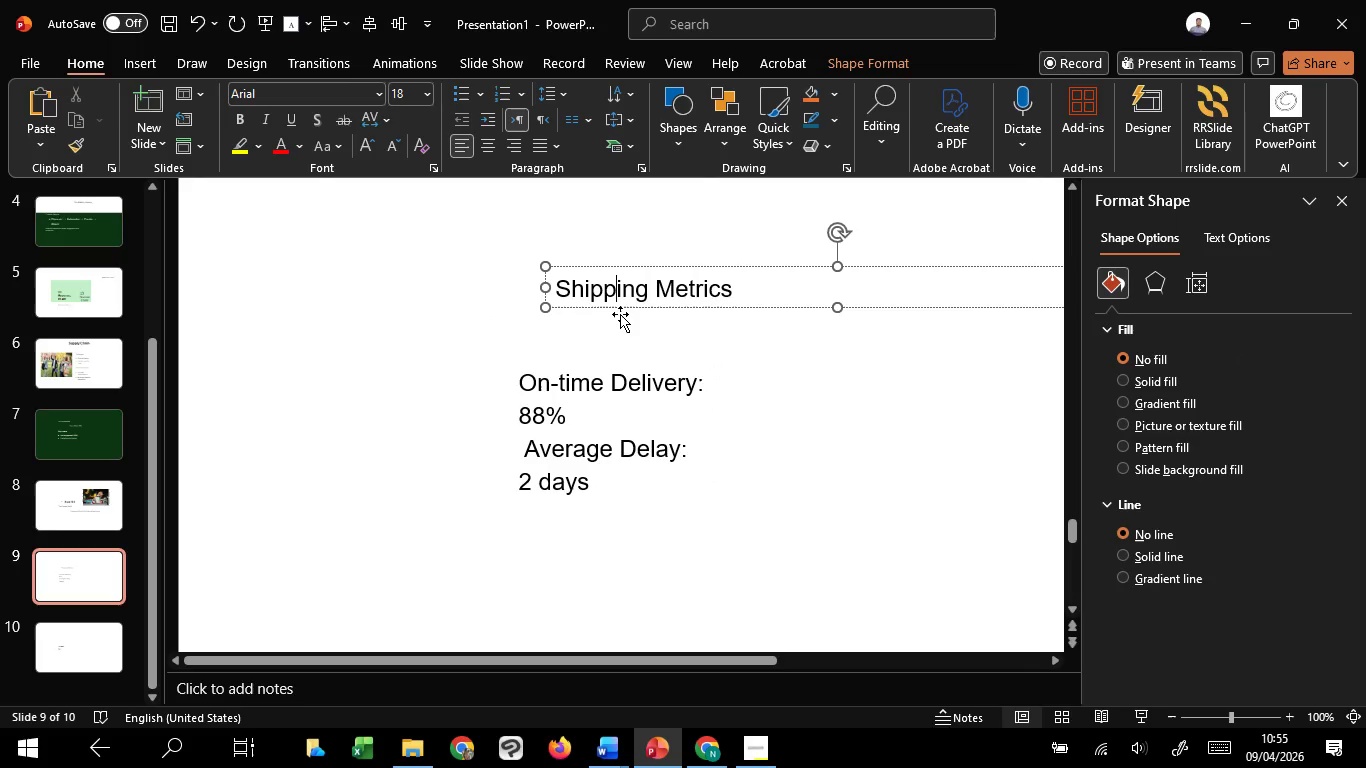 
left_click([620, 314])
 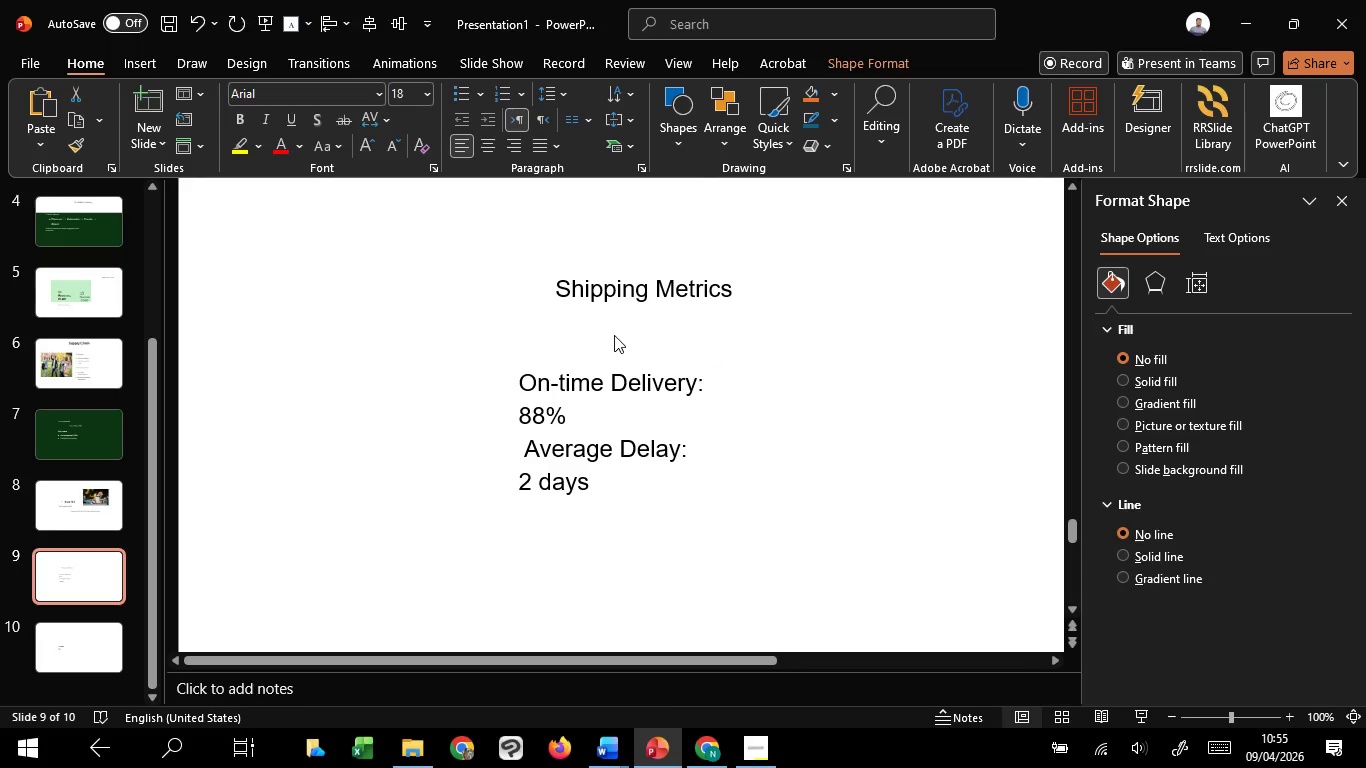 
left_click([614, 335])
 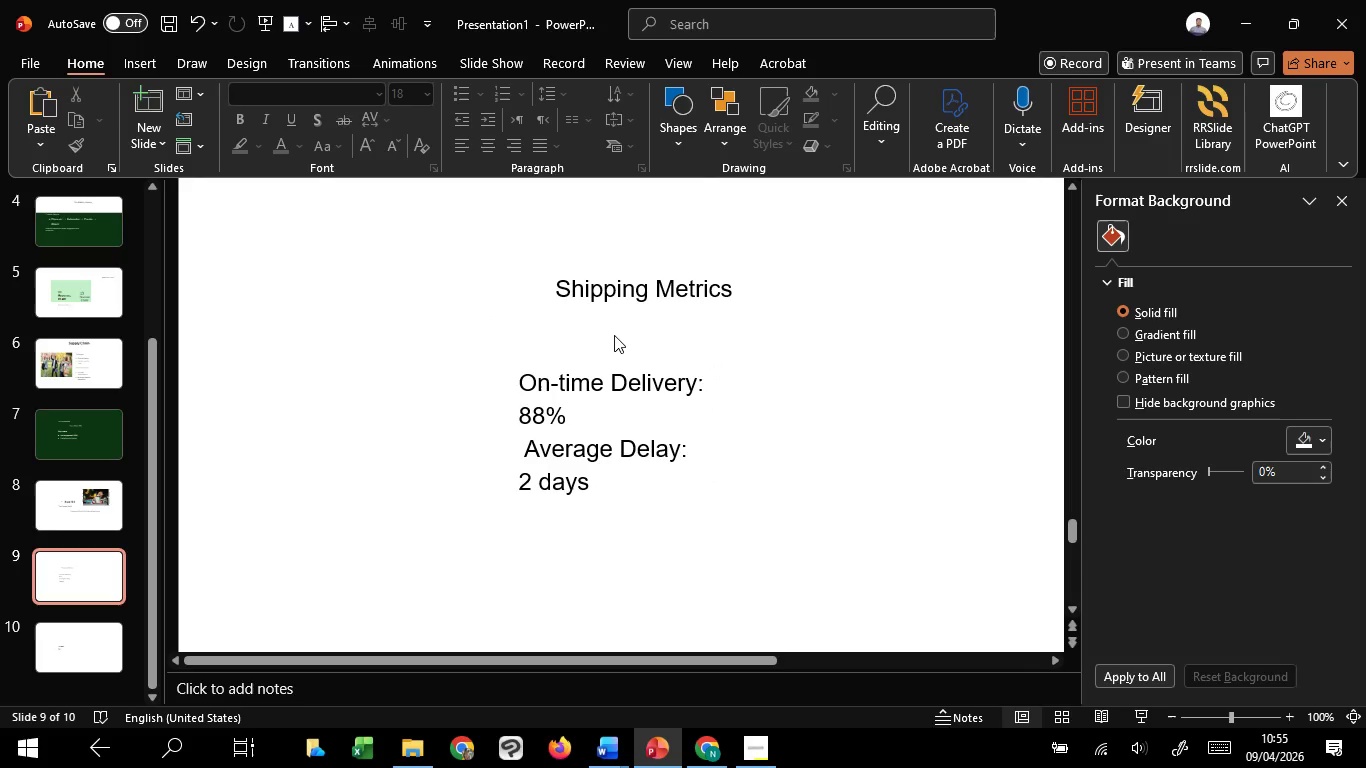 
hold_key(key=ControlLeft, duration=1.51)
 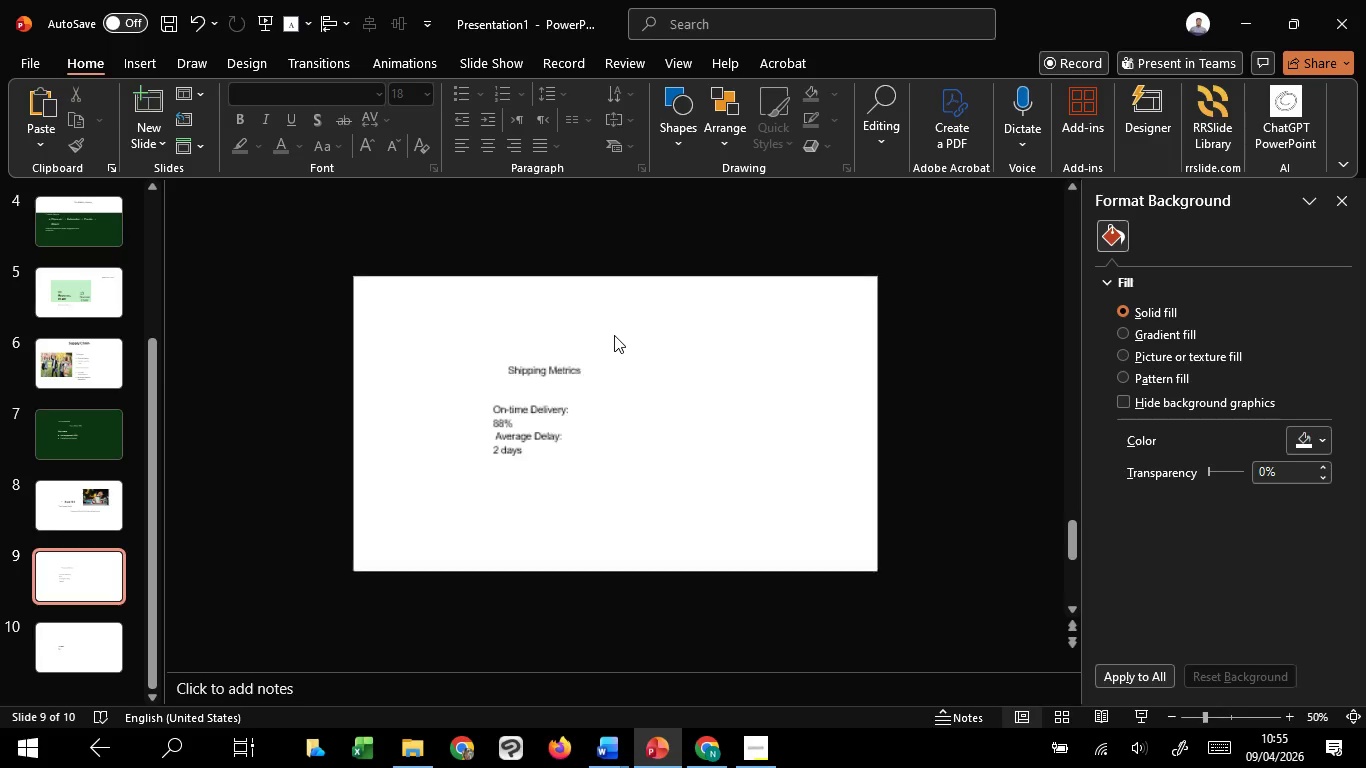 
hold_key(key=ControlLeft, duration=1.05)
 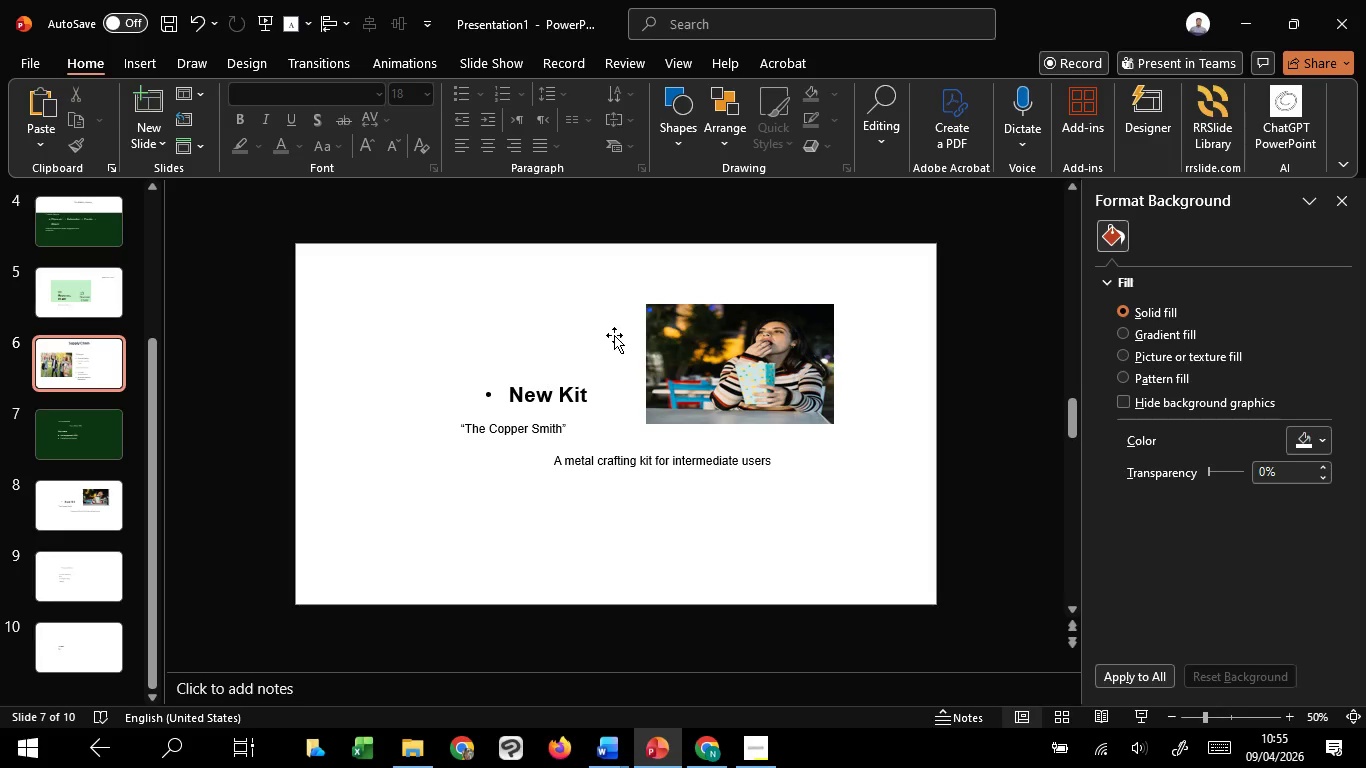 
scroll: coordinate [614, 335], scroll_direction: down, amount: 5.0
 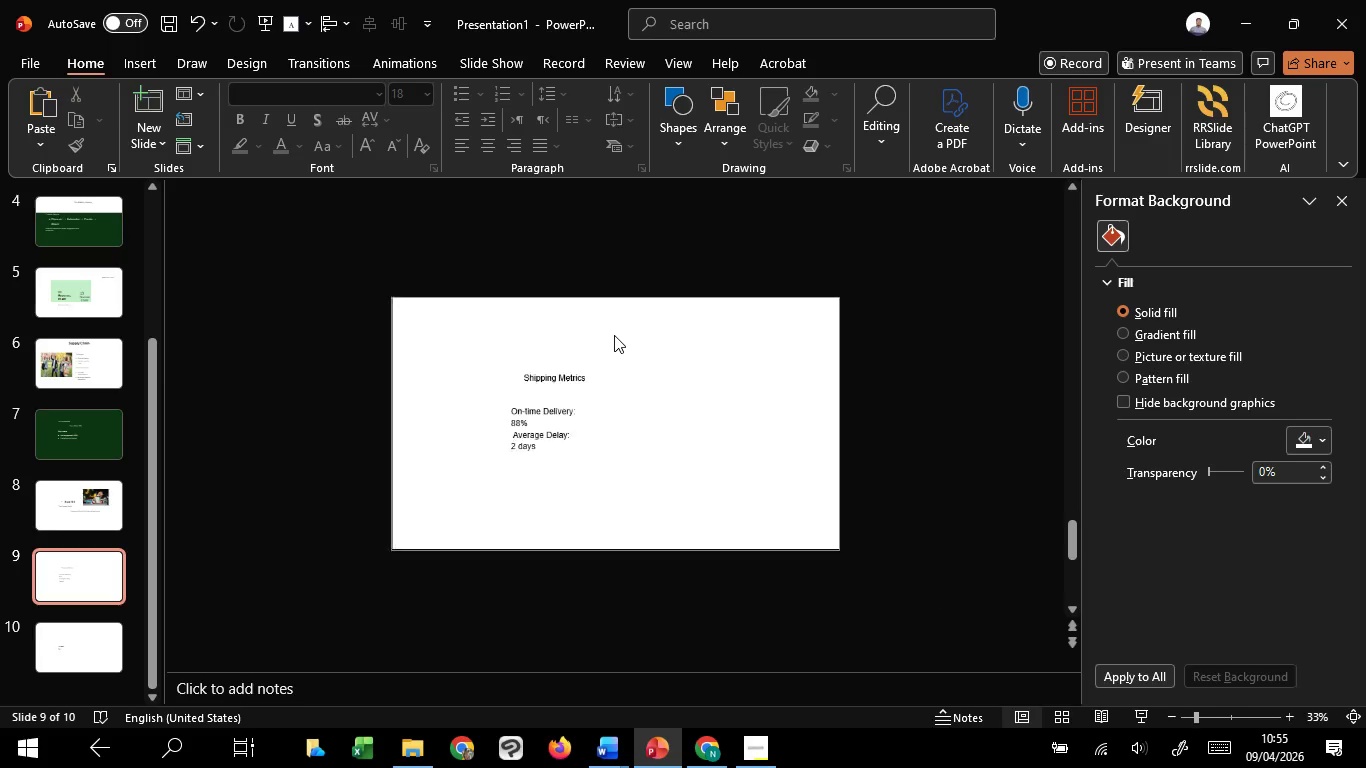 
scroll: coordinate [614, 335], scroll_direction: up, amount: 2.0
 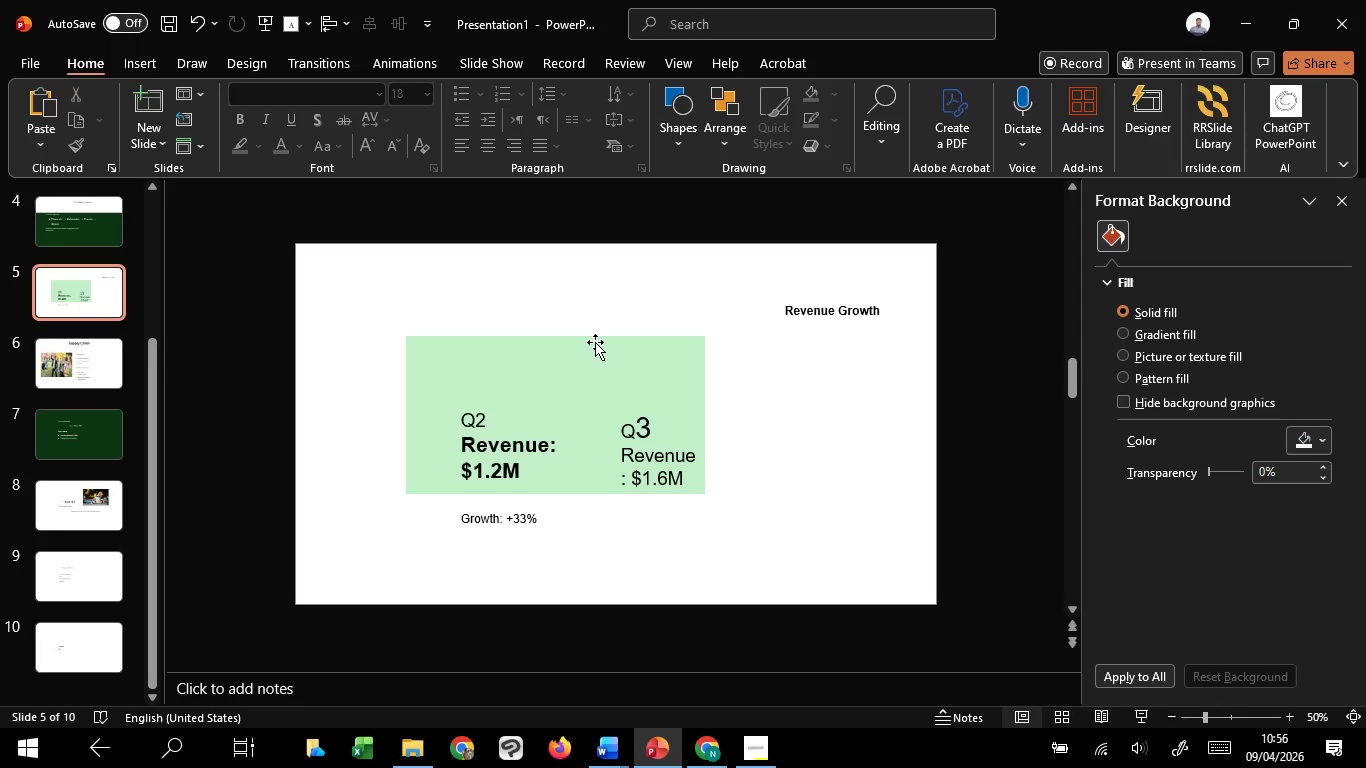 
wait(23.38)
 